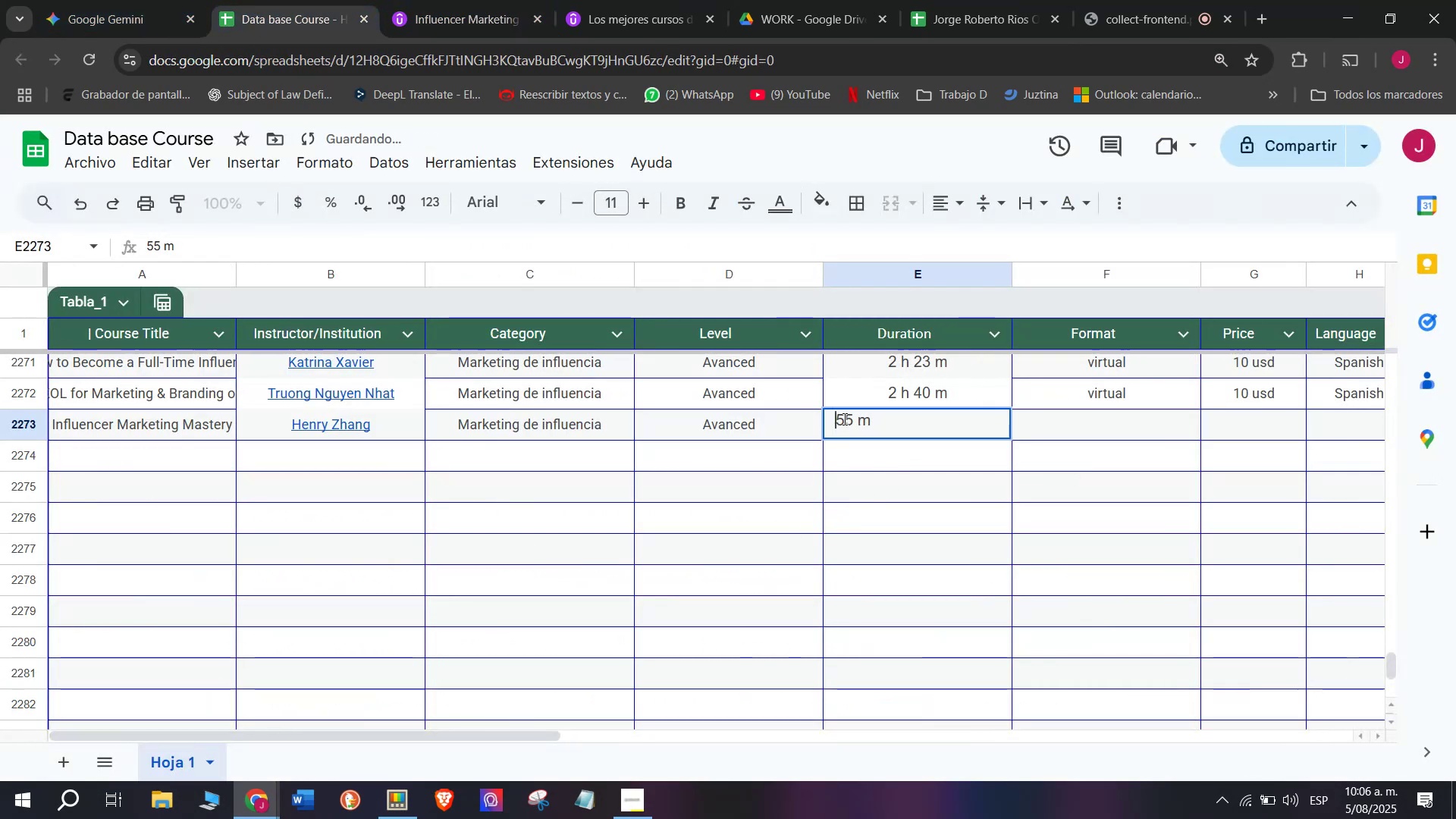 
key(Q)
 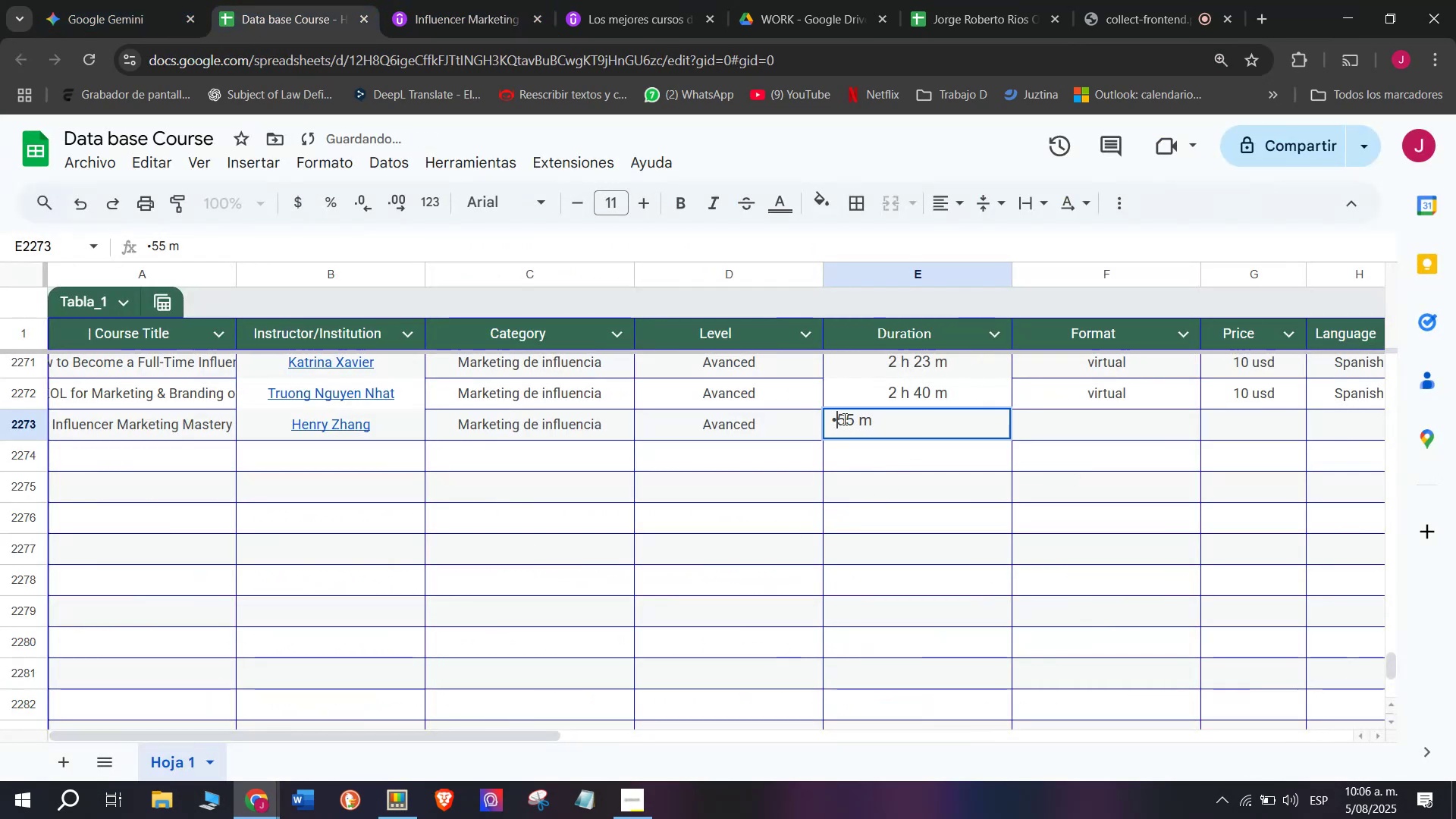 
key(Backspace)
 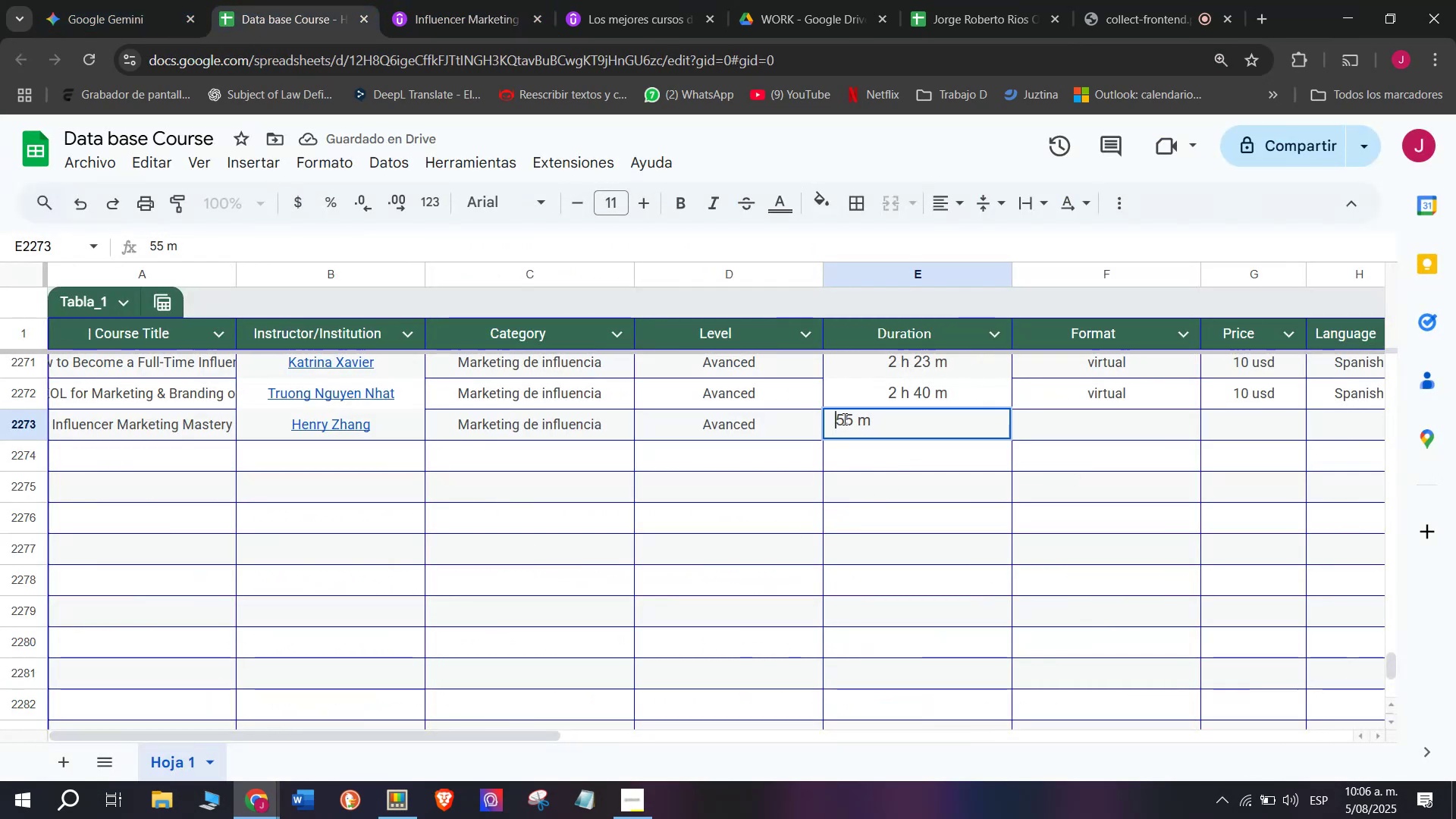 
key(Q)
 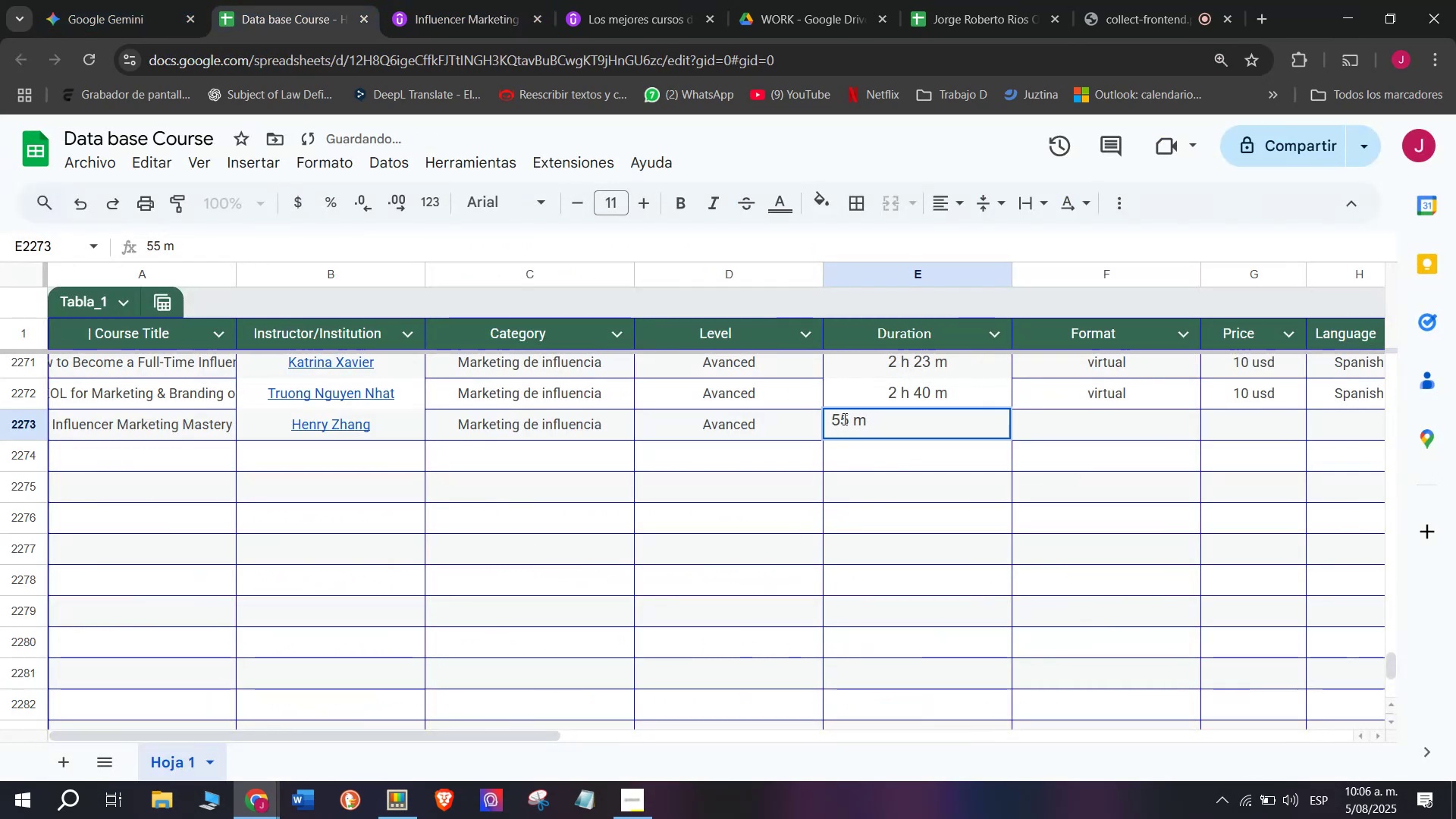 
key(Space)
 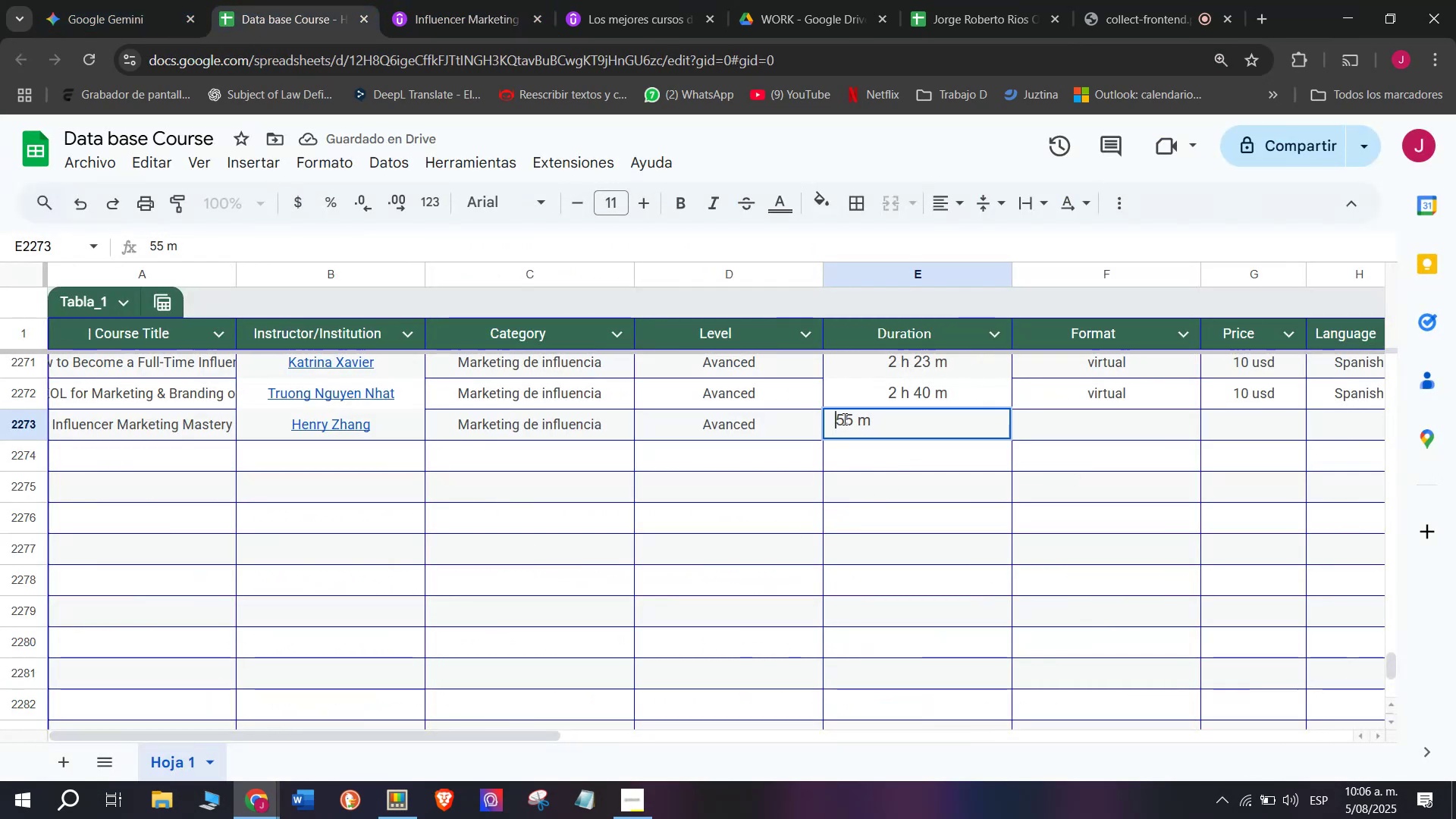 
key(Q)
 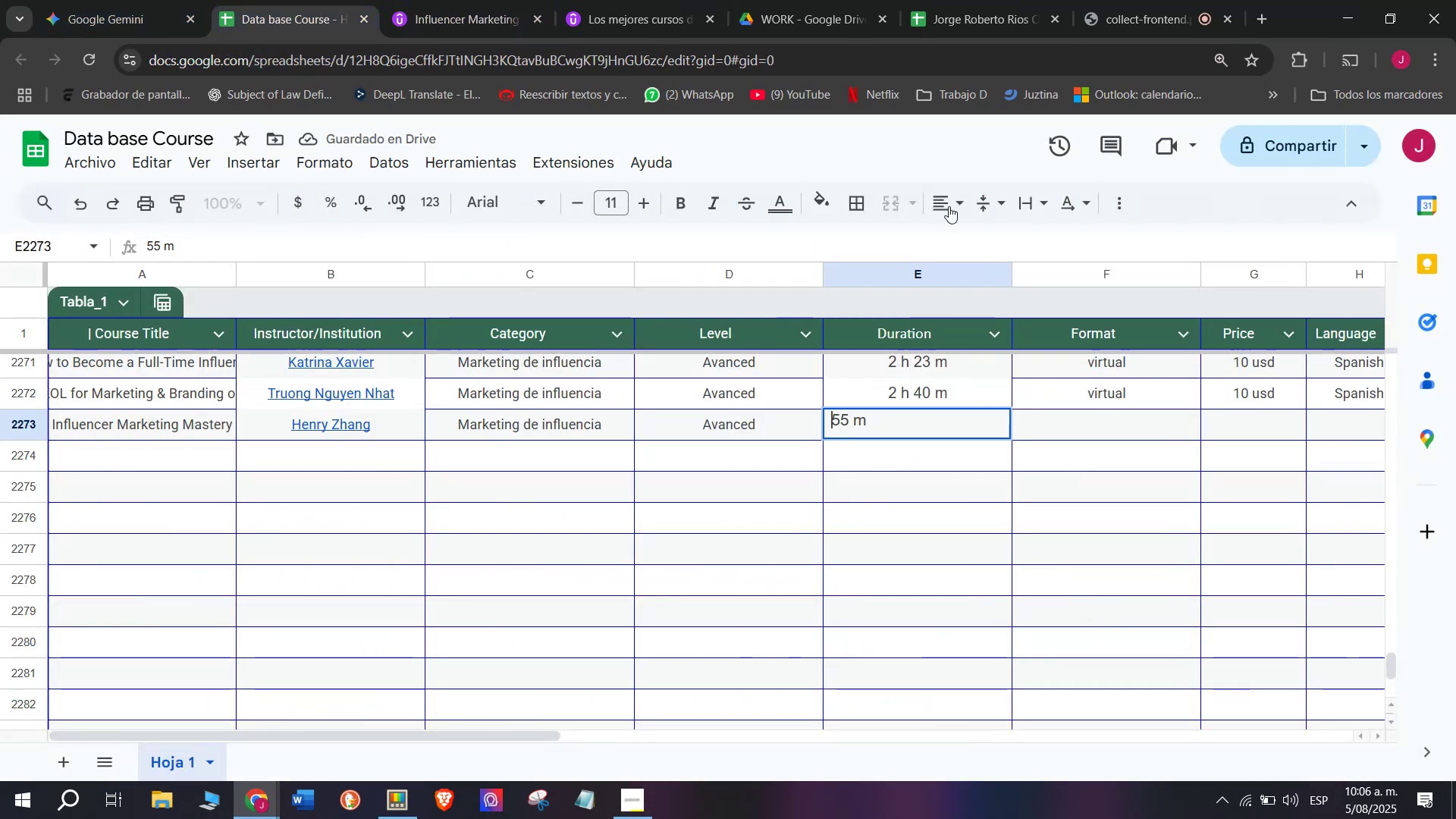 
key(Backspace)
 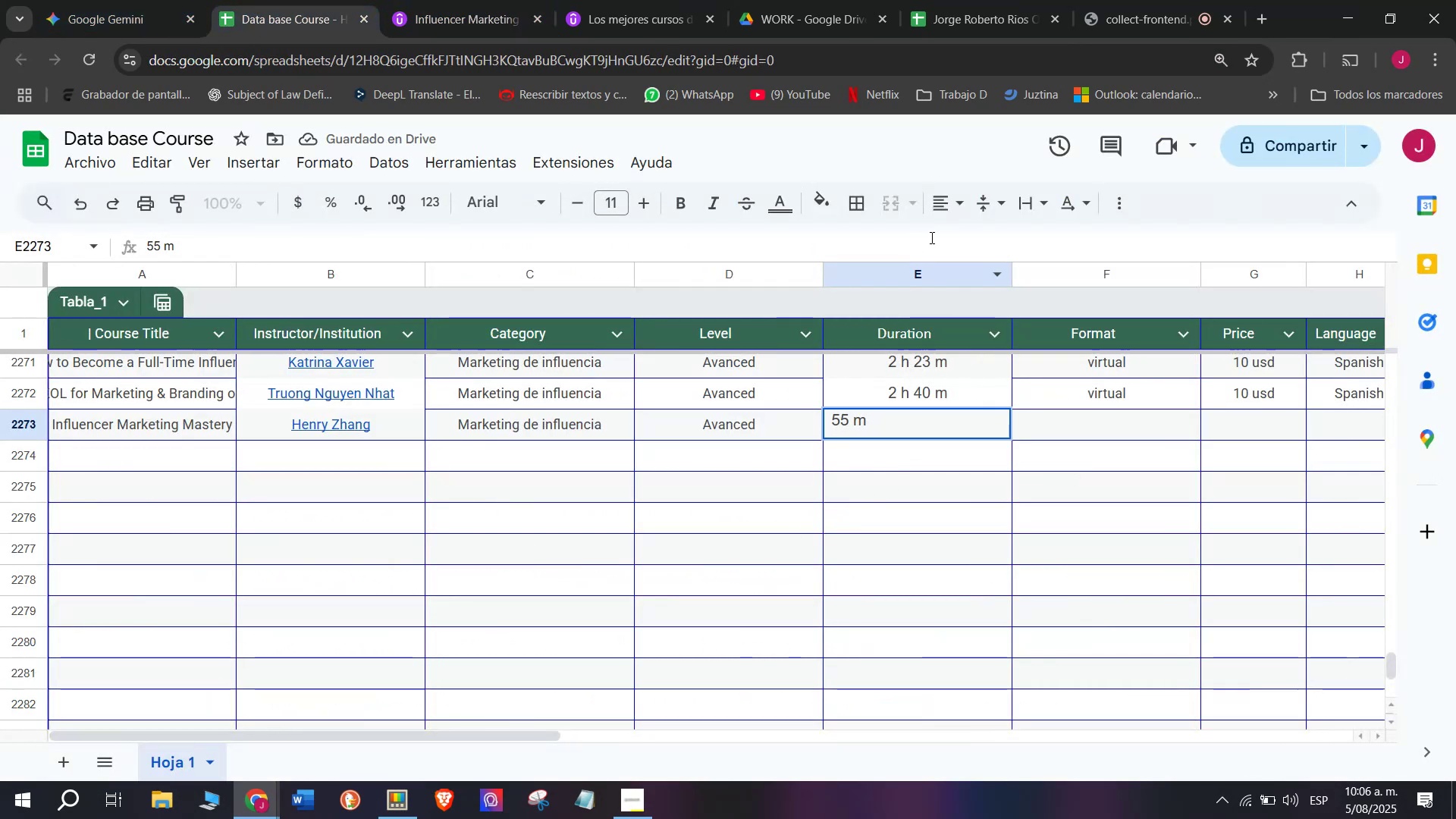 
left_click([949, 202])
 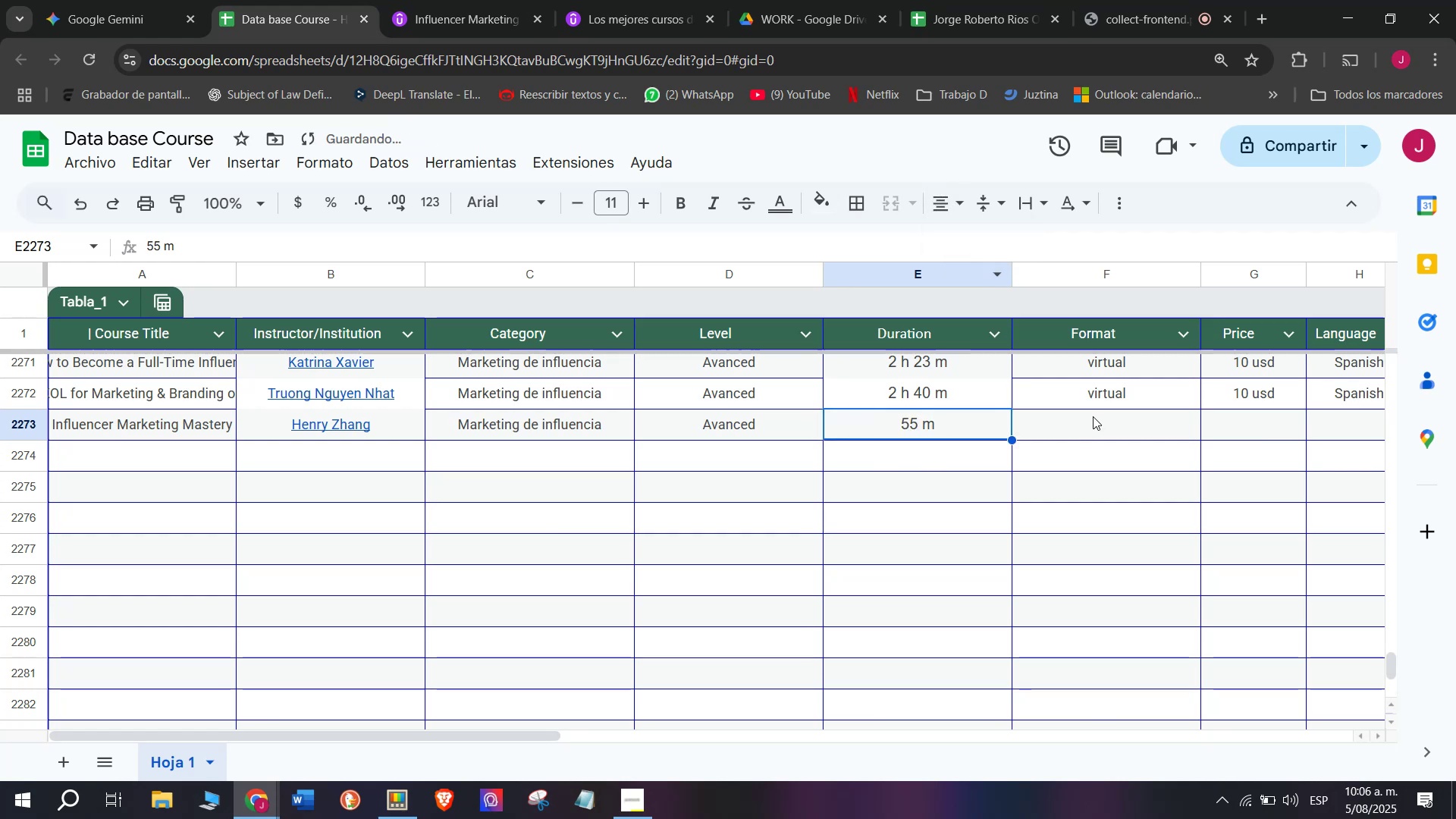 
double_click([1103, 394])
 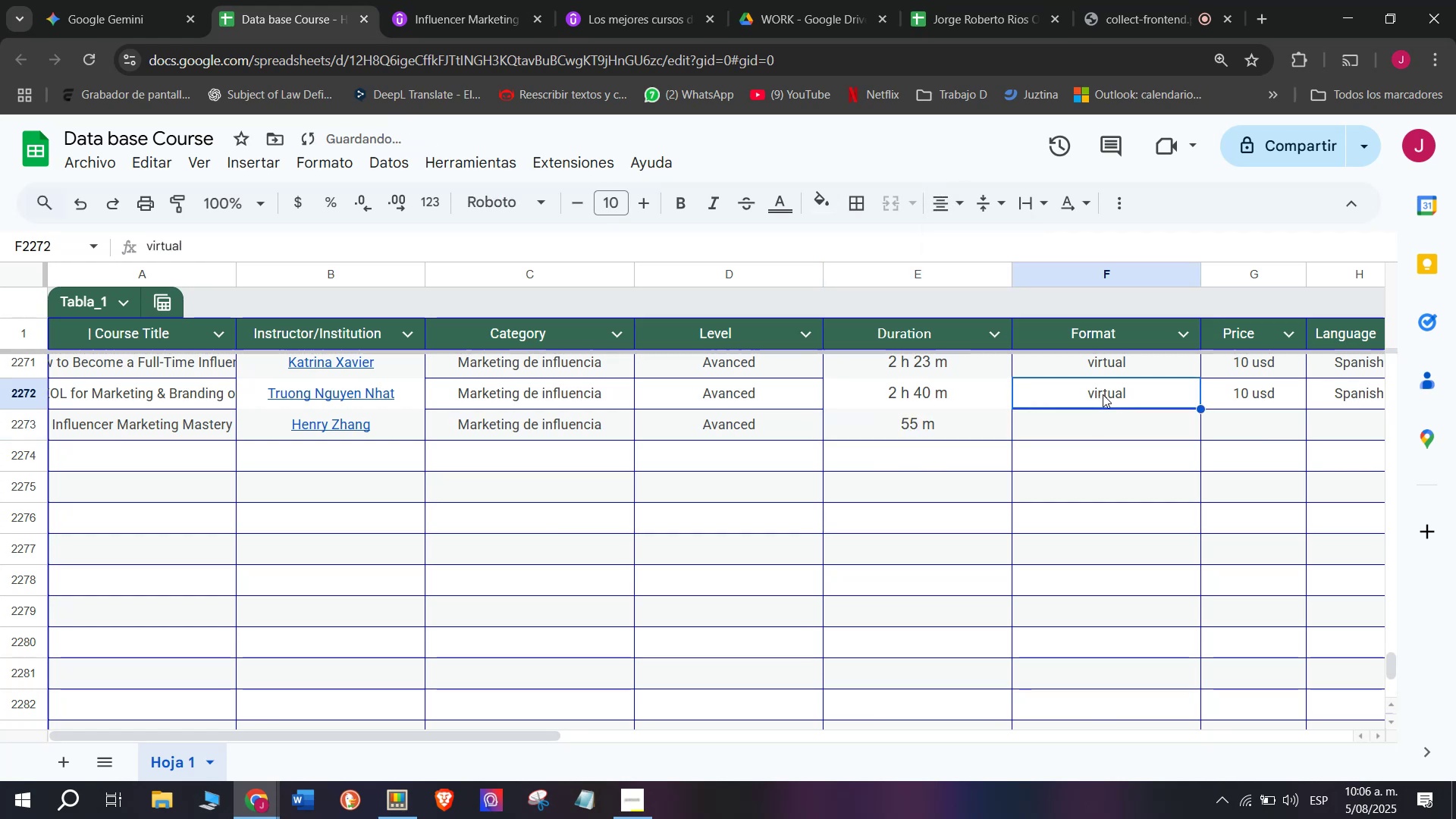 
key(Control+ControlLeft)
 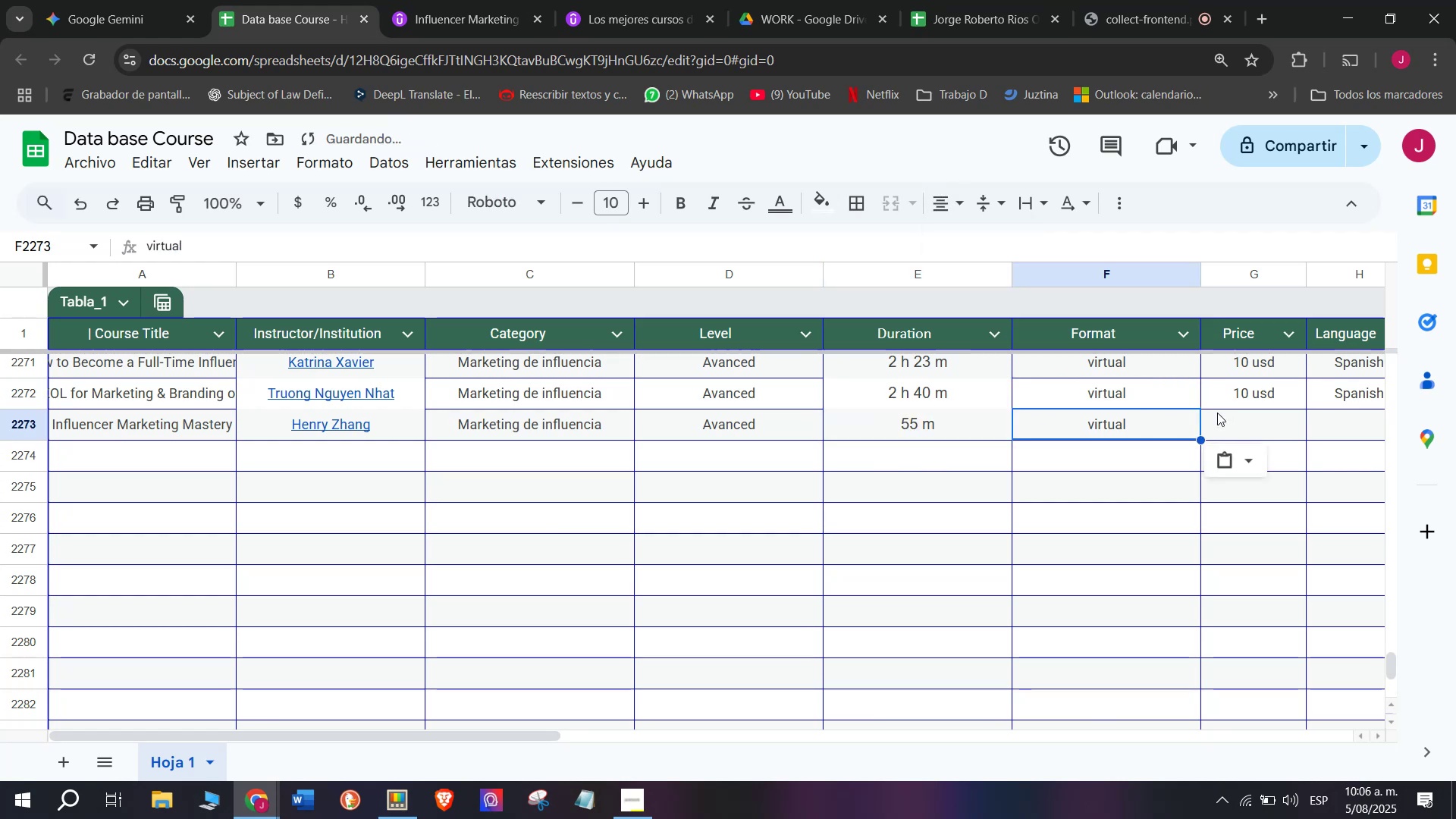 
key(Break)
 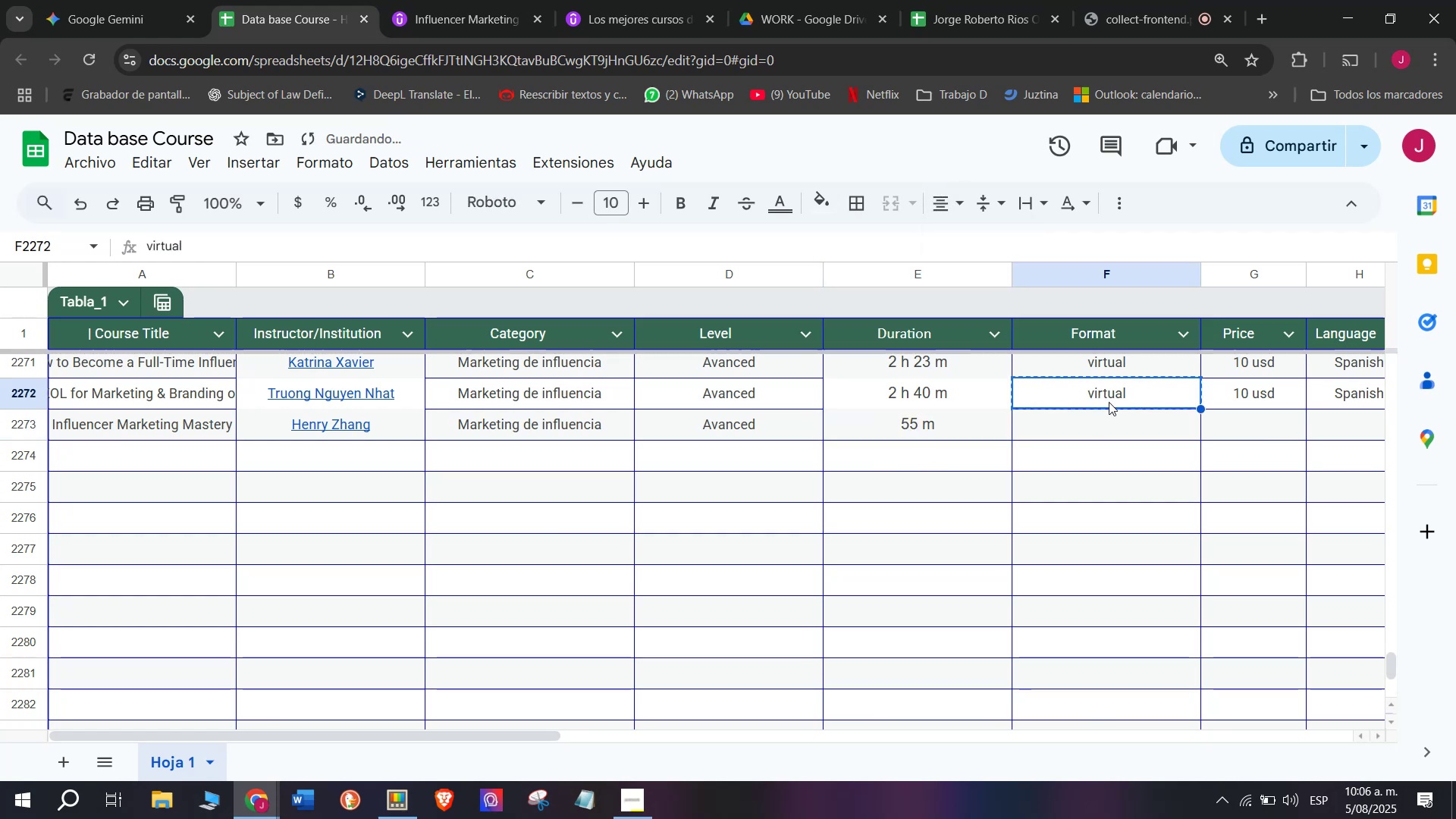 
key(Control+C)
 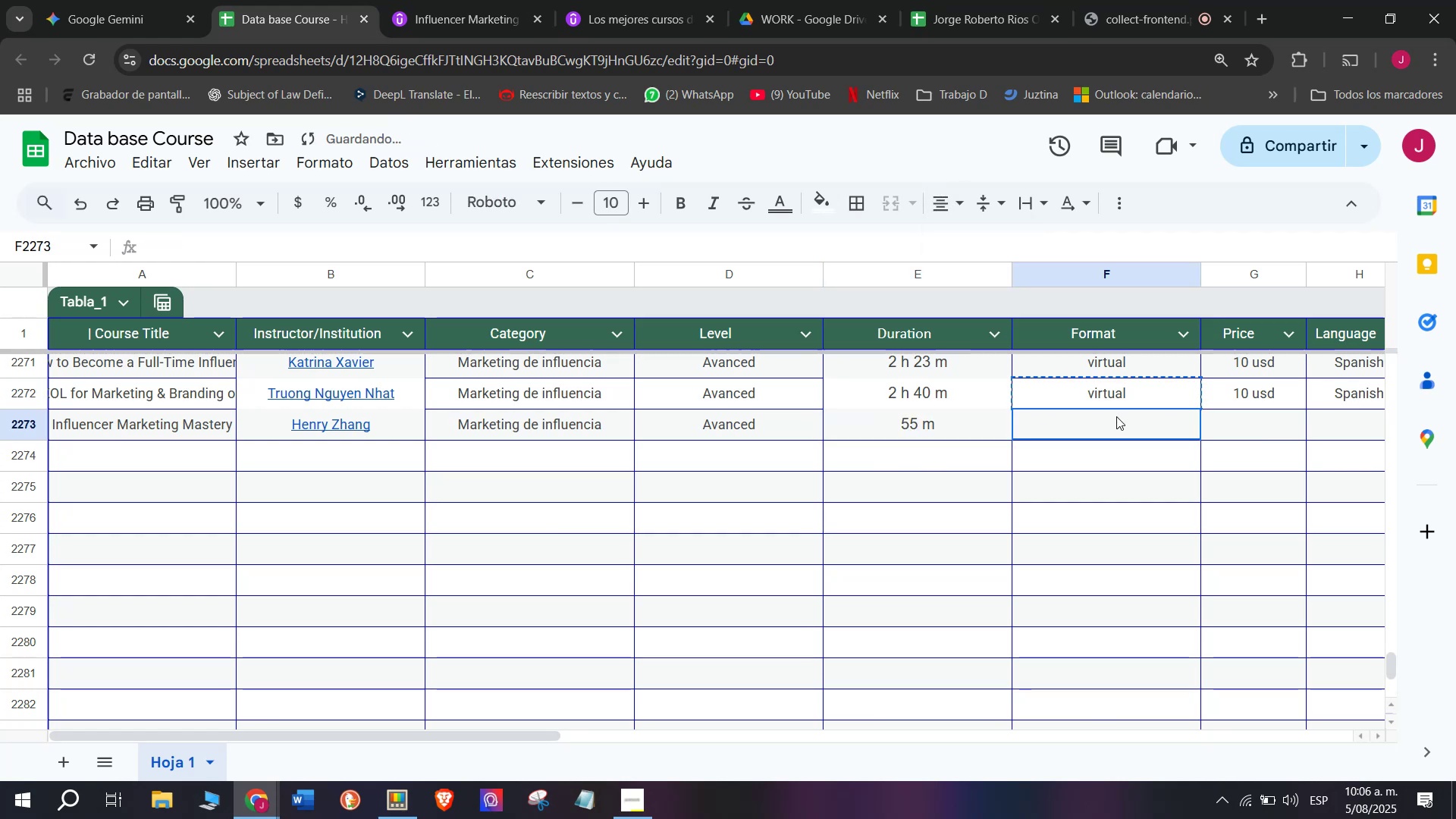 
triple_click([1116, 416])
 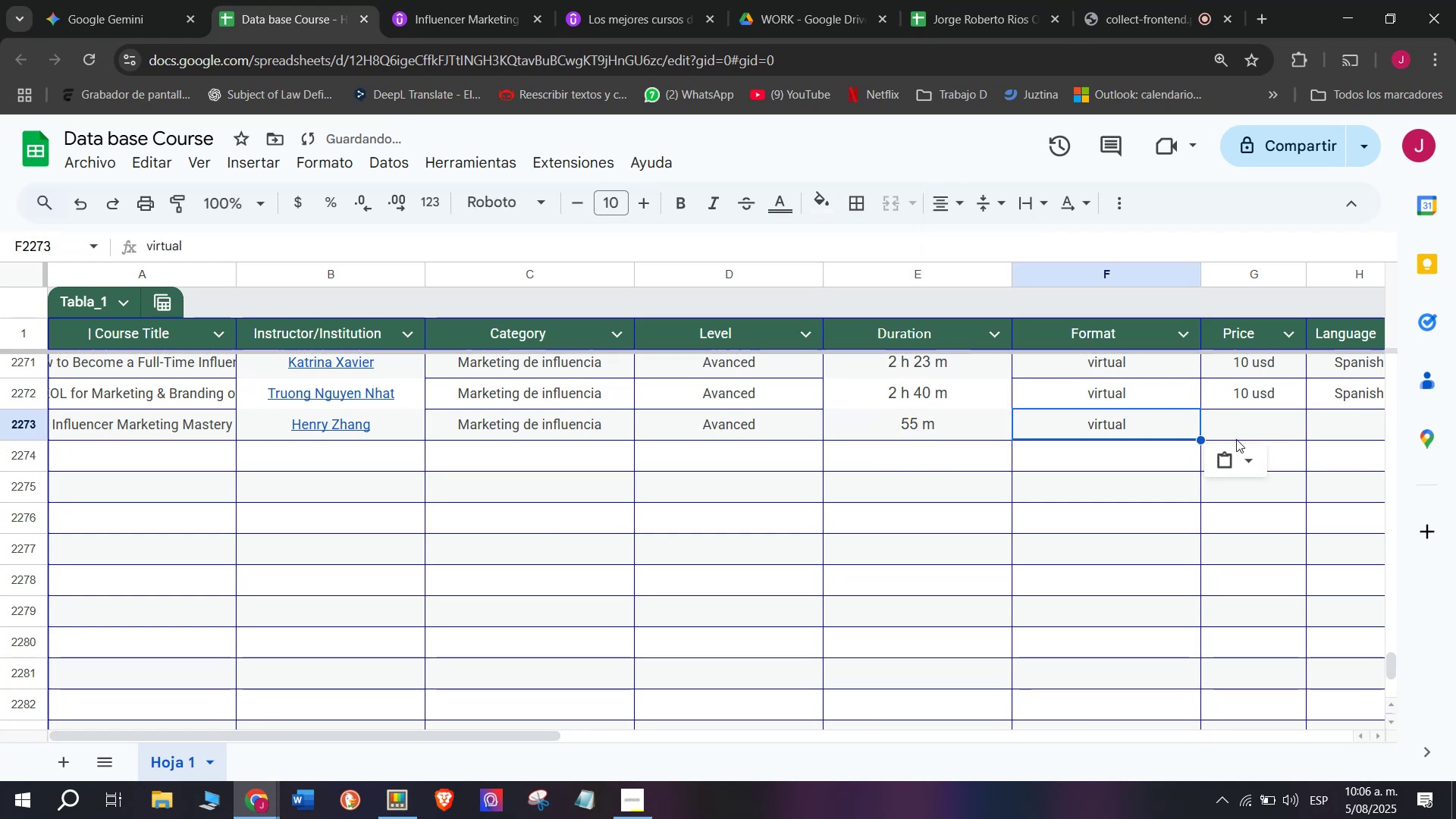 
key(Control+ControlLeft)
 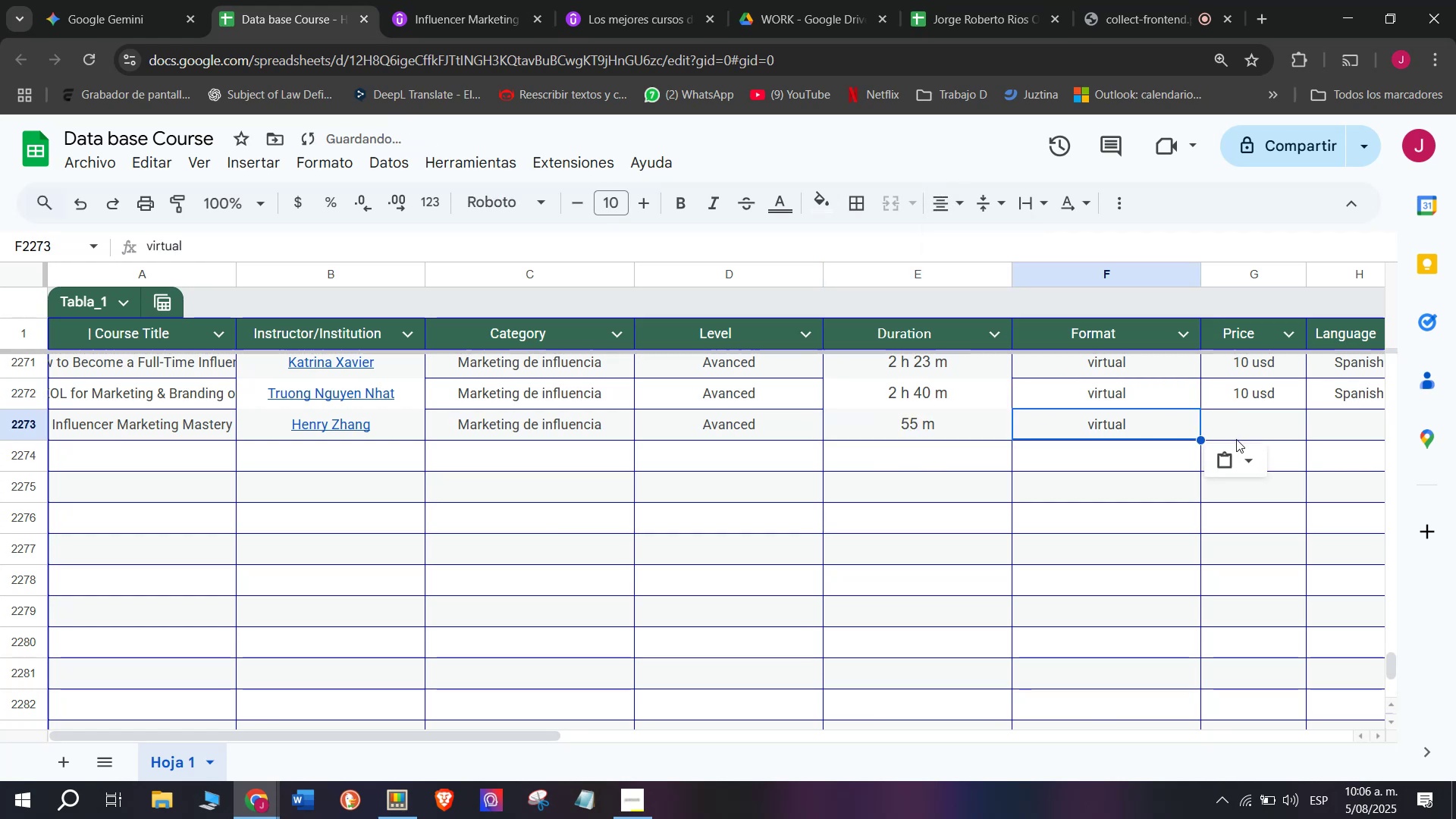 
key(Z)
 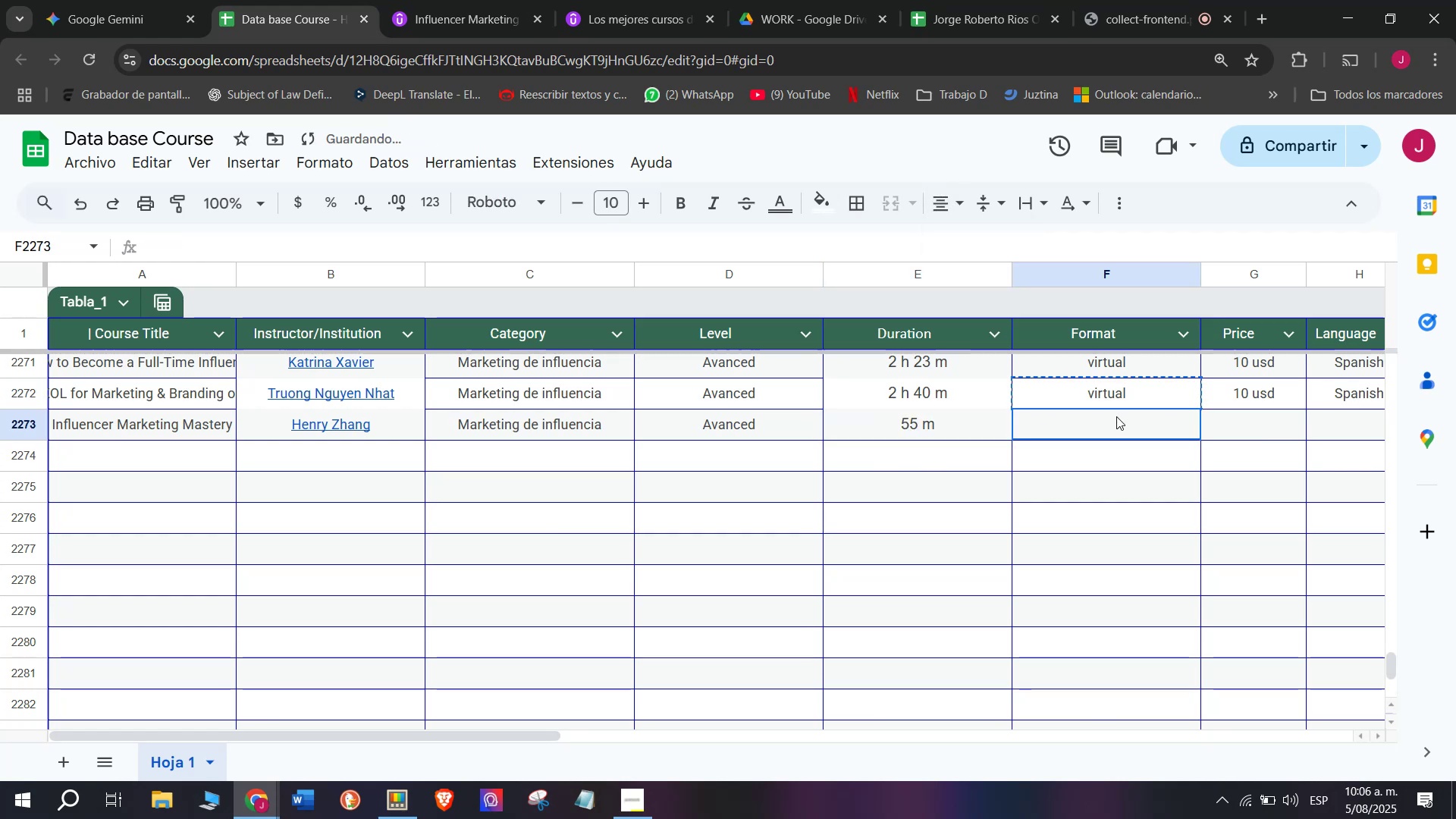 
key(Control+V)
 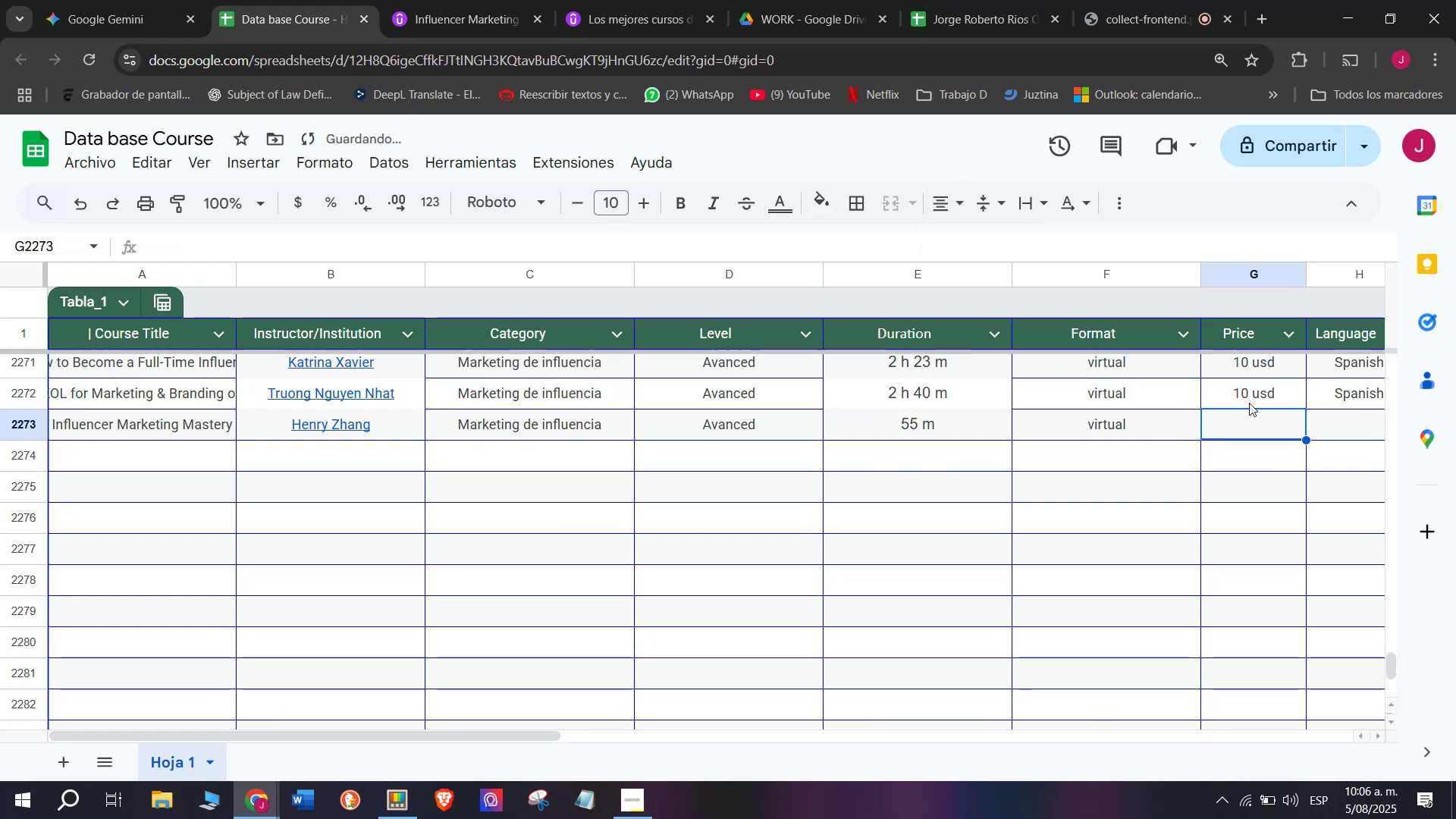 
double_click([1249, 391])
 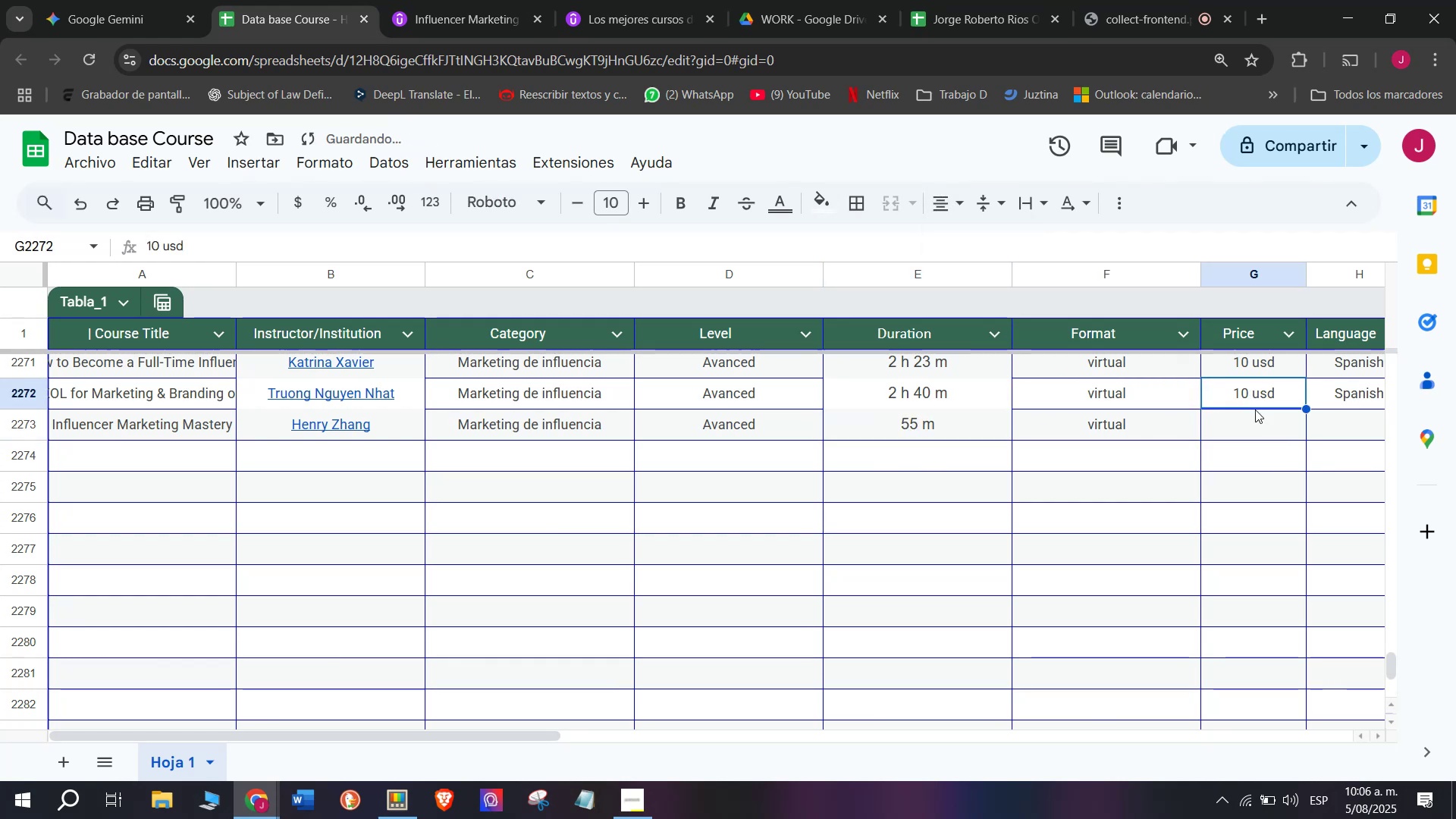 
key(Control+C)
 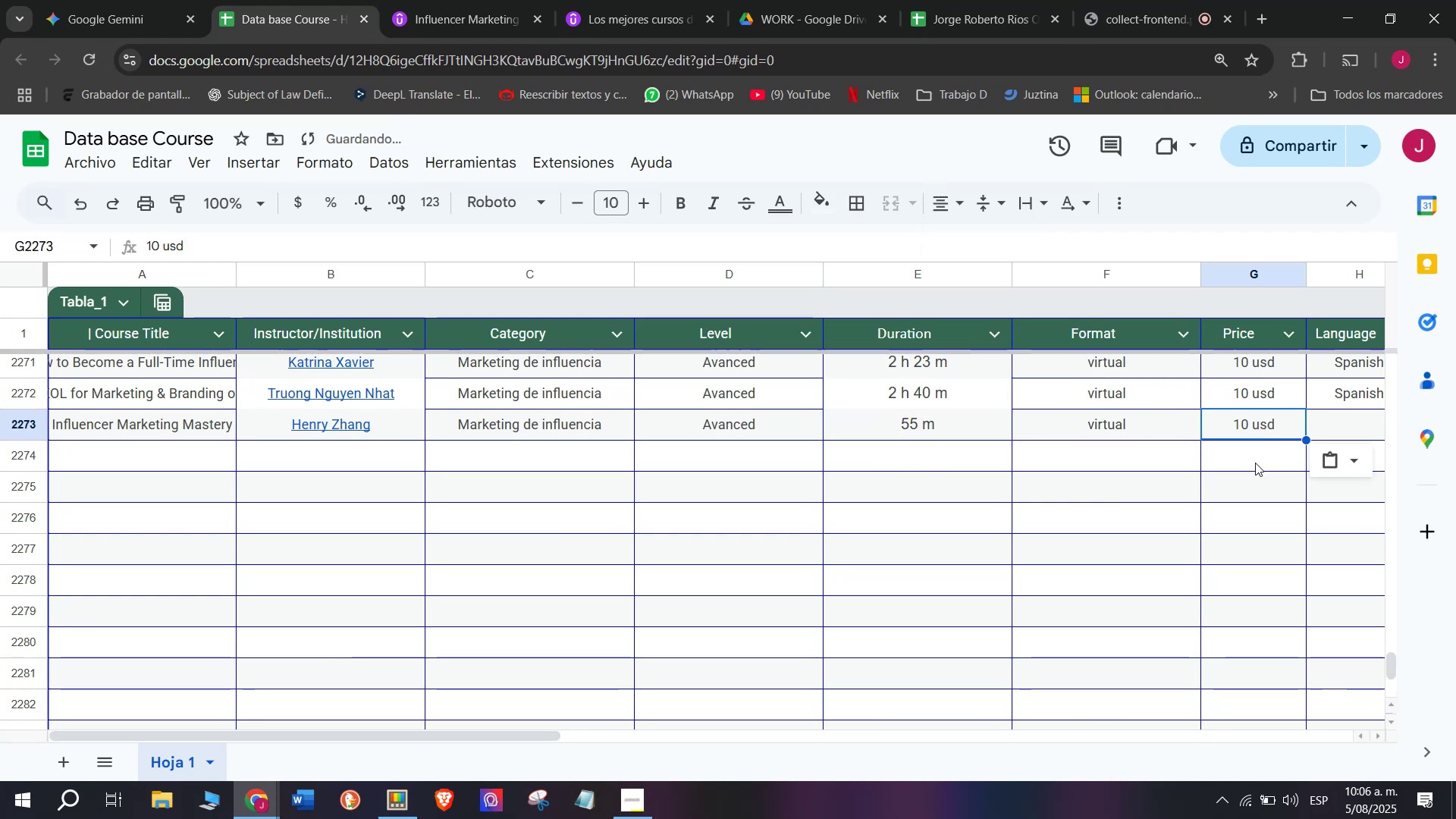 
key(Control+ControlLeft)
 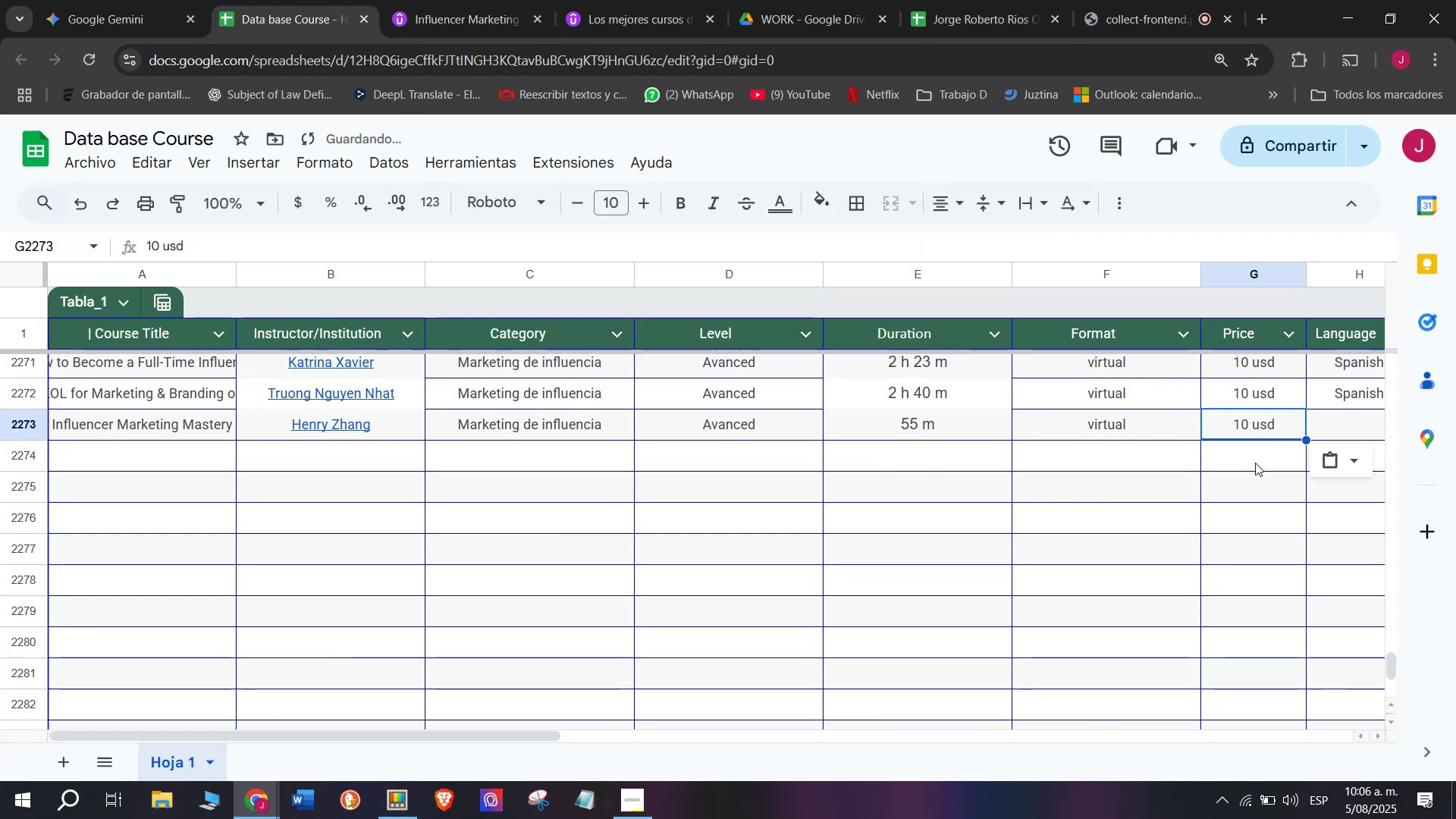 
key(Break)
 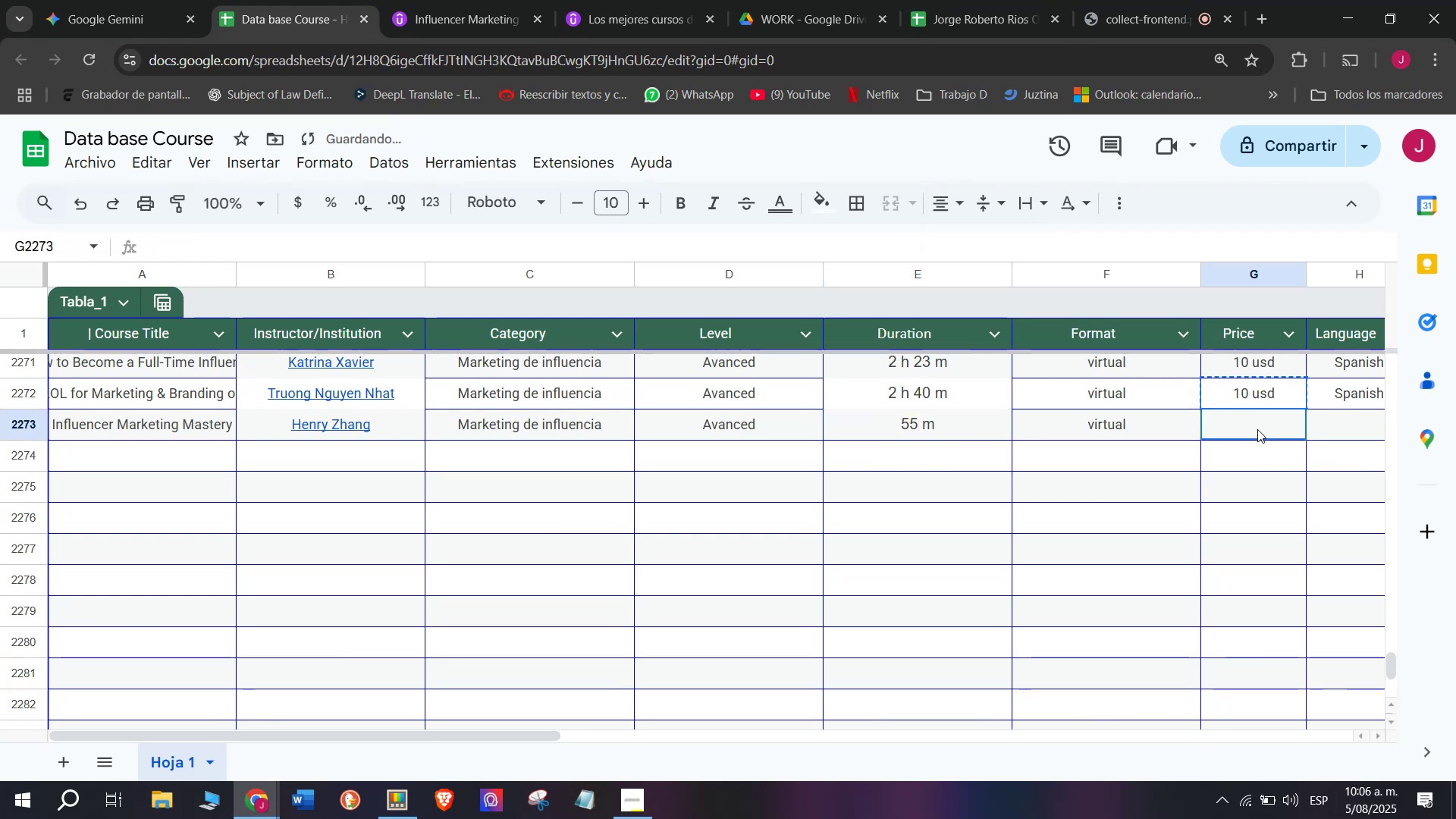 
key(Z)
 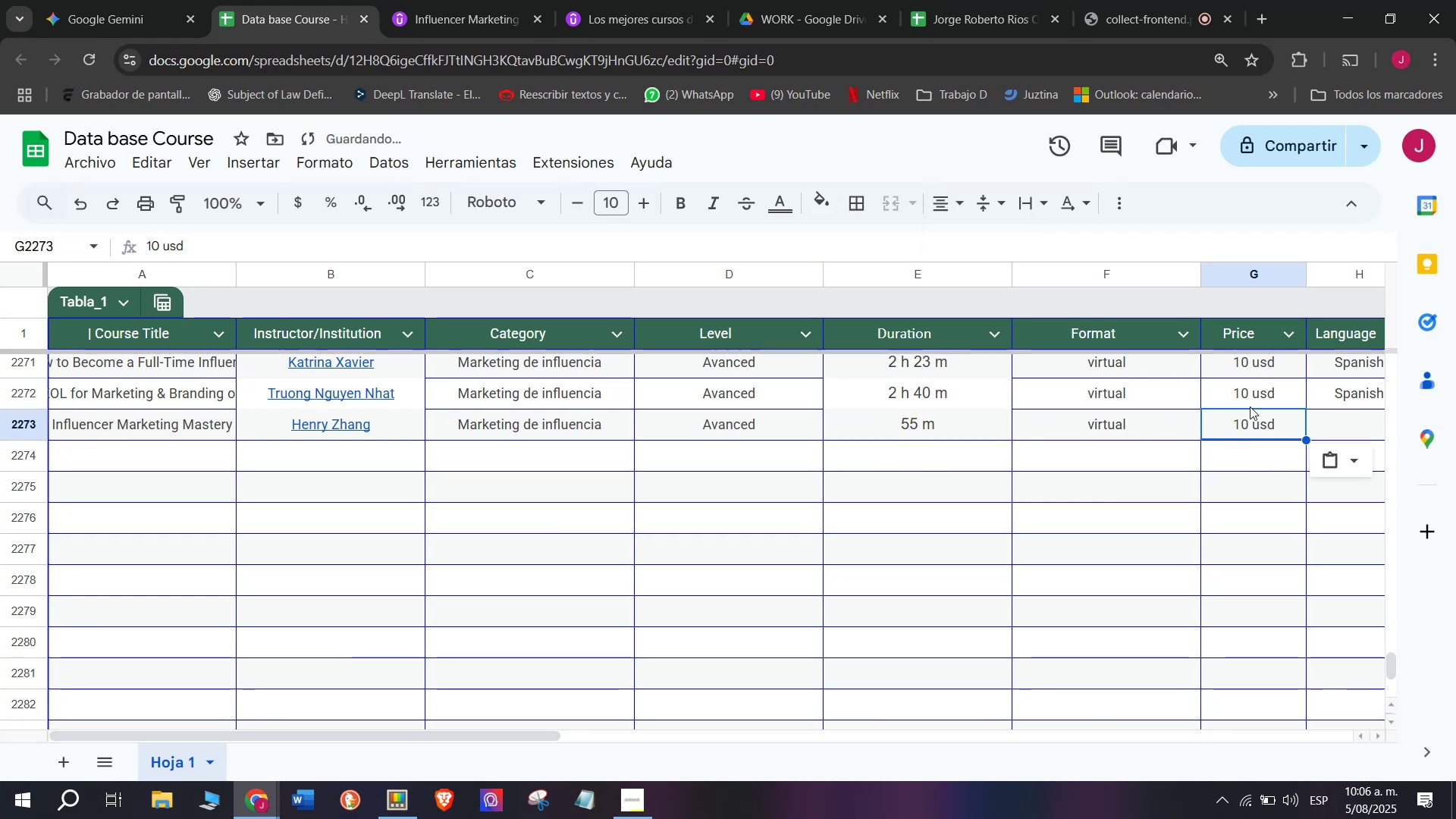 
key(Control+ControlLeft)
 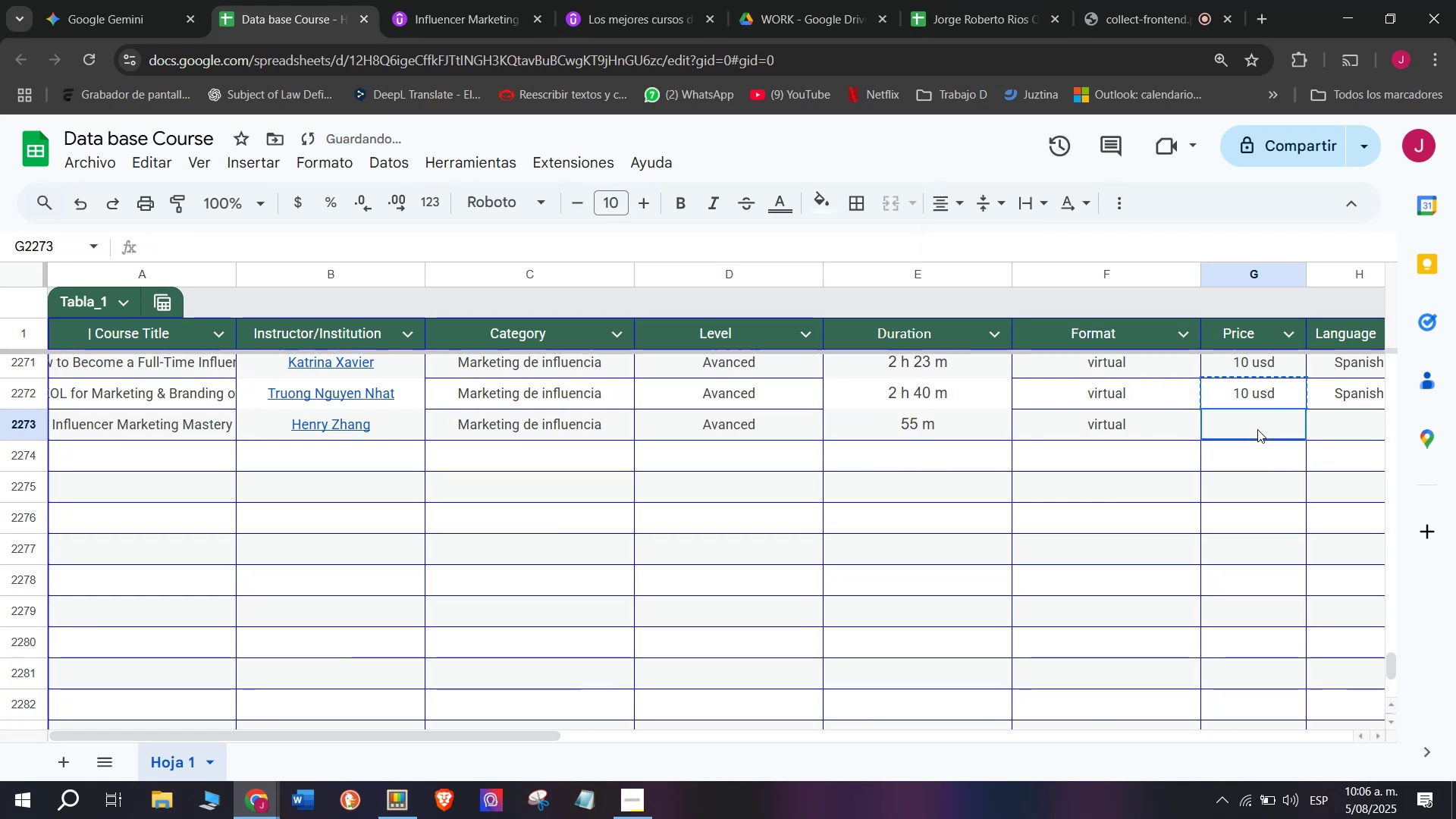 
key(Control+V)
 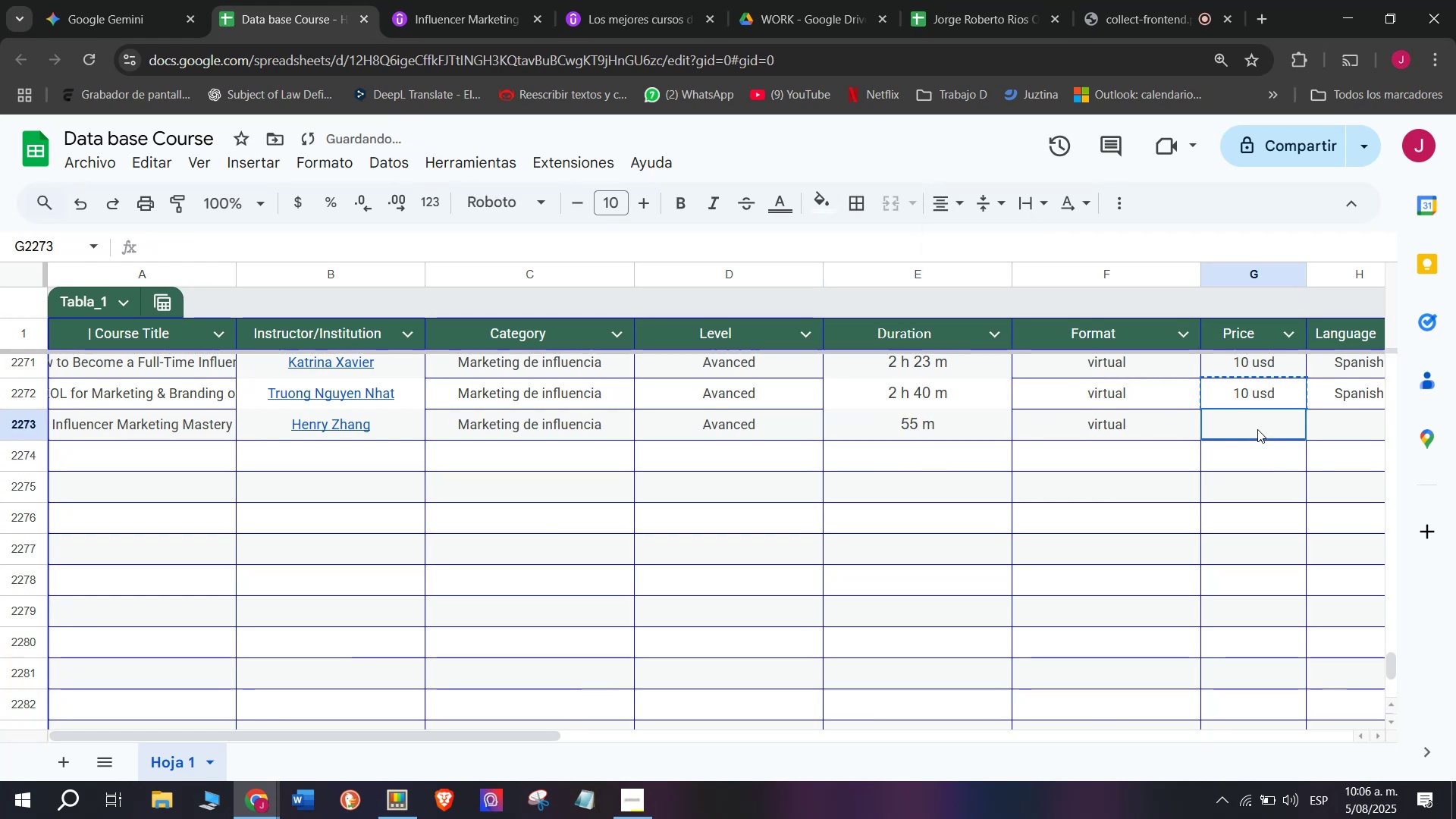 
triple_click([1257, 429])
 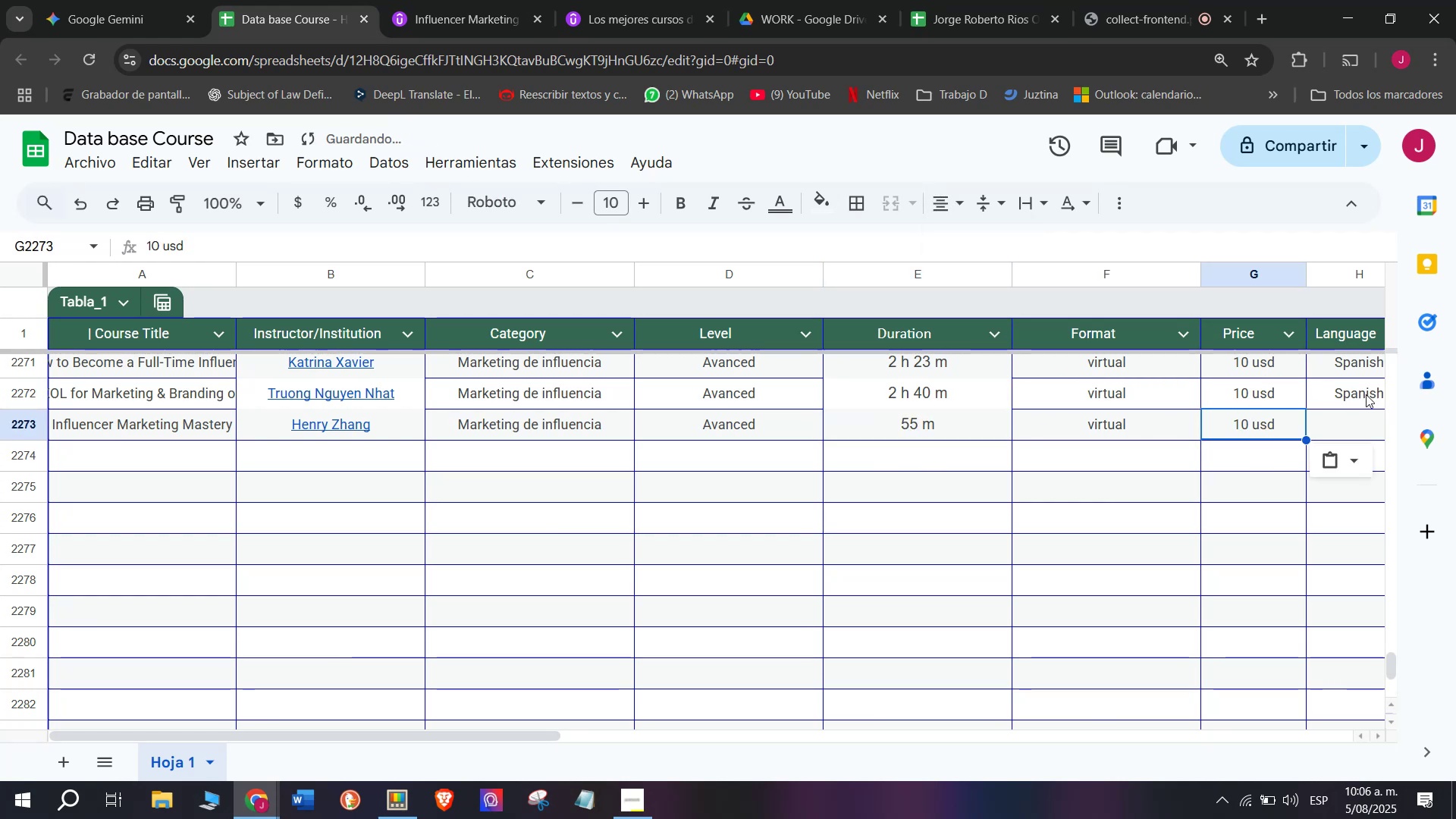 
left_click([1368, 392])
 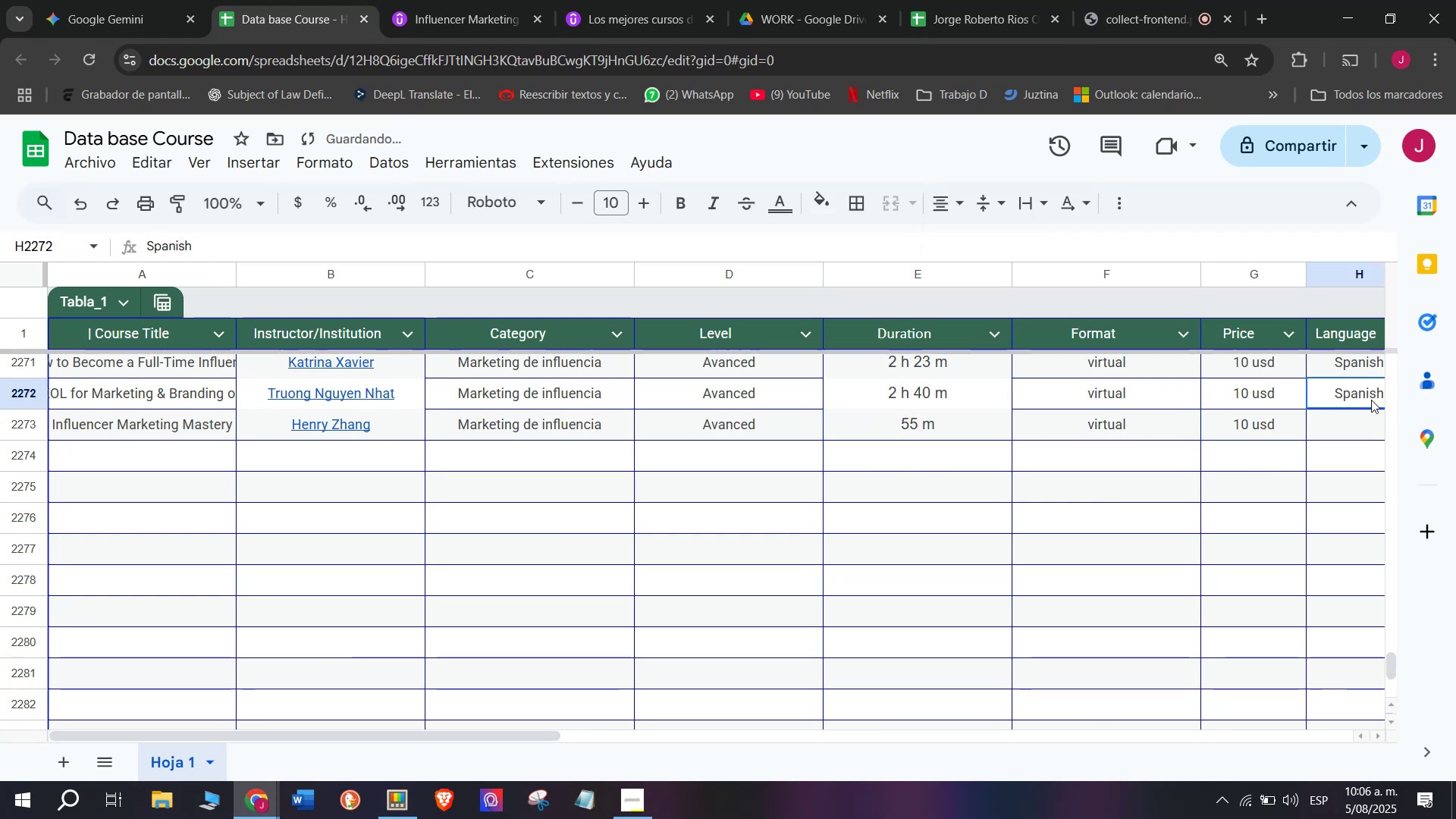 
key(Break)
 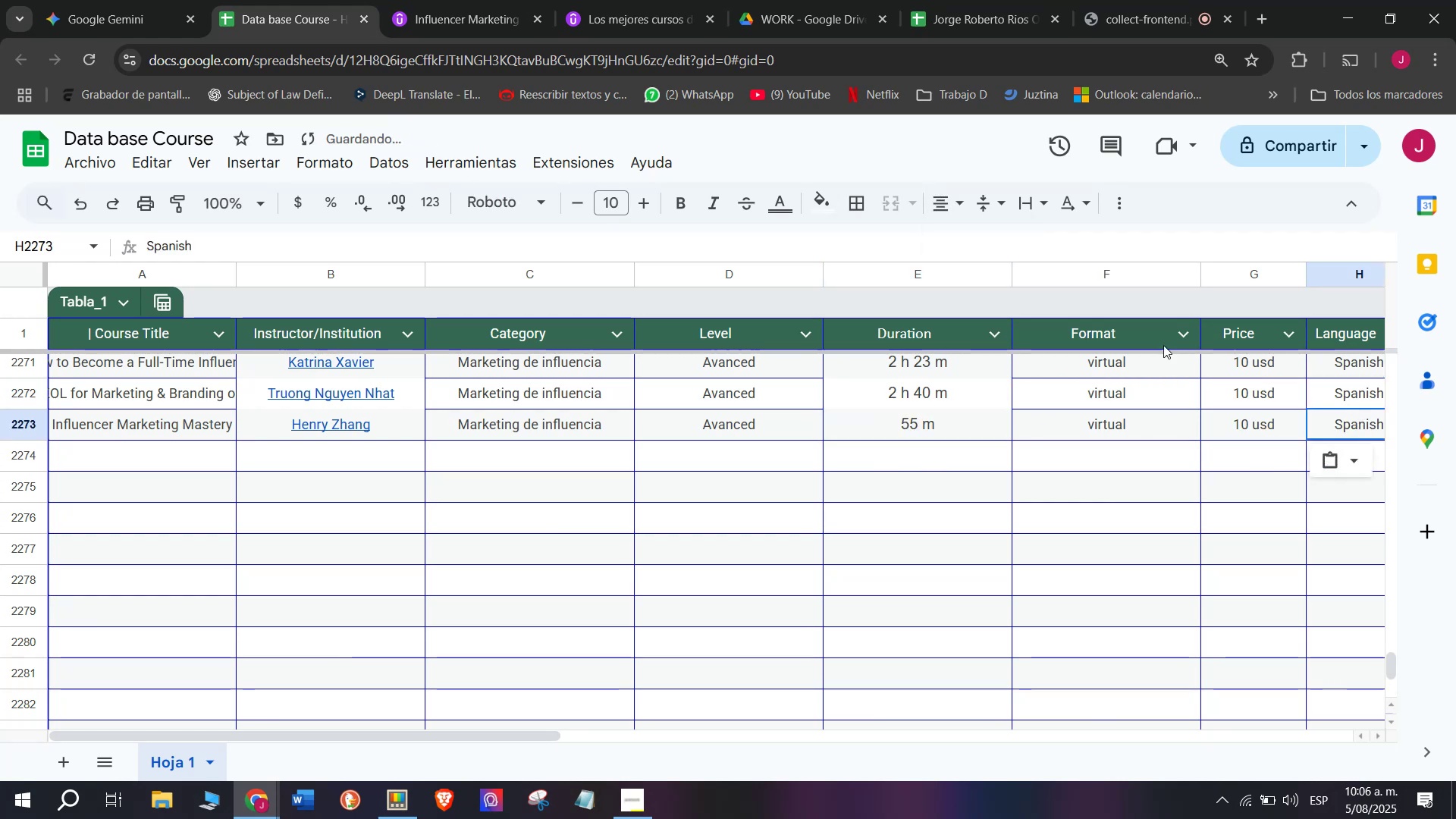 
key(Control+ControlLeft)
 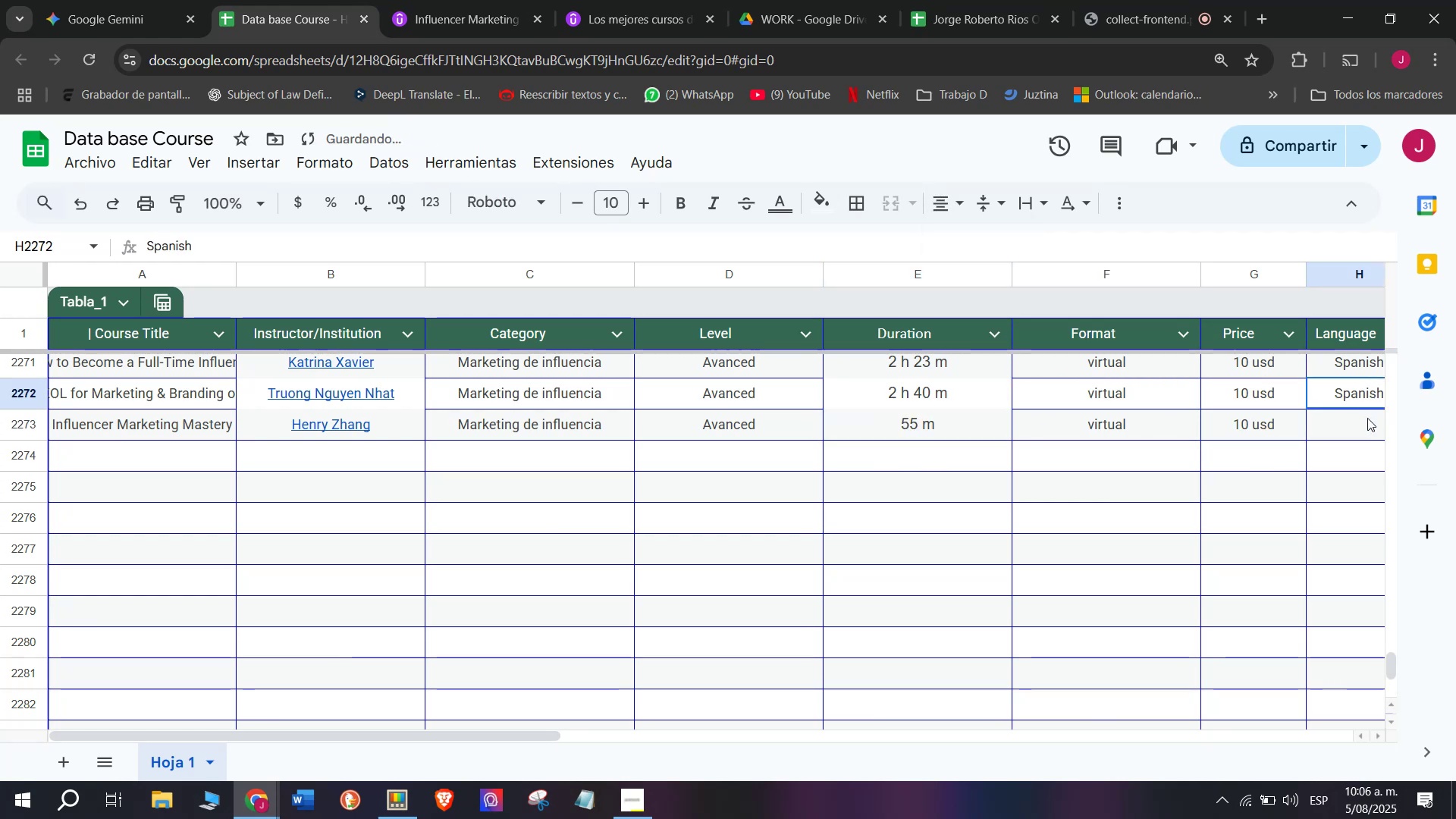 
key(Control+C)
 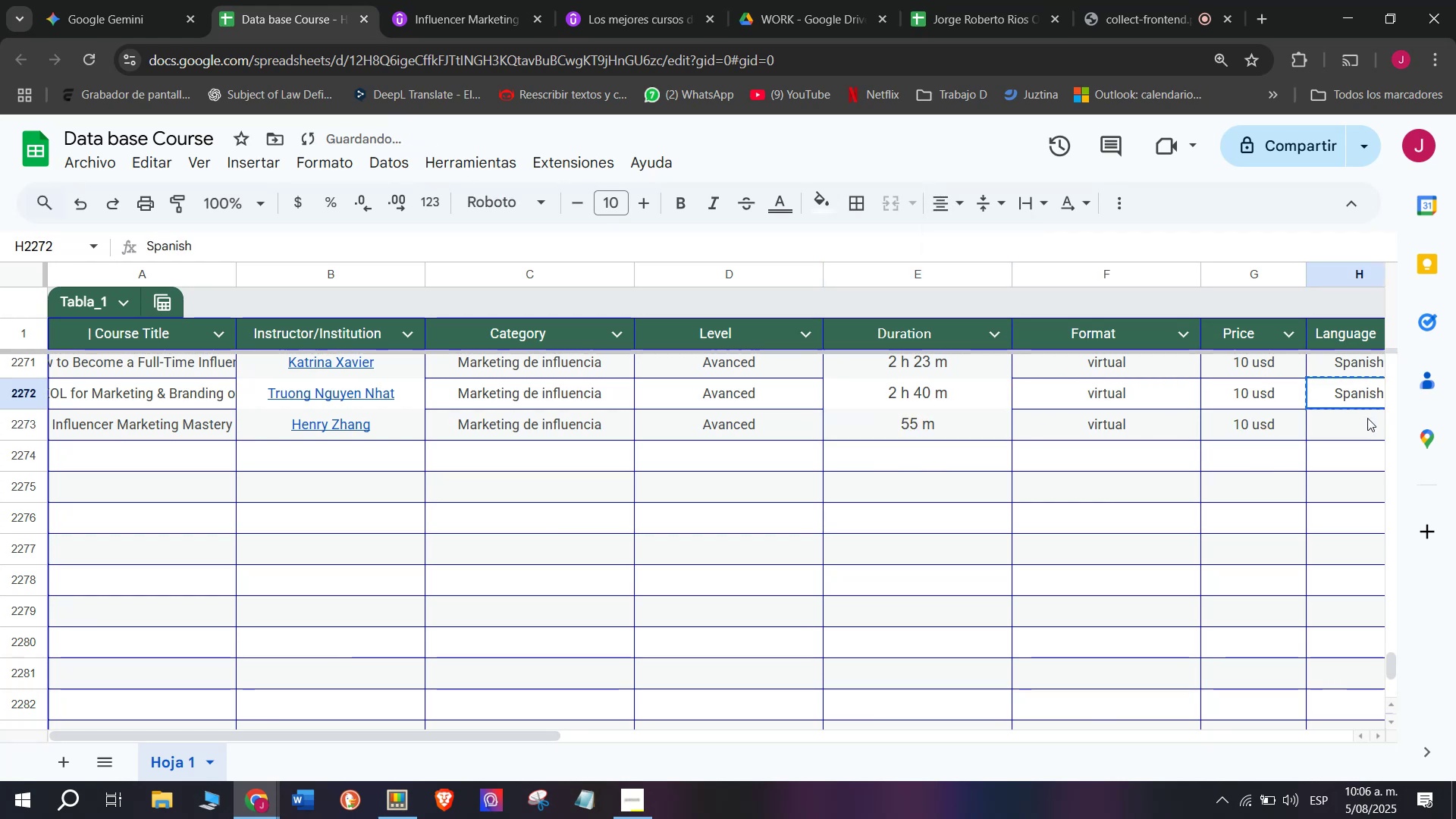 
key(Z)
 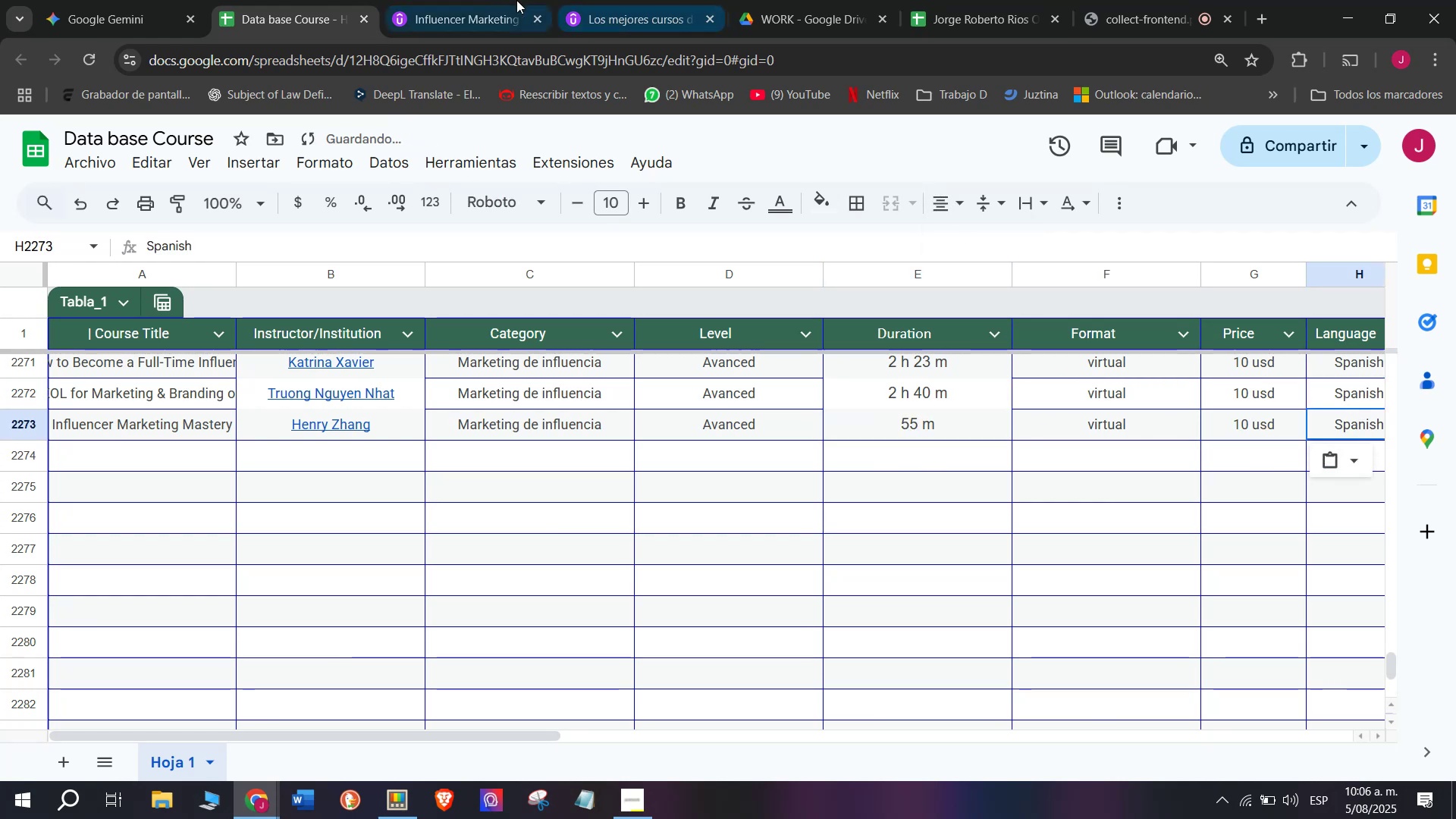 
key(Control+ControlLeft)
 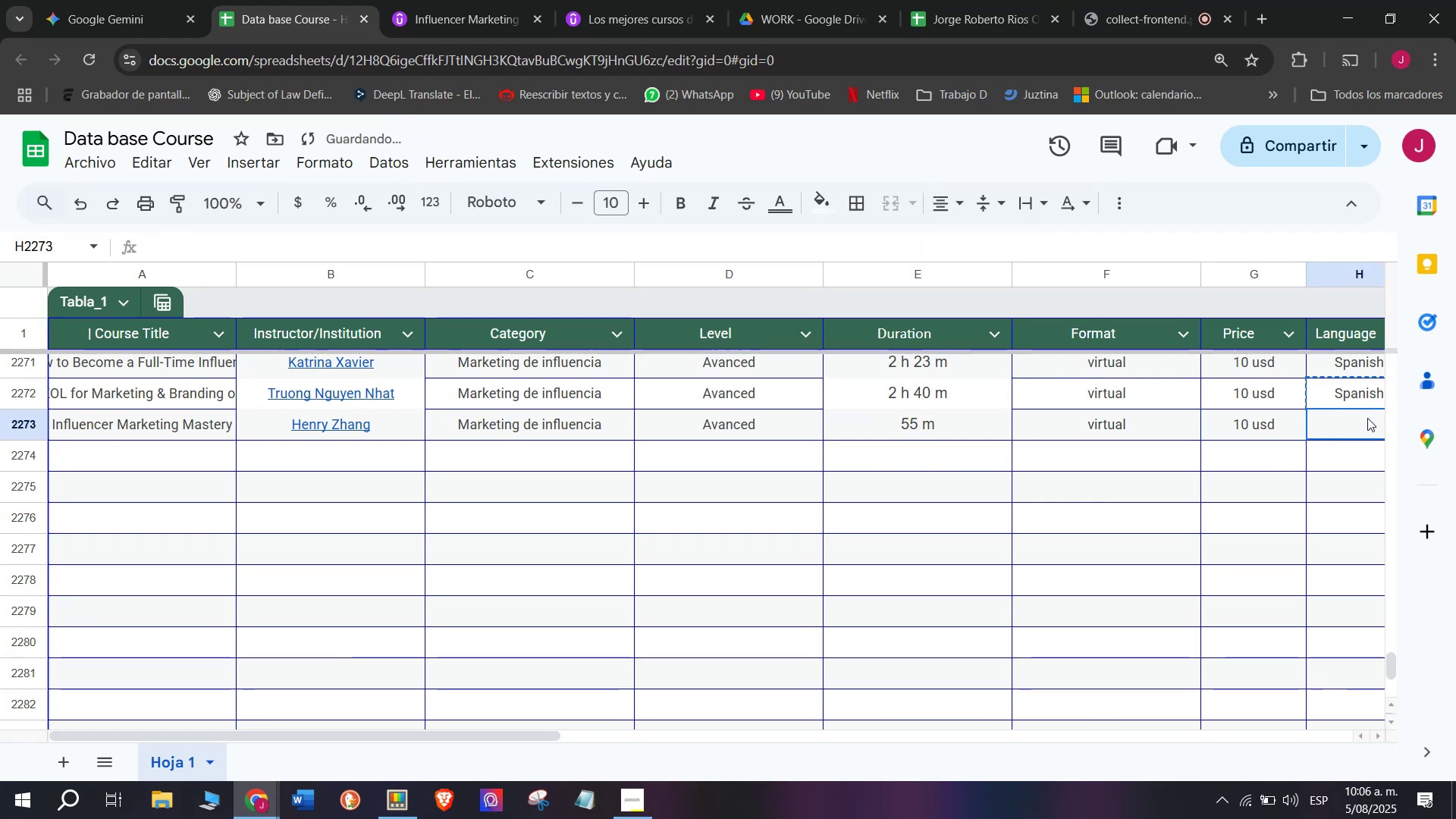 
key(Control+V)
 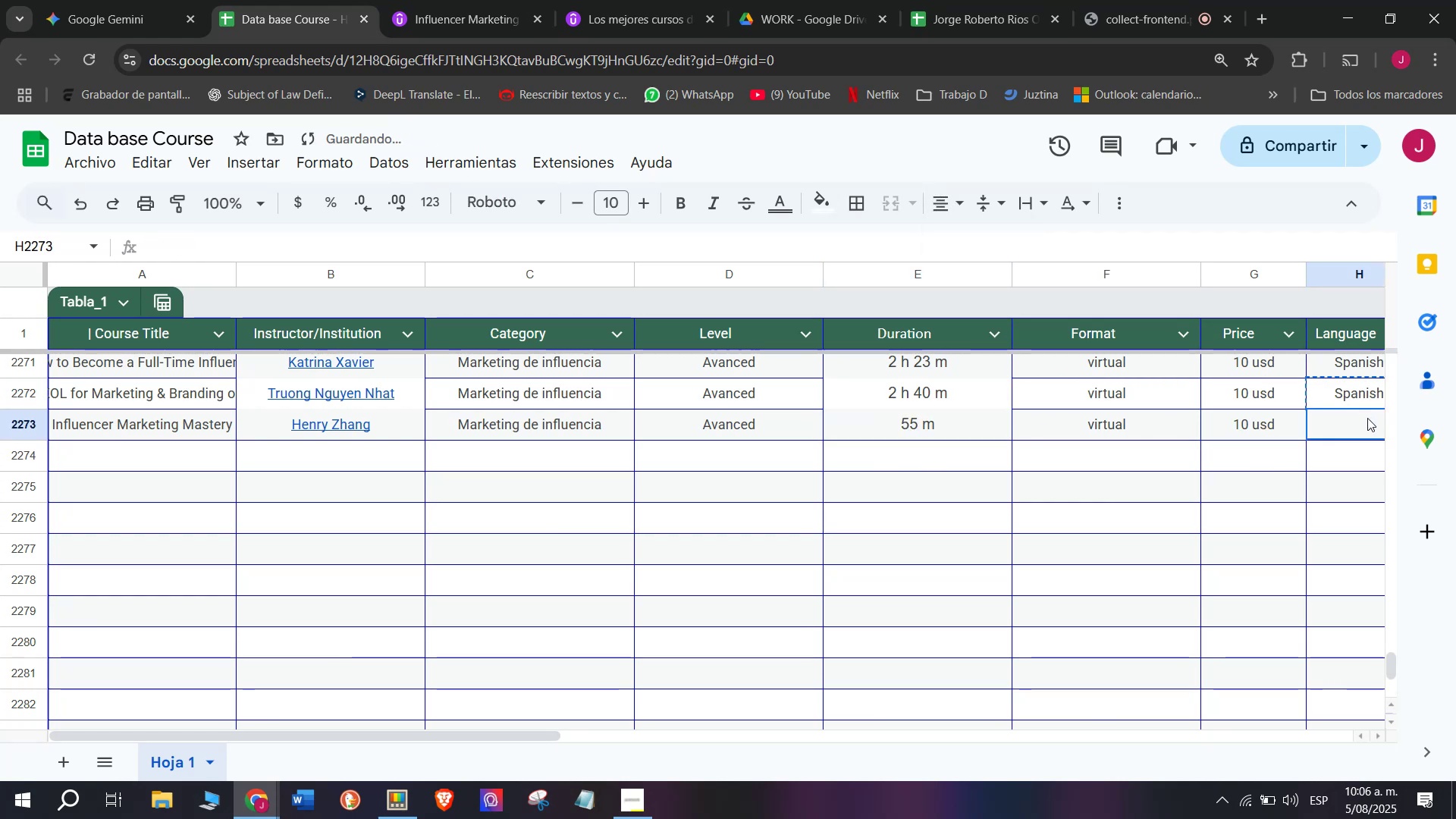 
double_click([1367, 418])
 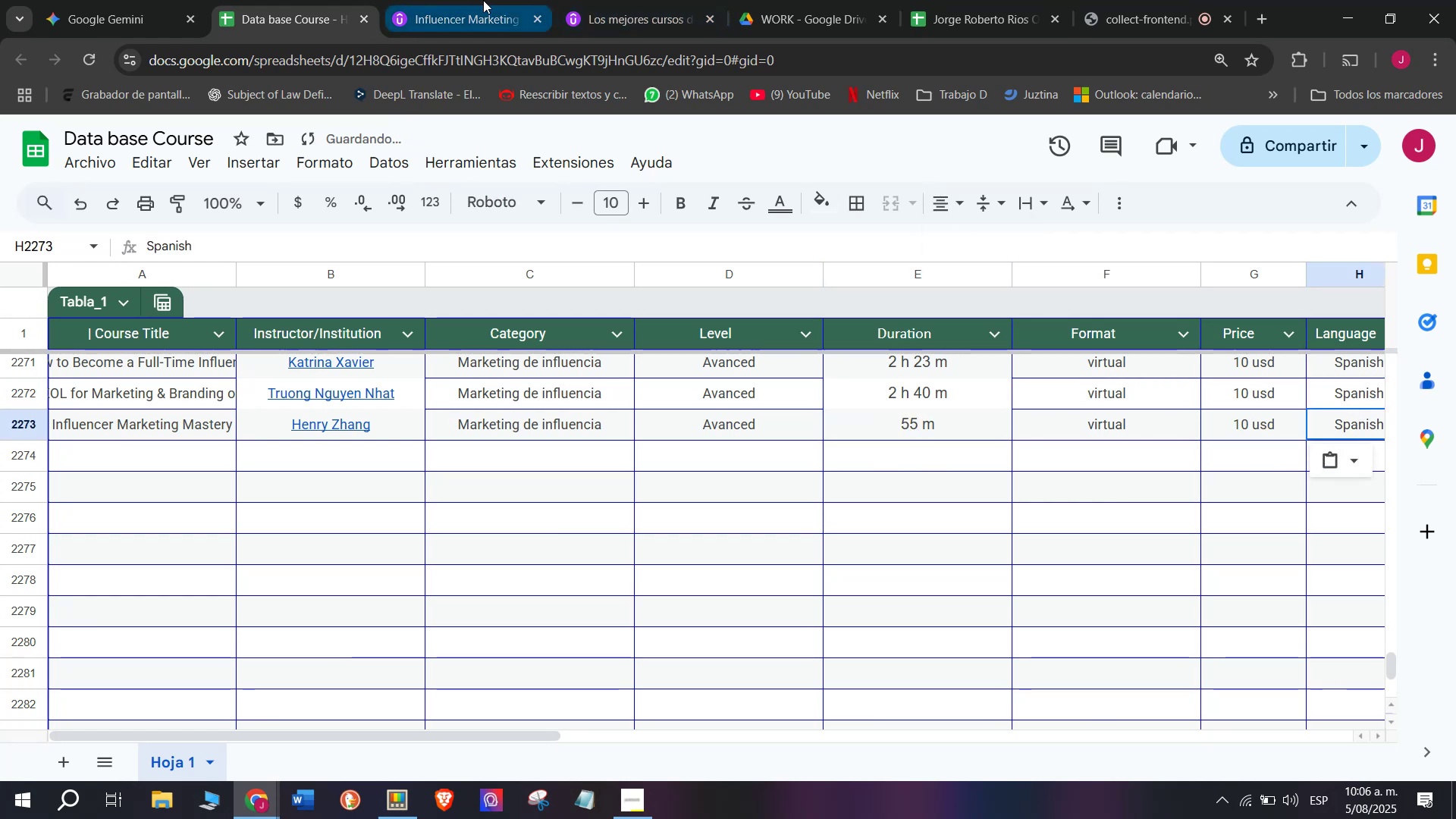 
left_click([485, 0])
 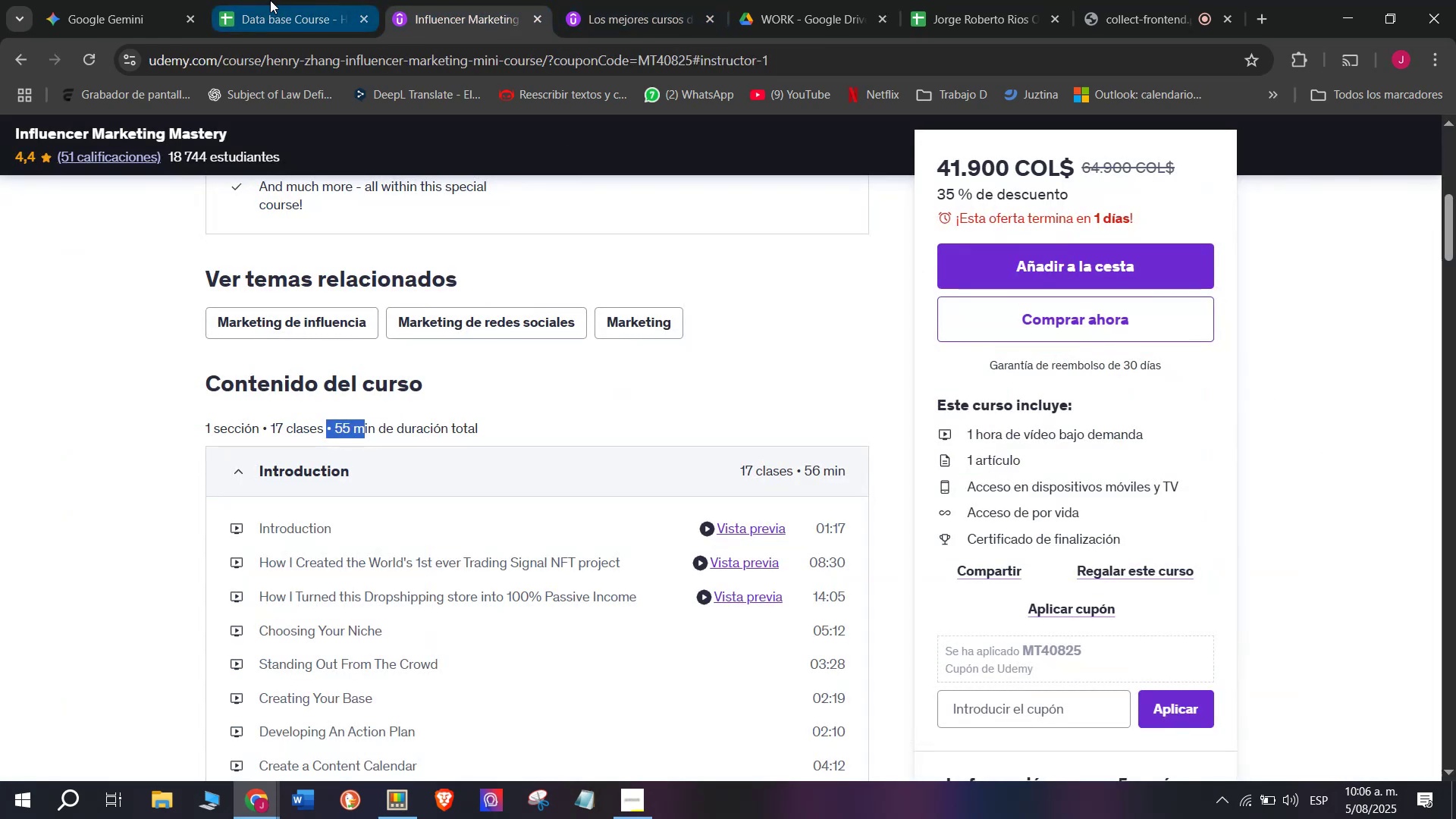 
left_click([270, 0])
 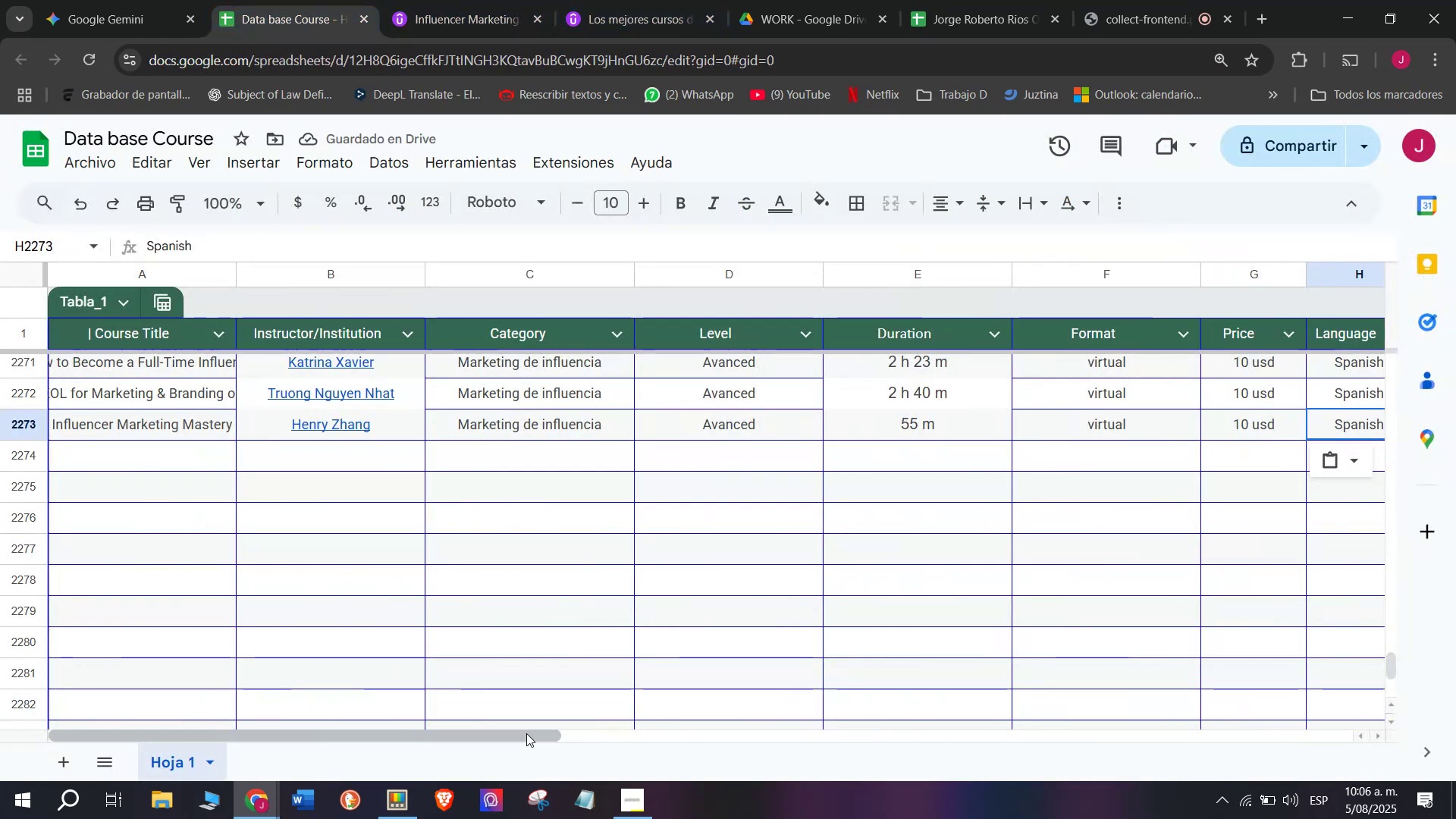 
left_click_drag(start_coordinate=[526, 733], to_coordinate=[889, 707])
 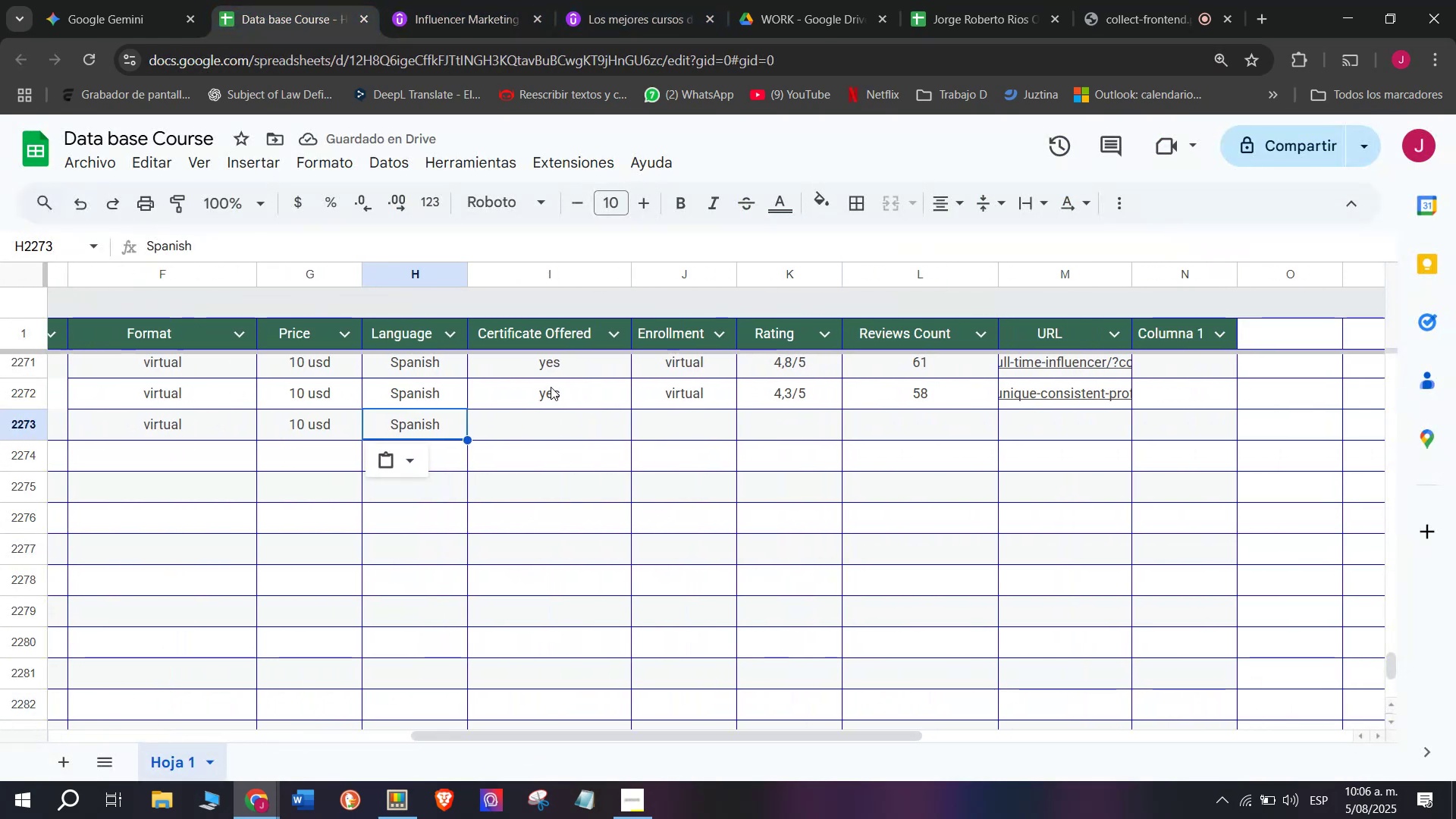 
key(Break)
 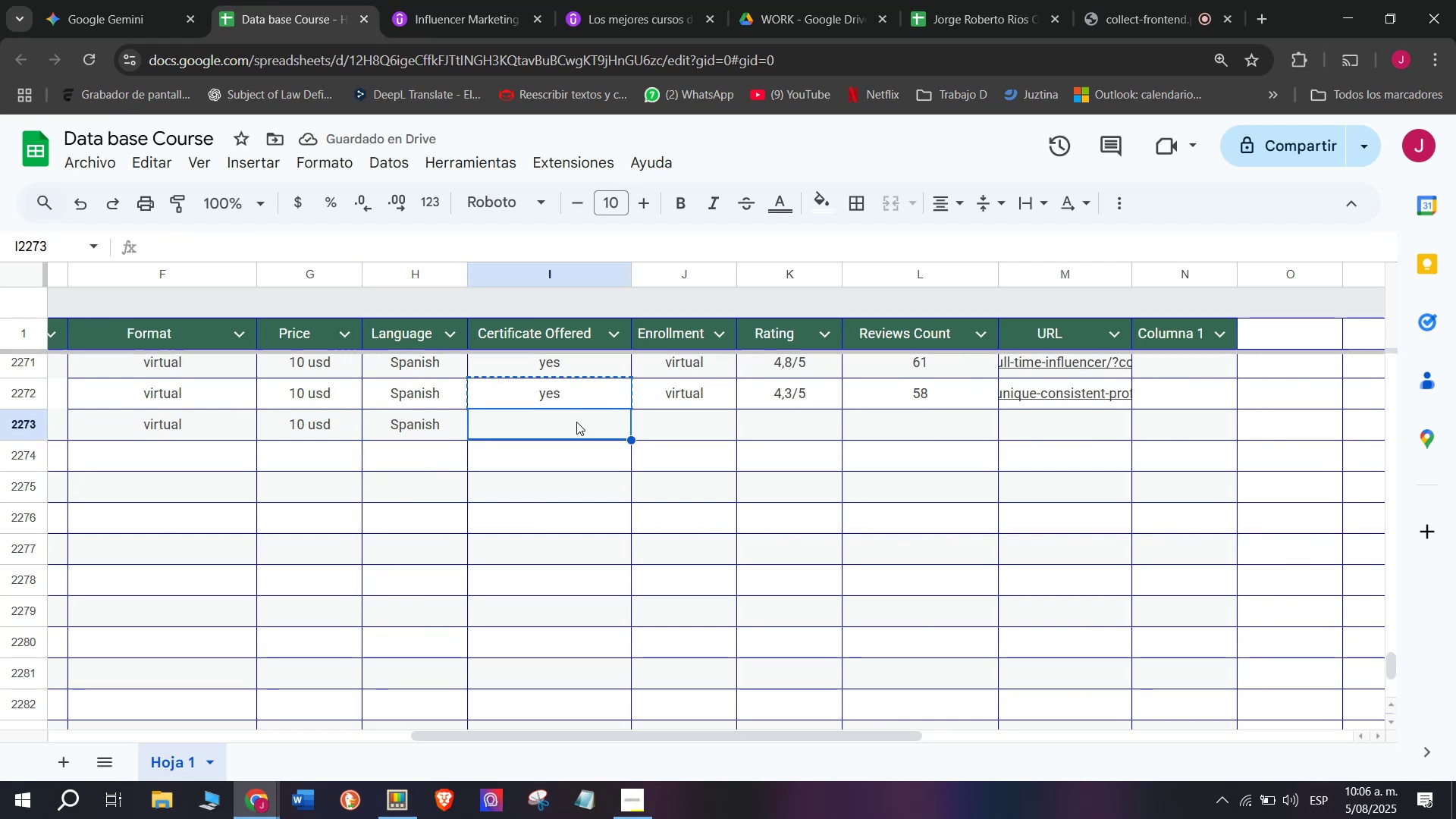 
key(Control+ControlLeft)
 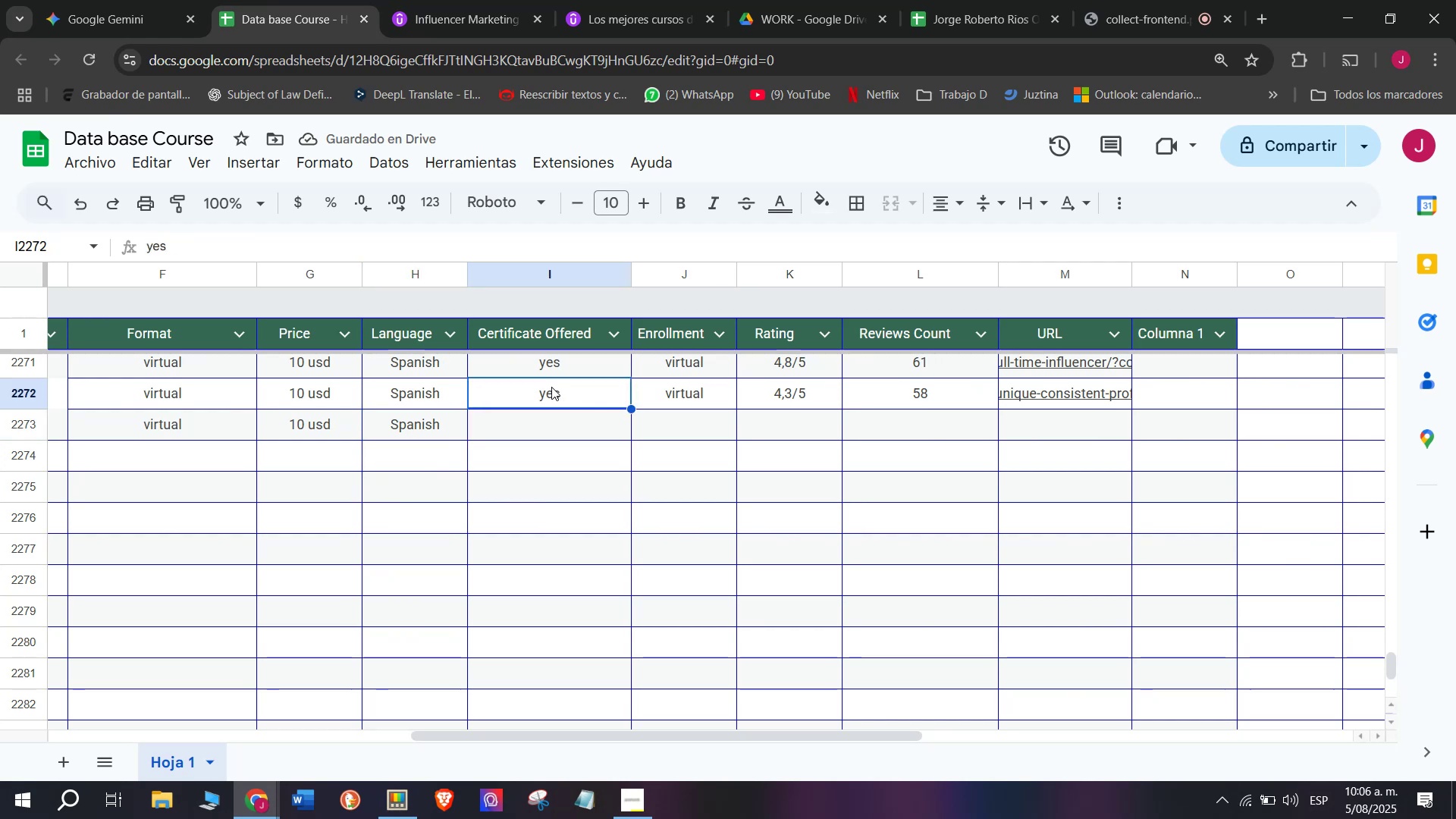 
key(Control+C)
 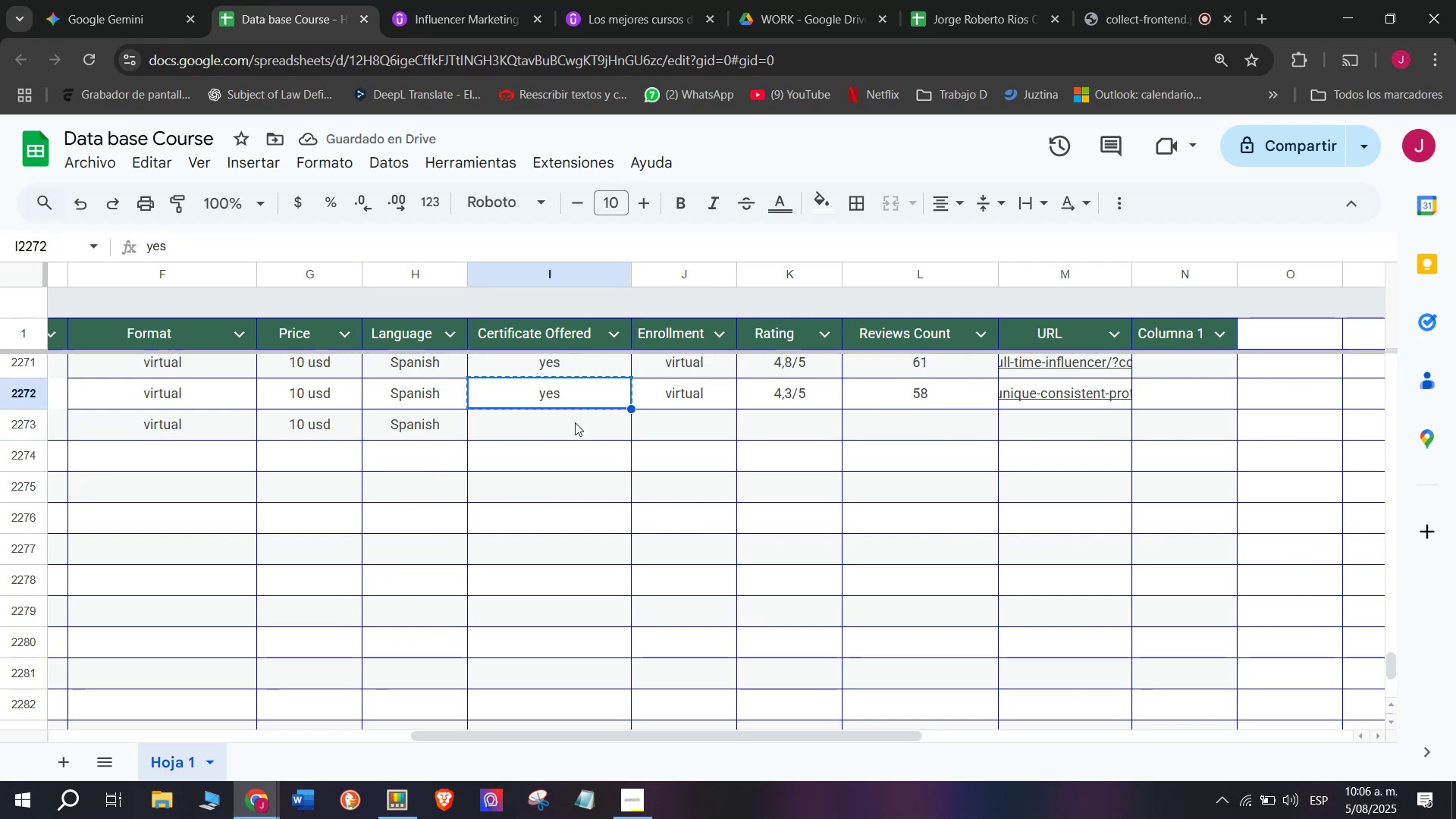 
key(Z)
 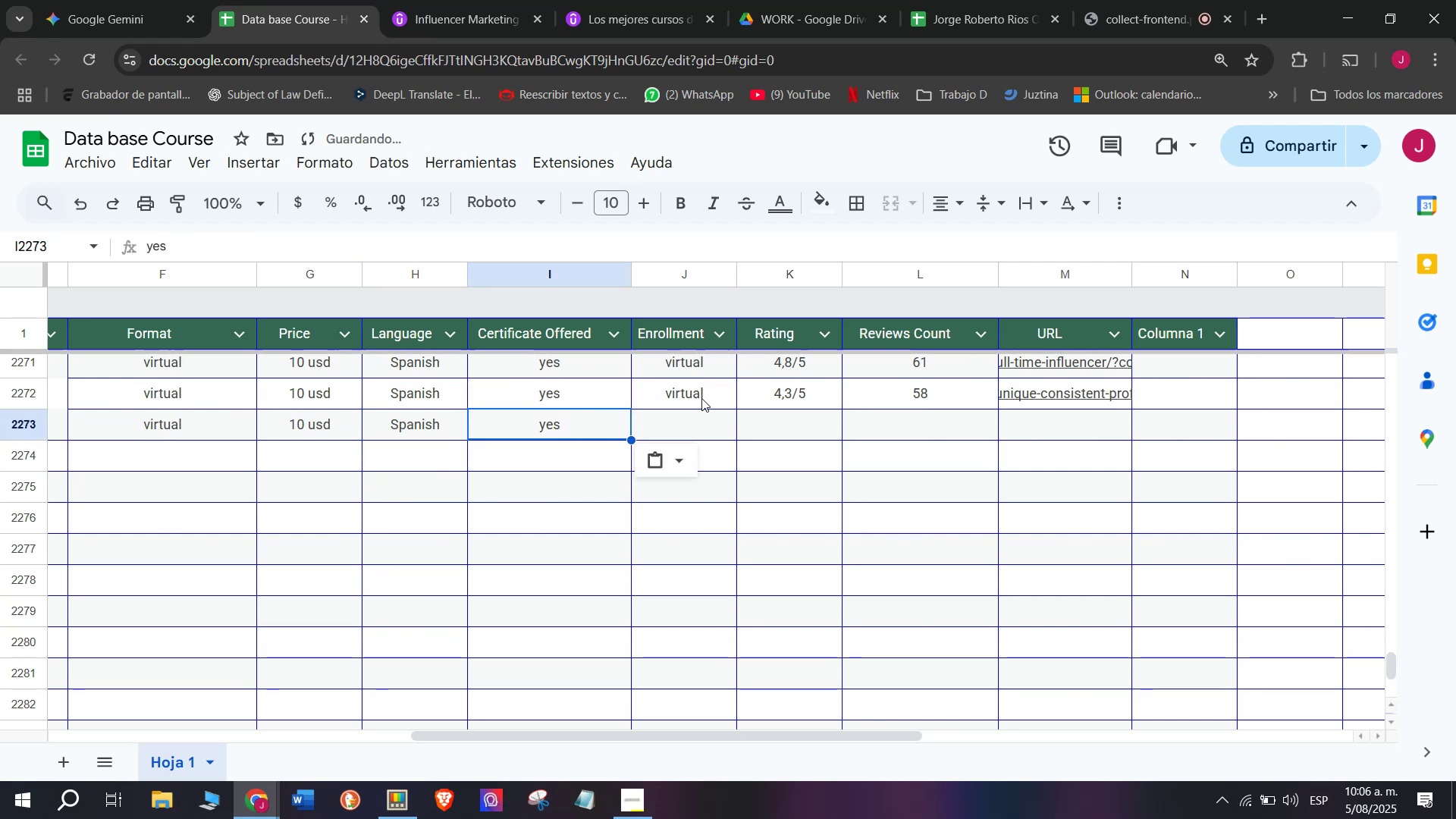 
key(Control+ControlLeft)
 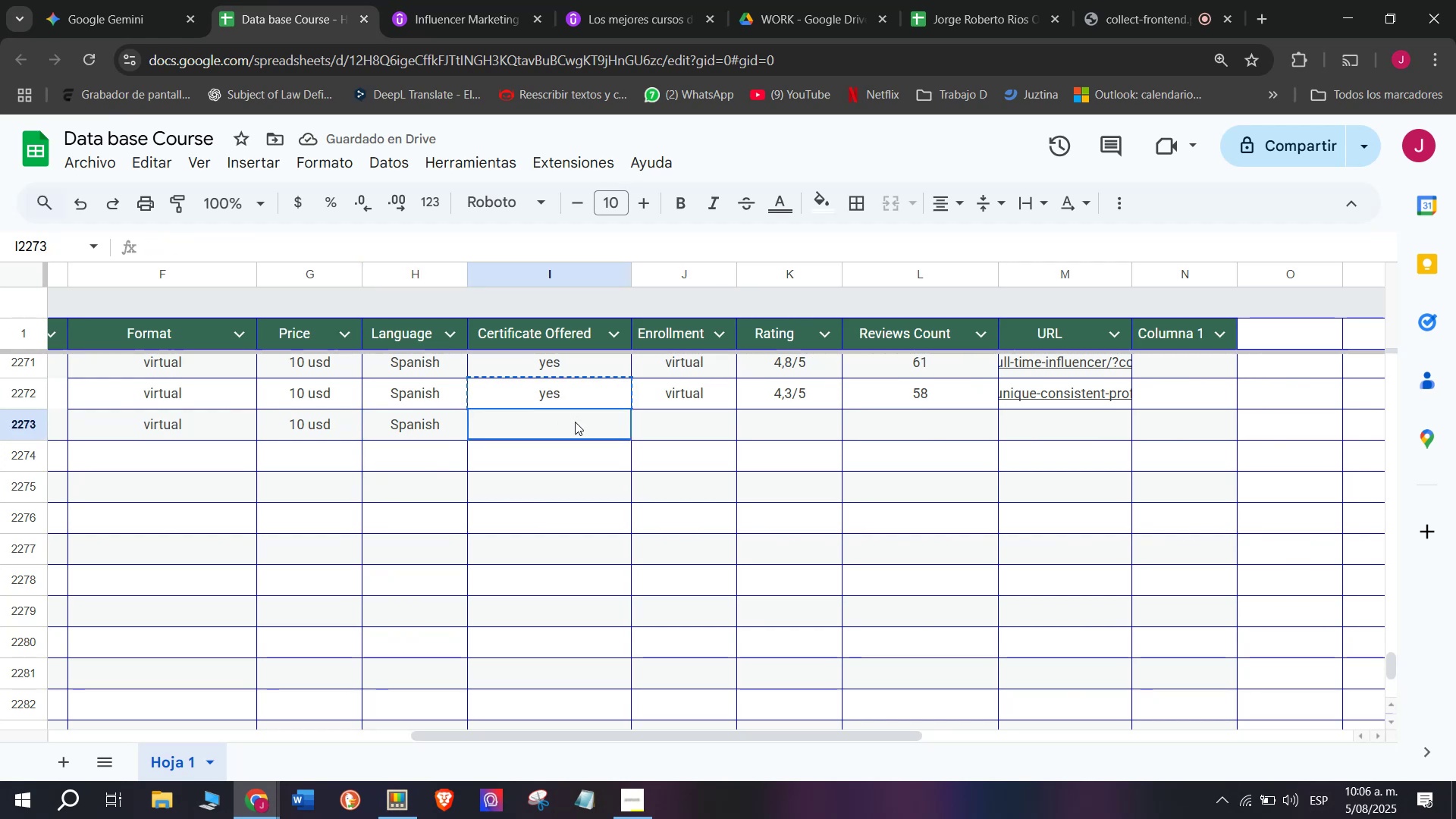 
key(Control+V)
 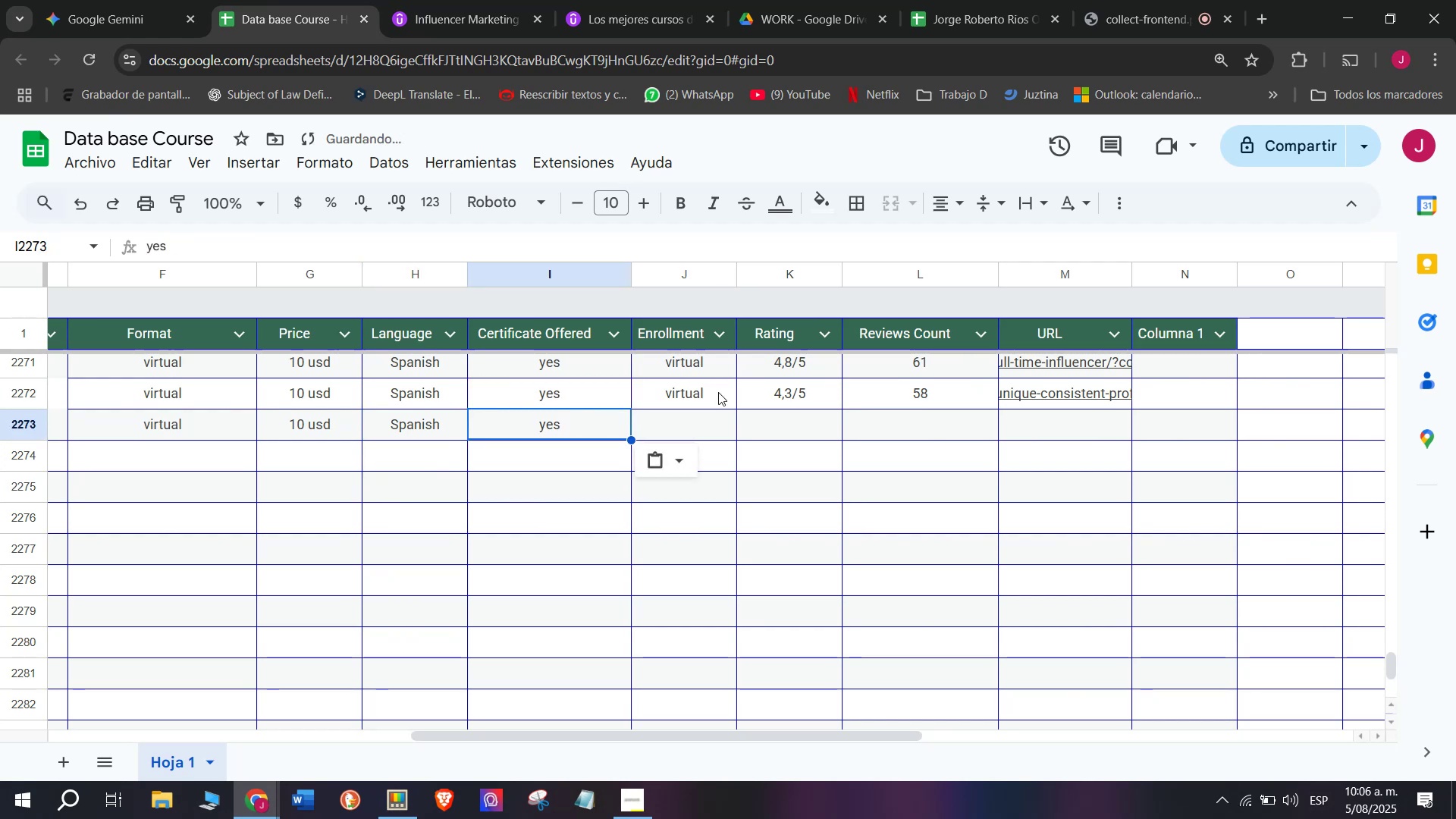 
key(Break)
 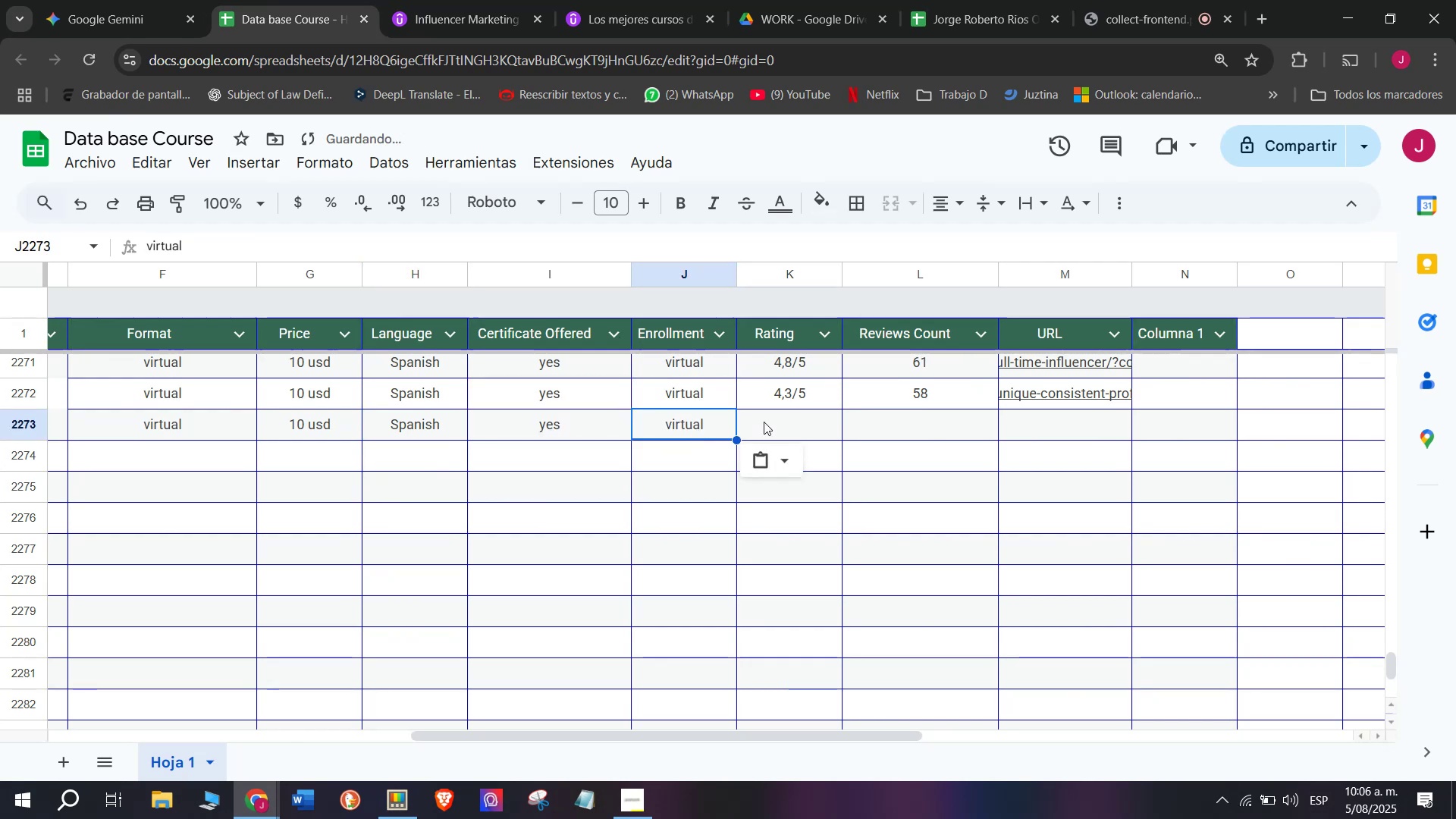 
key(Control+ControlLeft)
 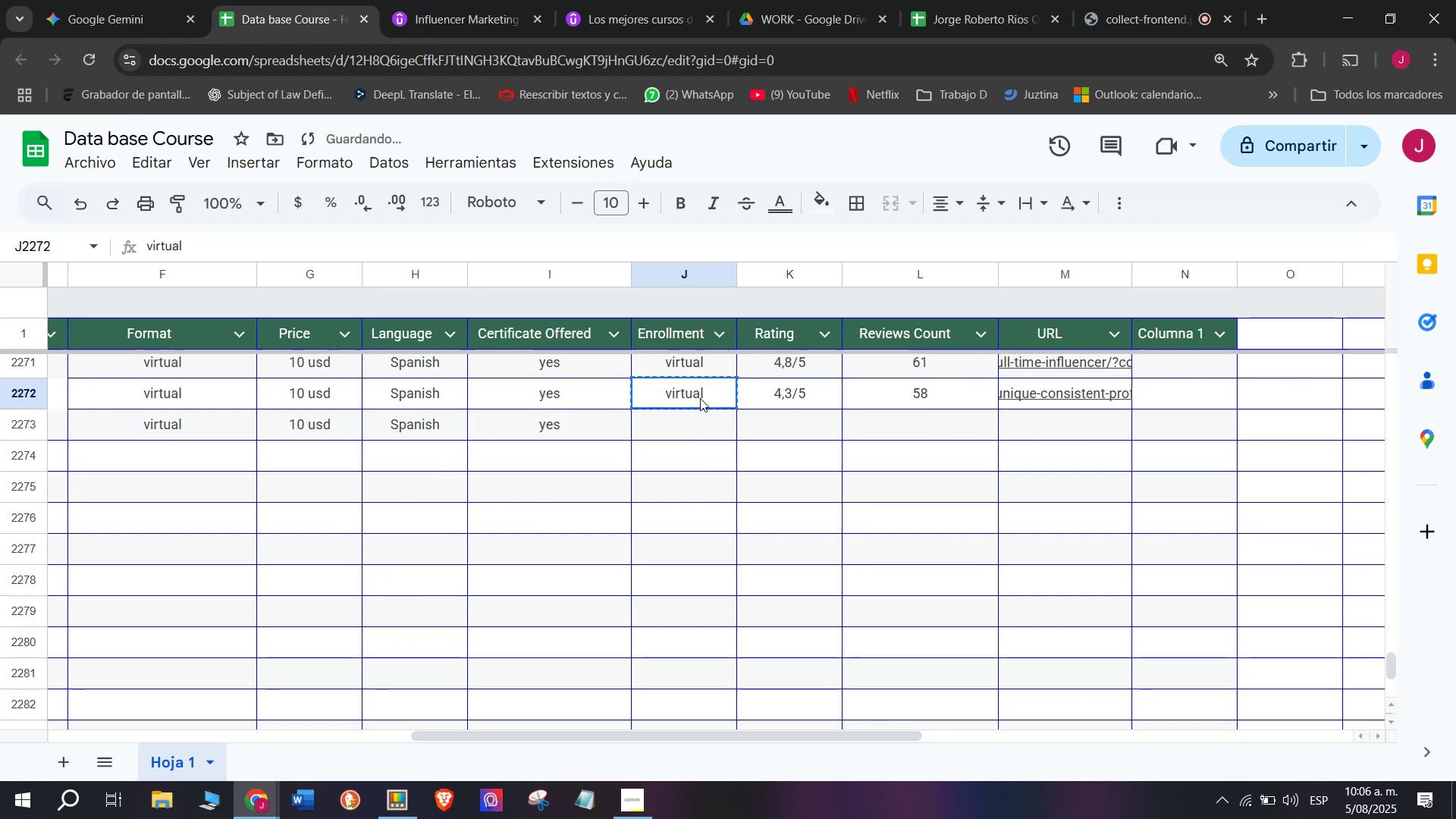 
key(Control+C)
 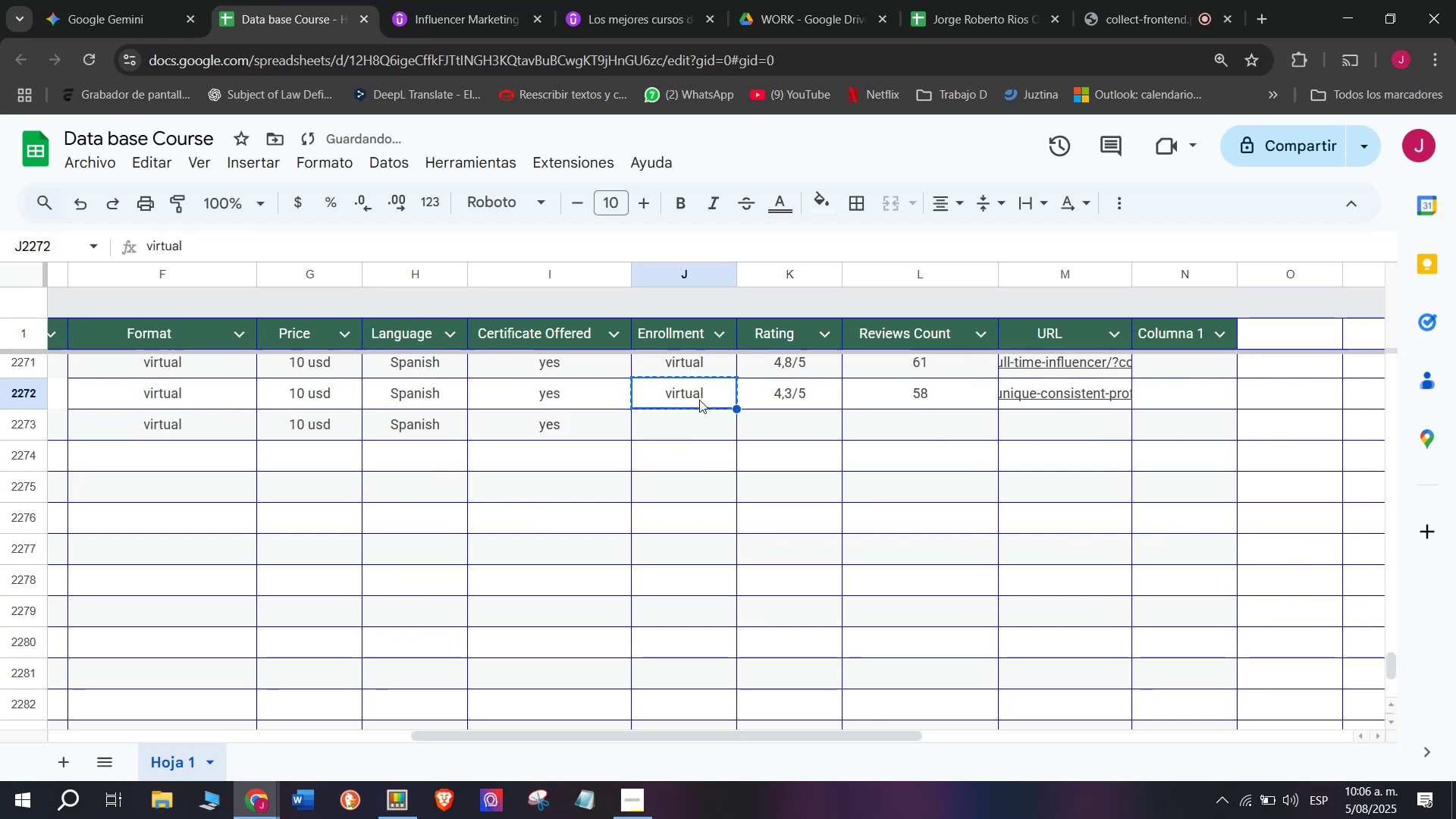 
left_click([700, 398])
 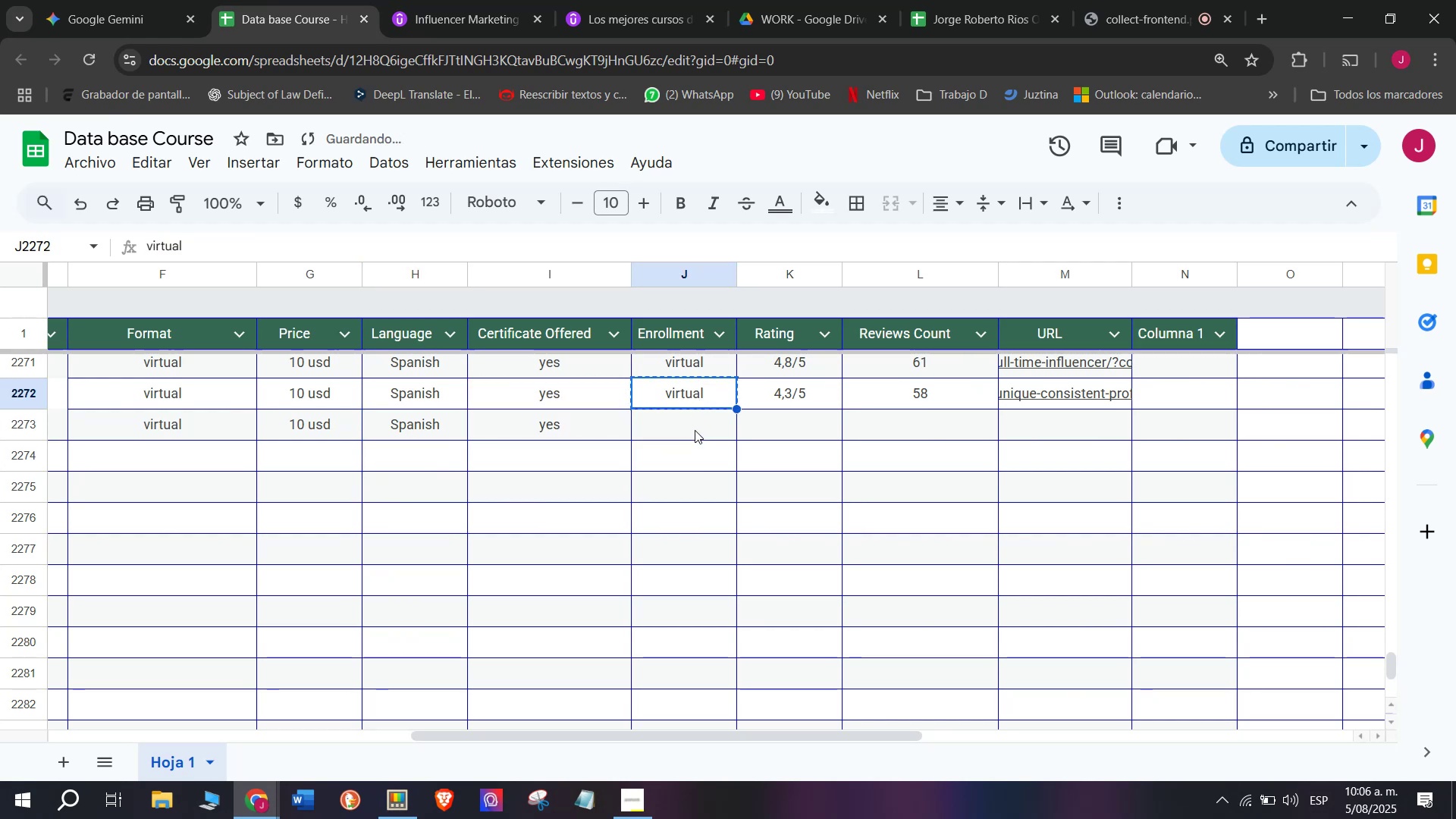 
key(Control+ControlLeft)
 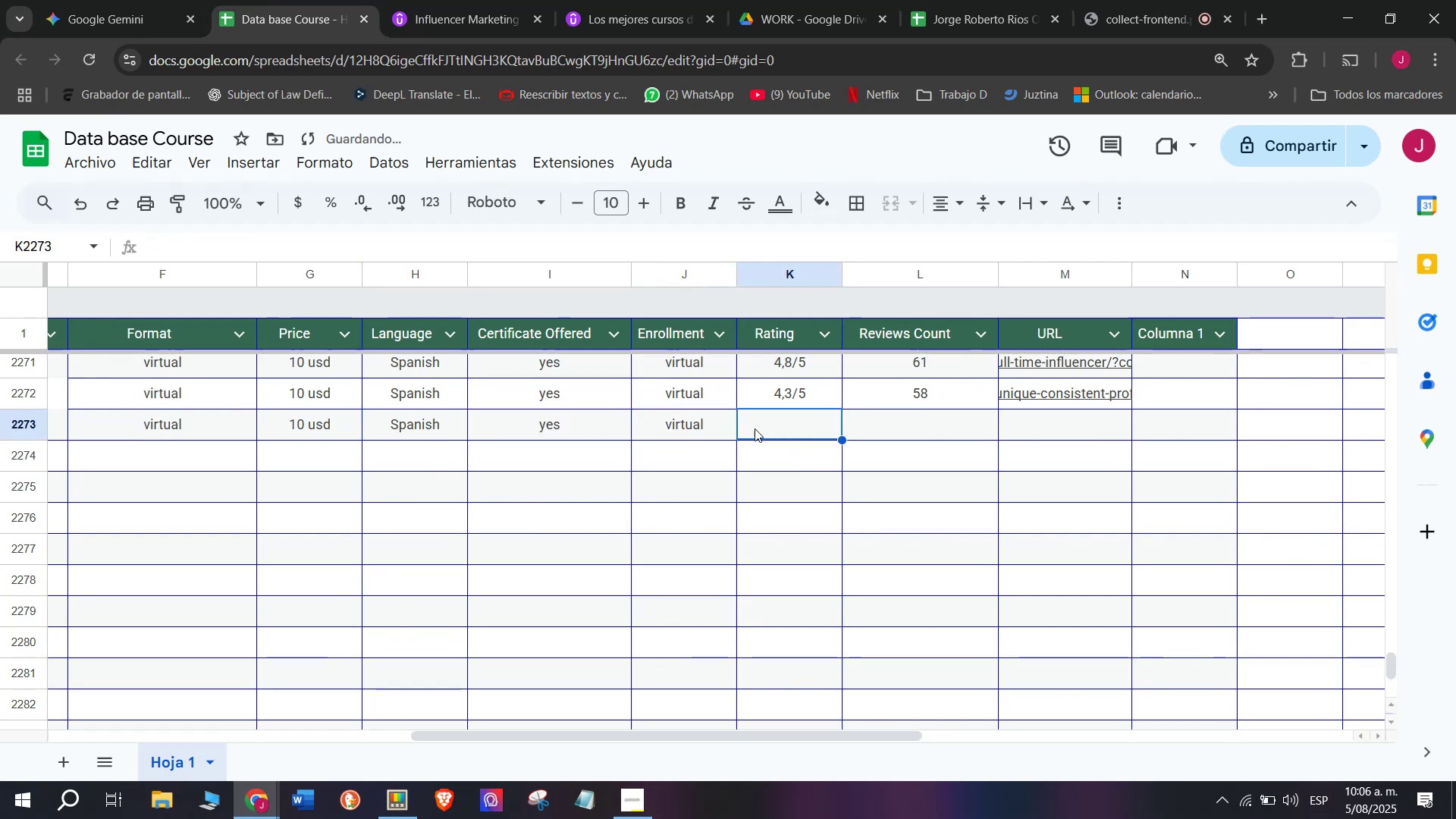 
key(Z)
 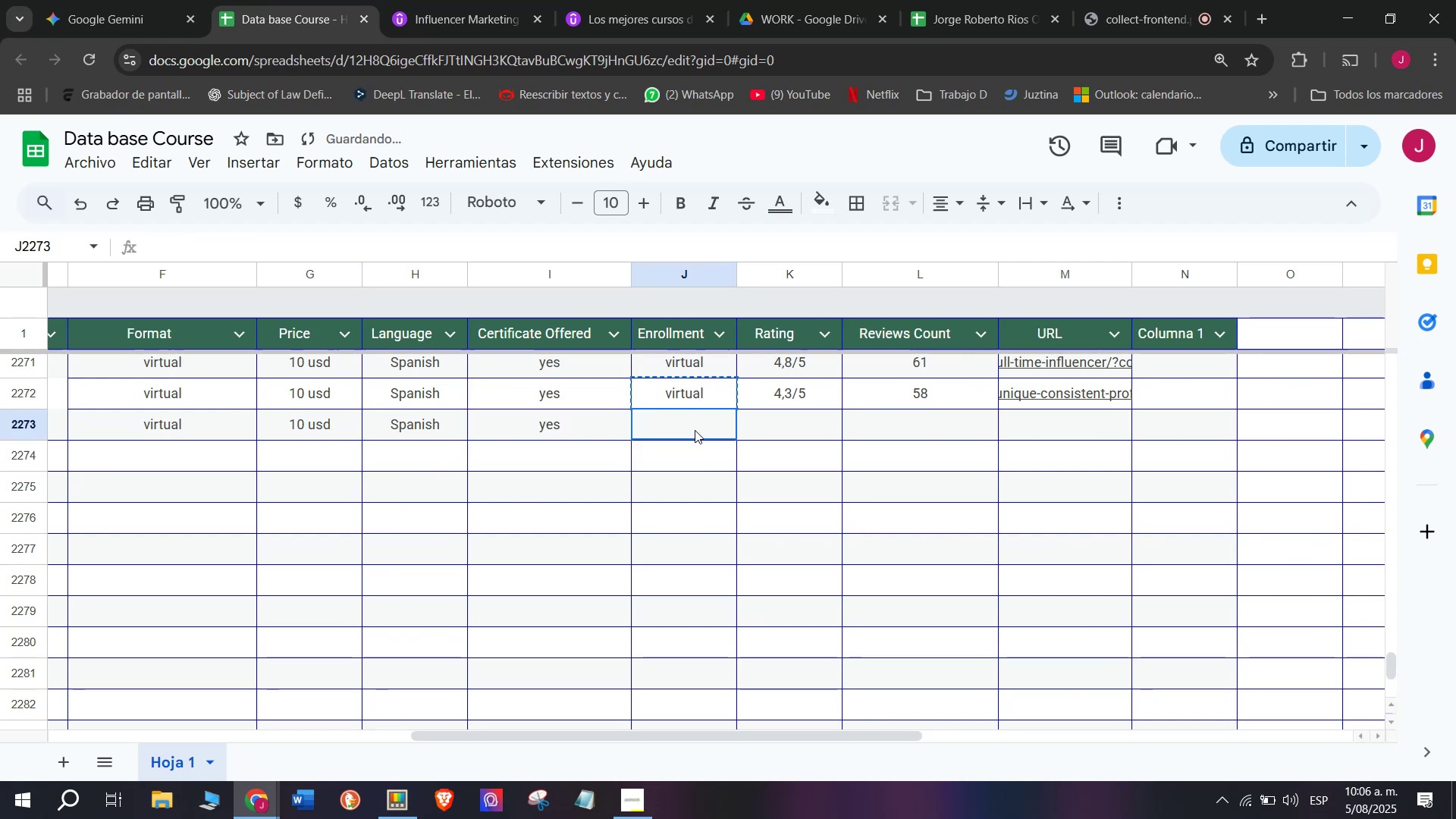 
key(Control+V)
 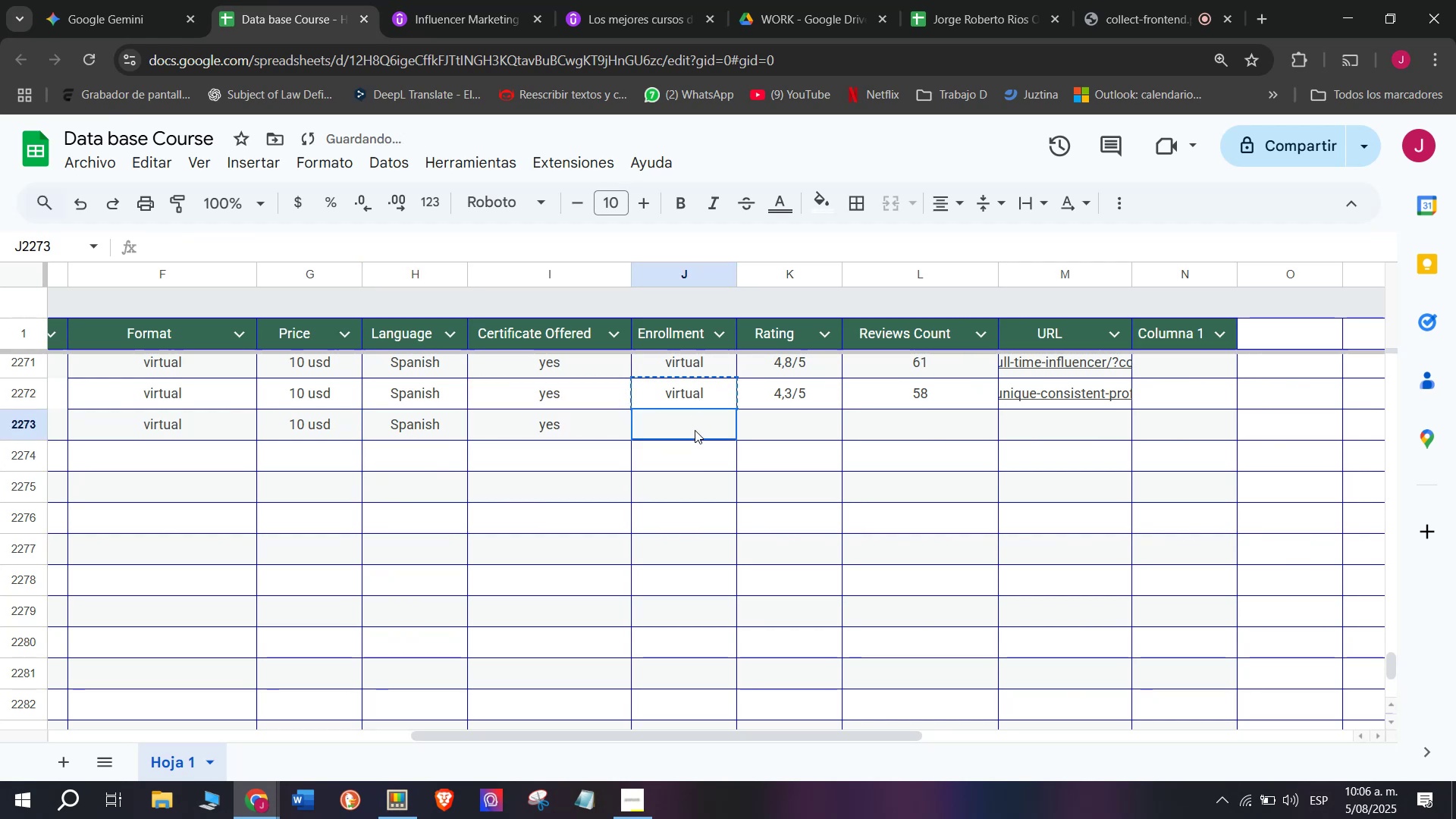 
double_click([695, 430])
 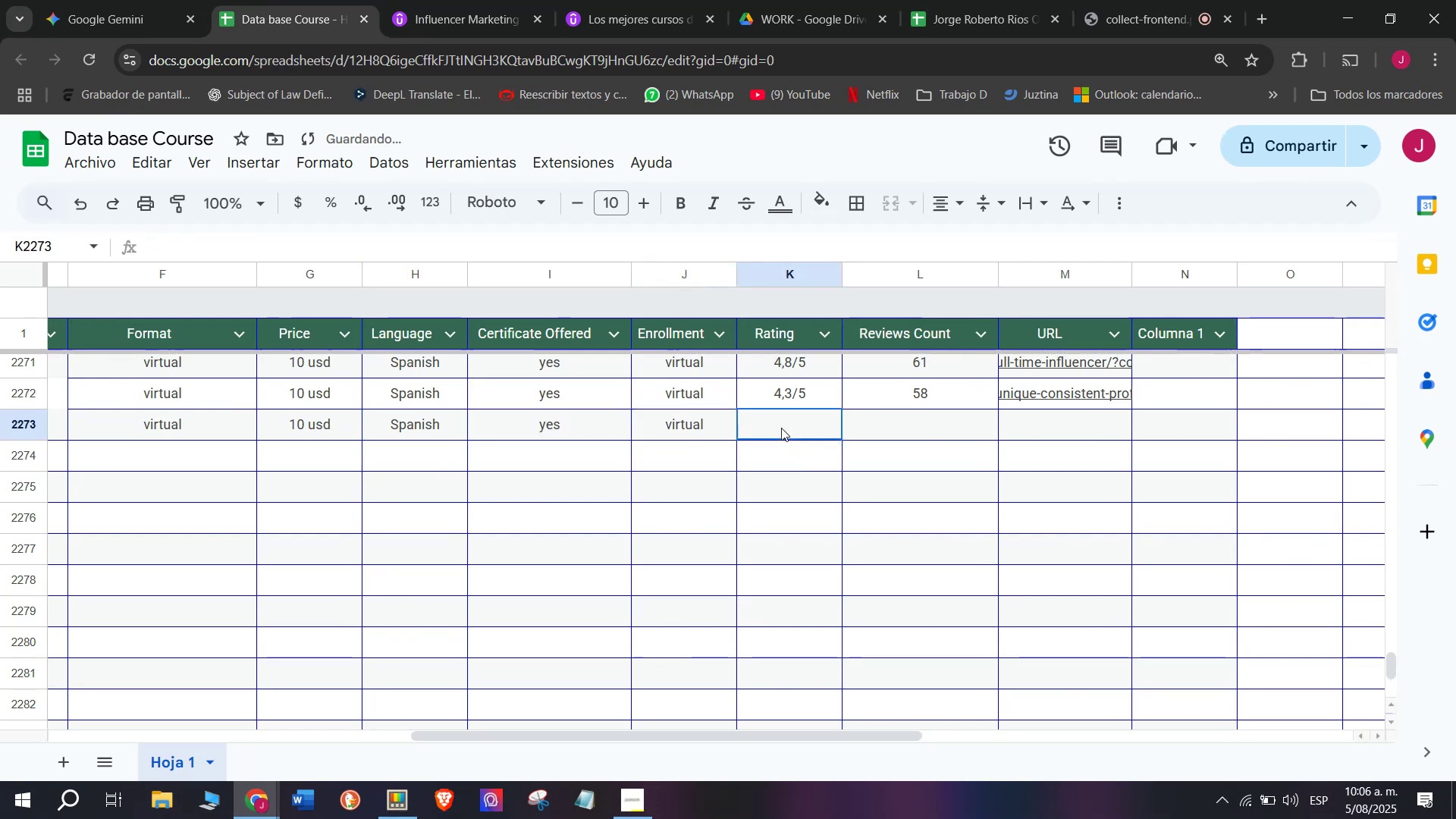 
triple_click([781, 428])
 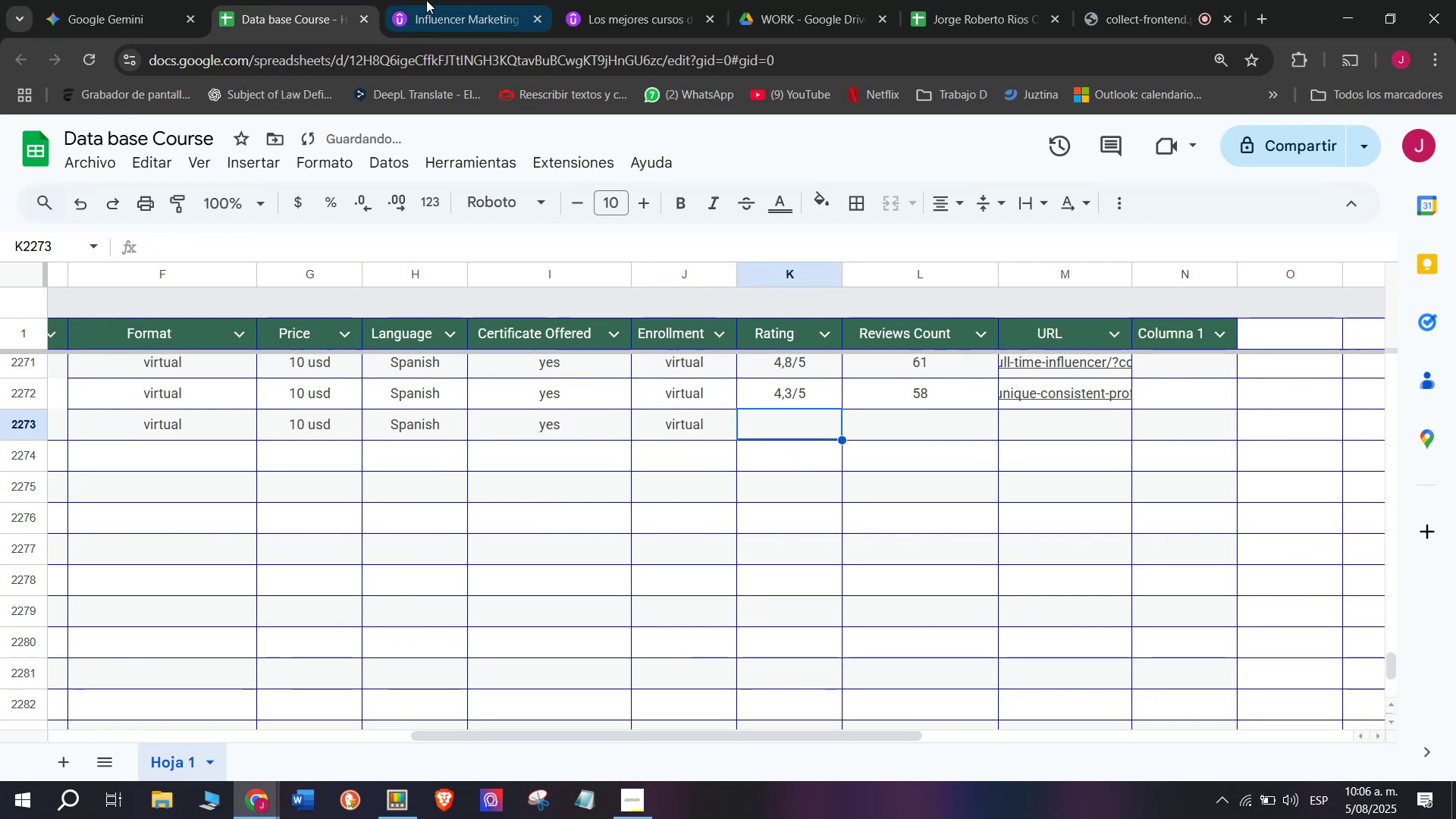 
left_click([440, 0])
 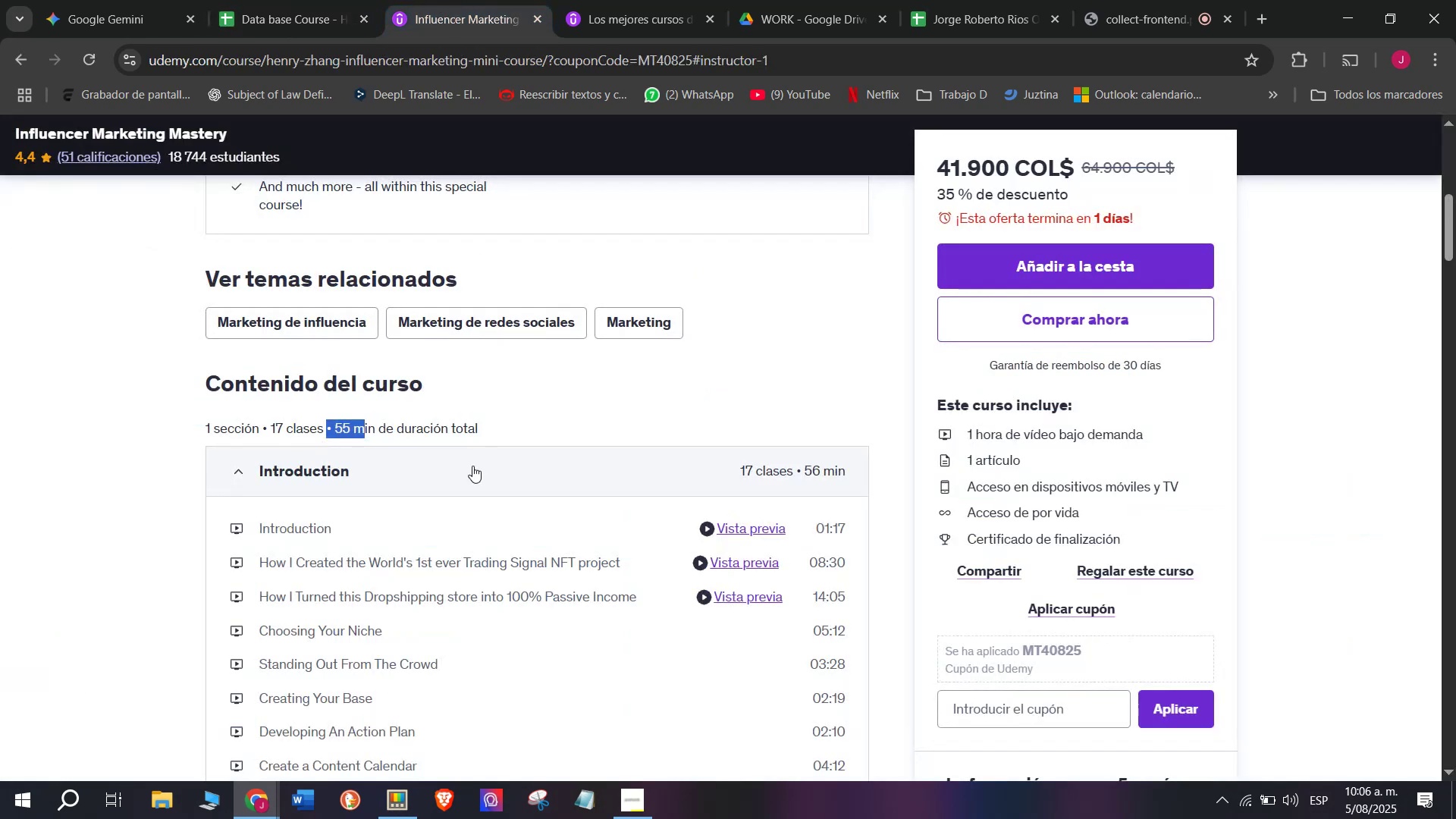 
scroll: coordinate [472, 465], scroll_direction: up, amount: 4.0
 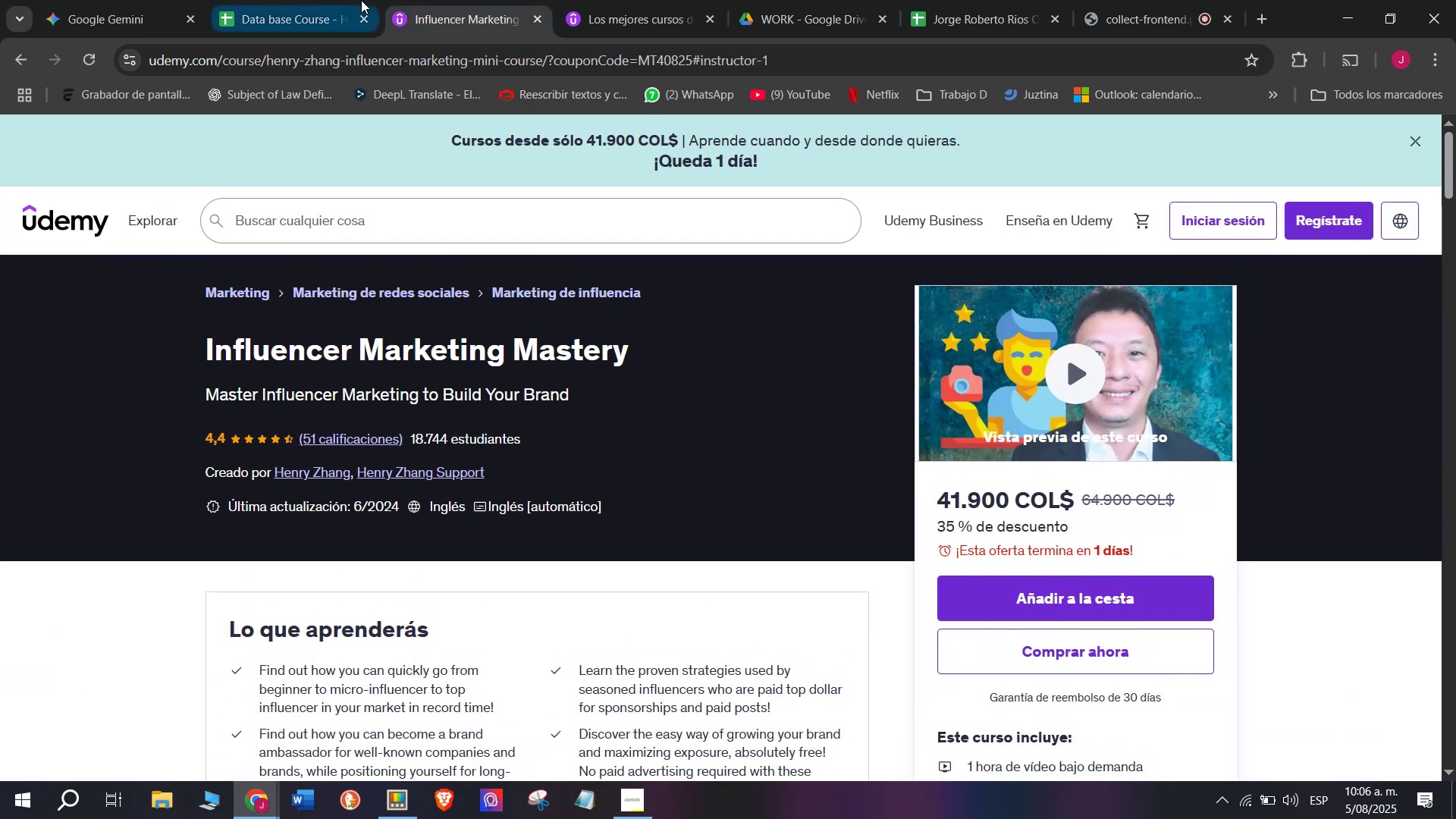 
left_click([316, 0])
 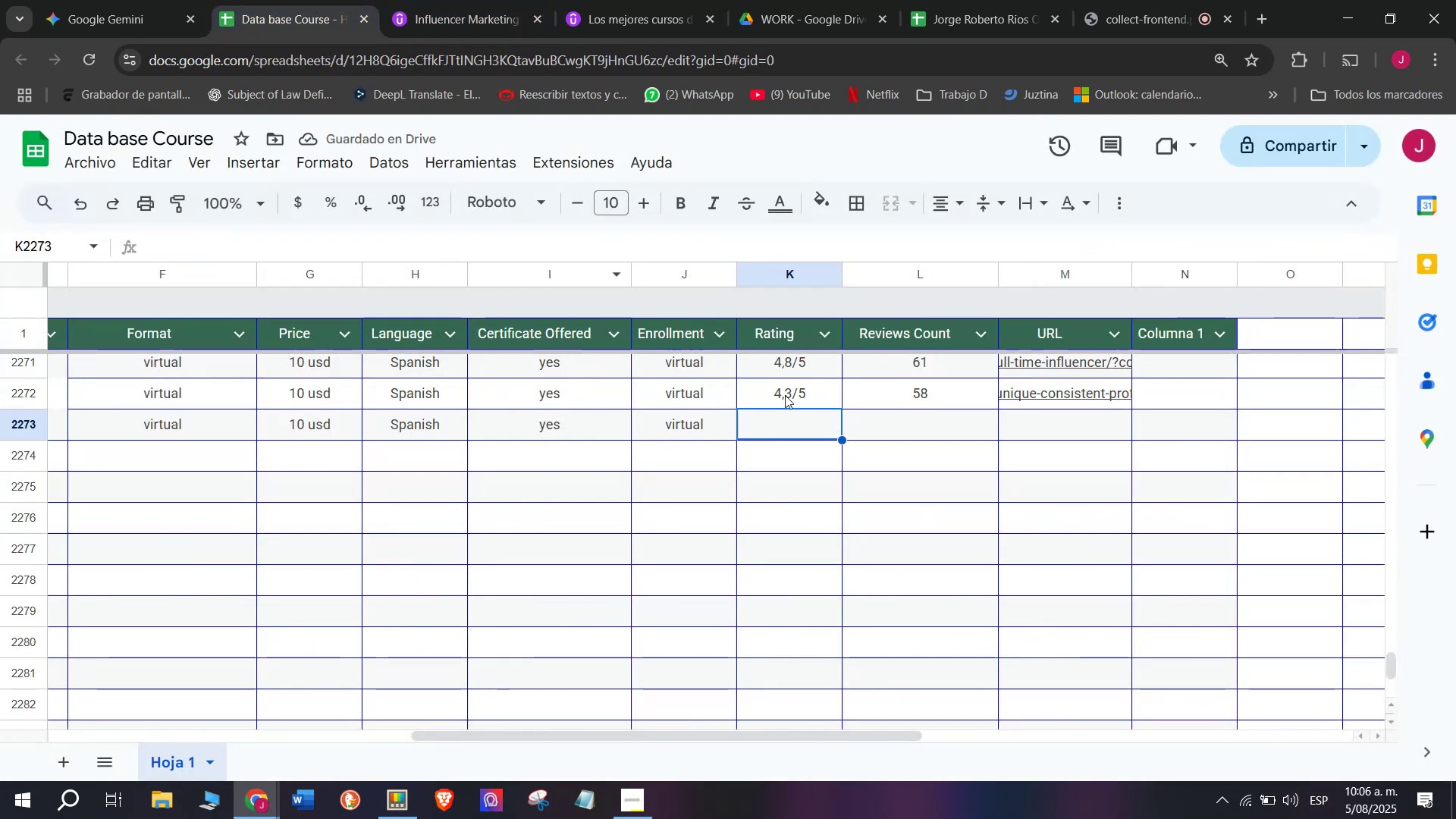 
key(Break)
 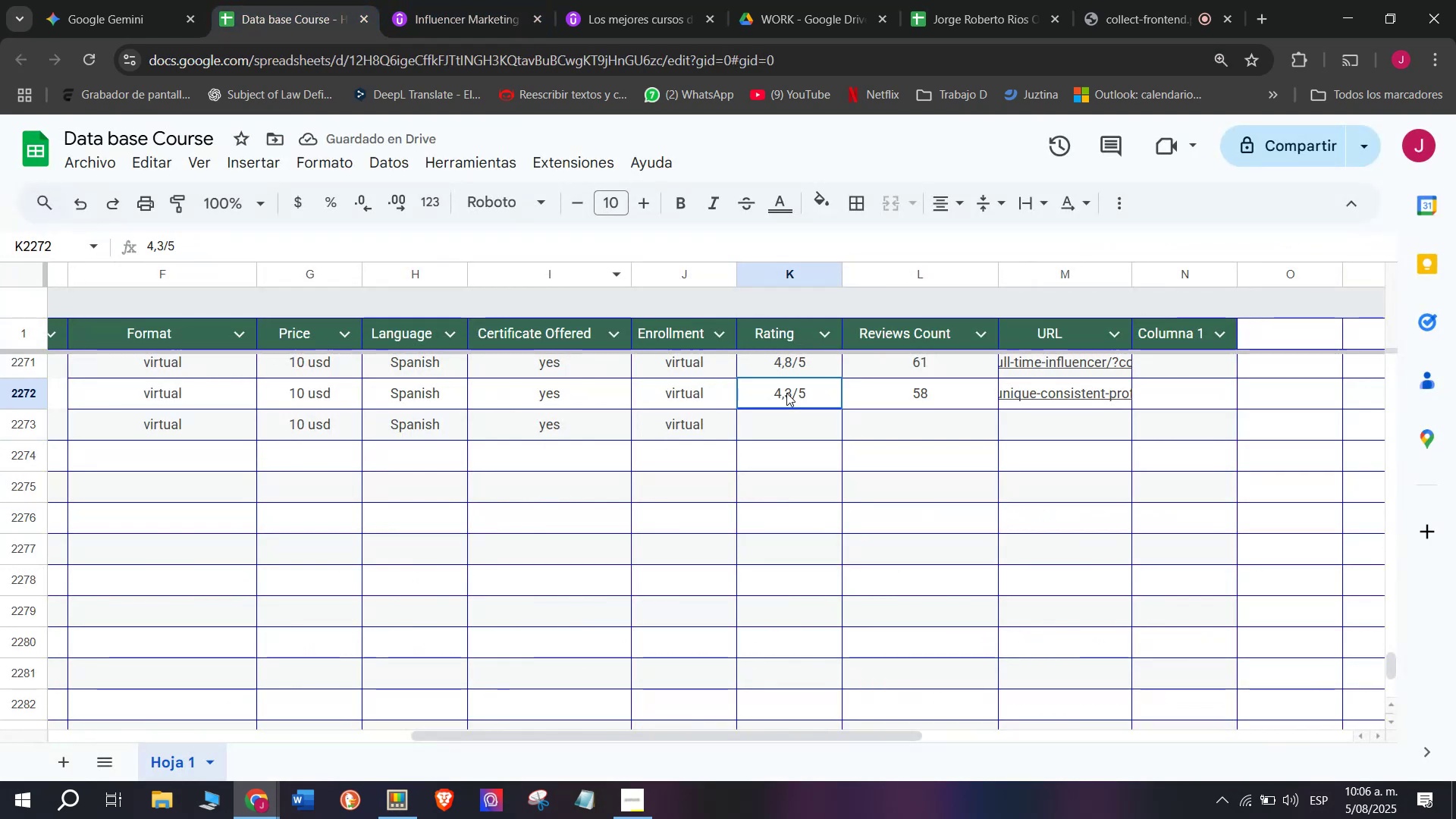 
key(Control+ControlLeft)
 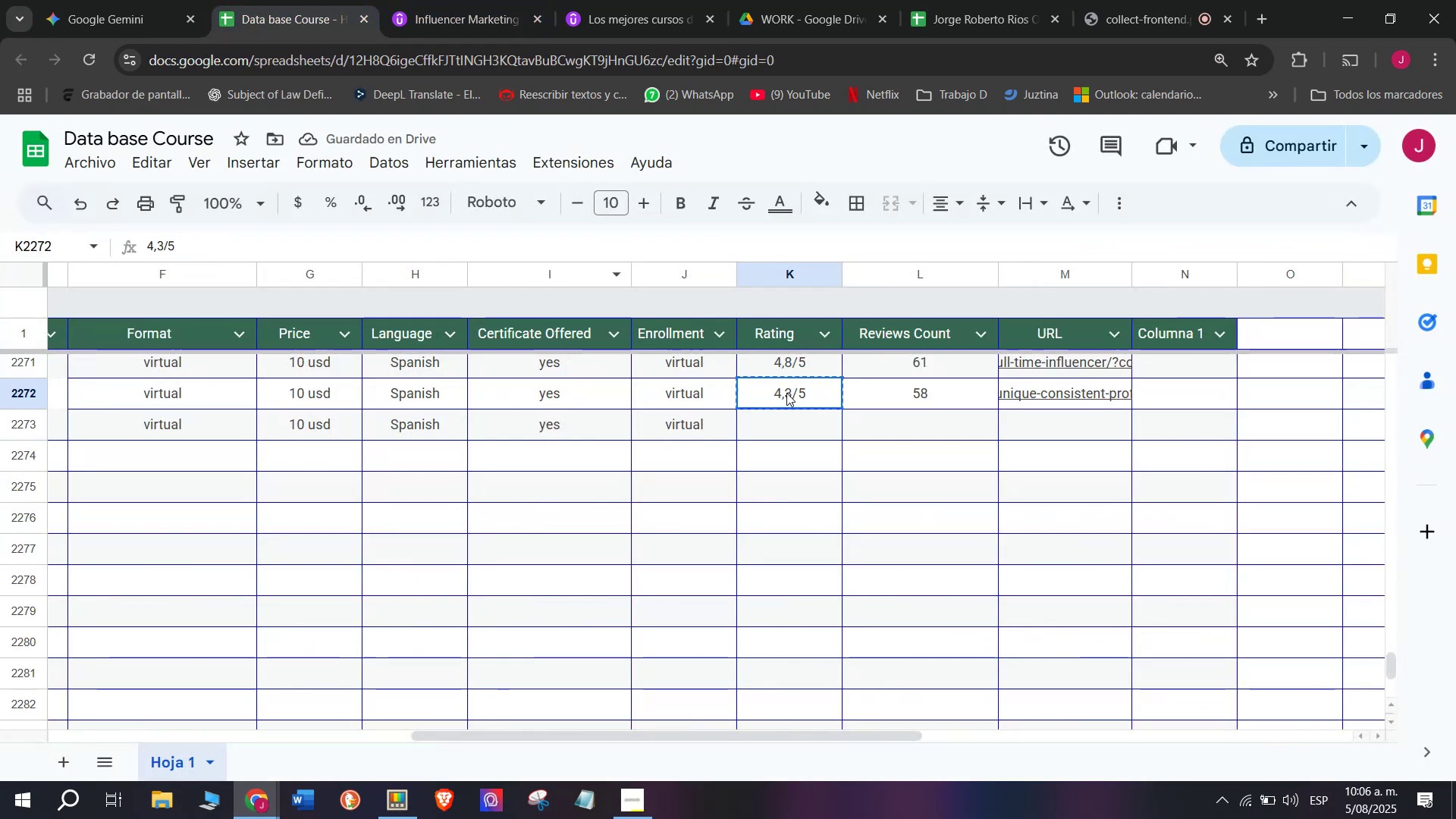 
key(Control+C)
 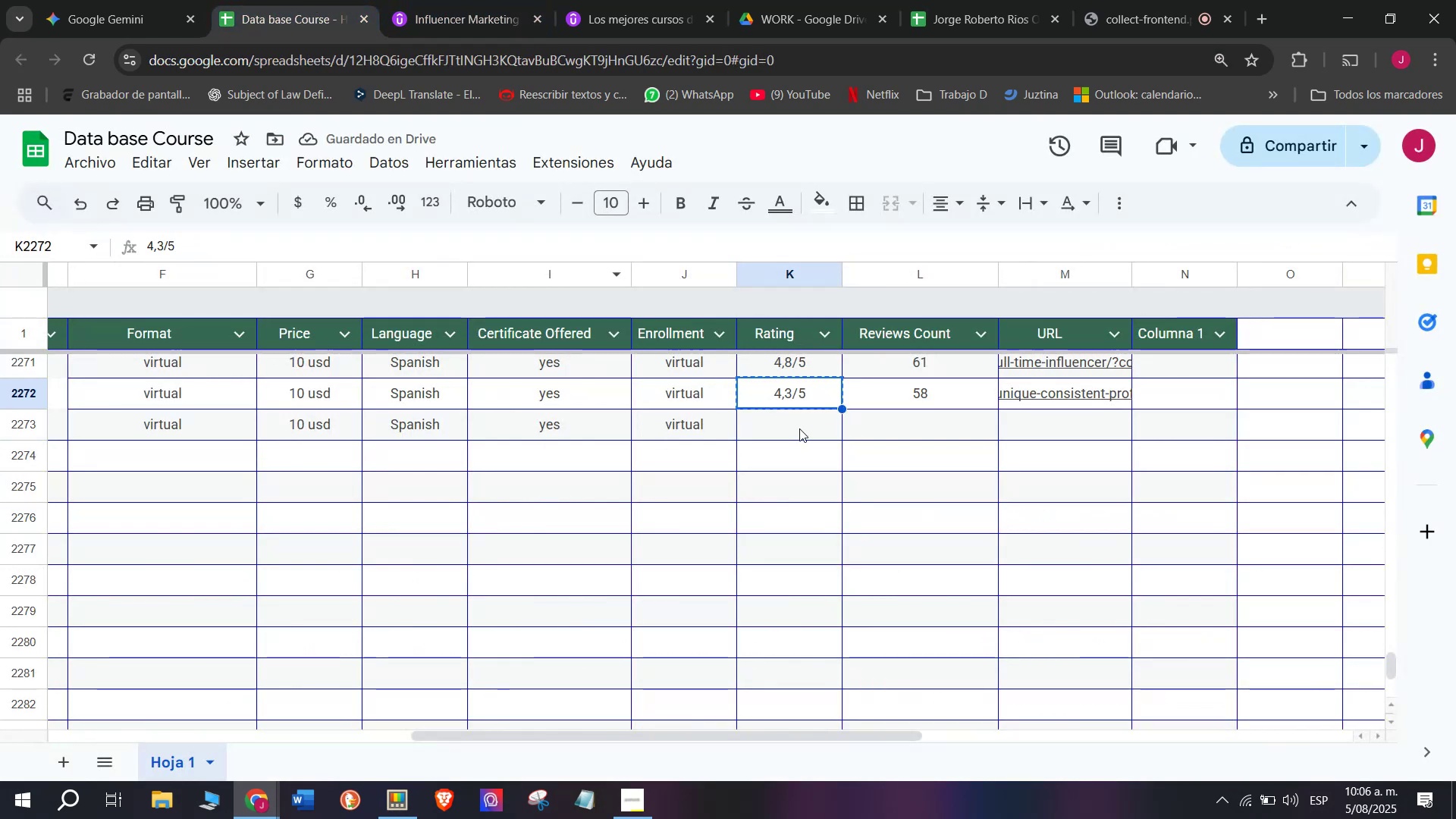 
key(Control+ControlLeft)
 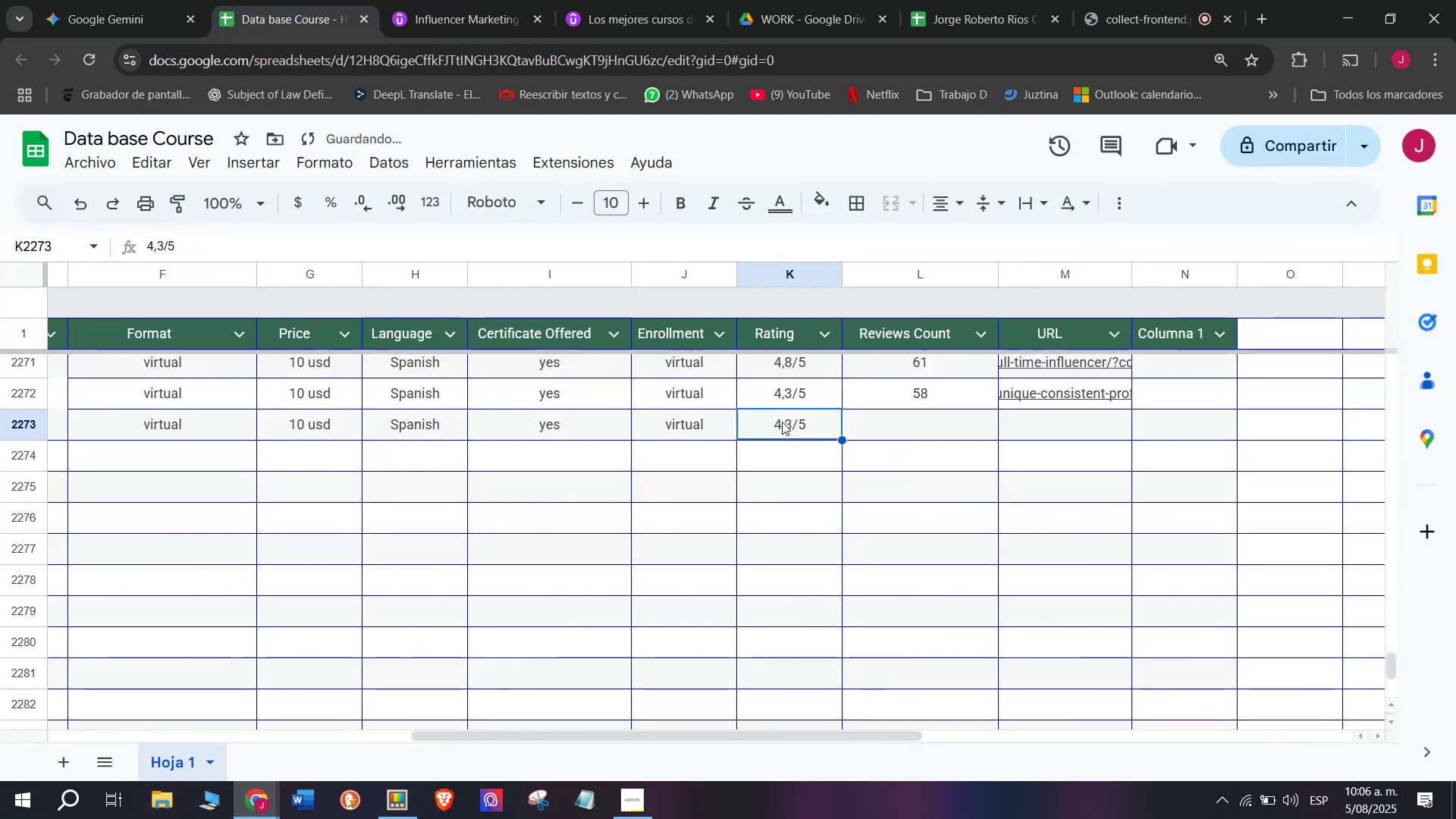 
key(Z)
 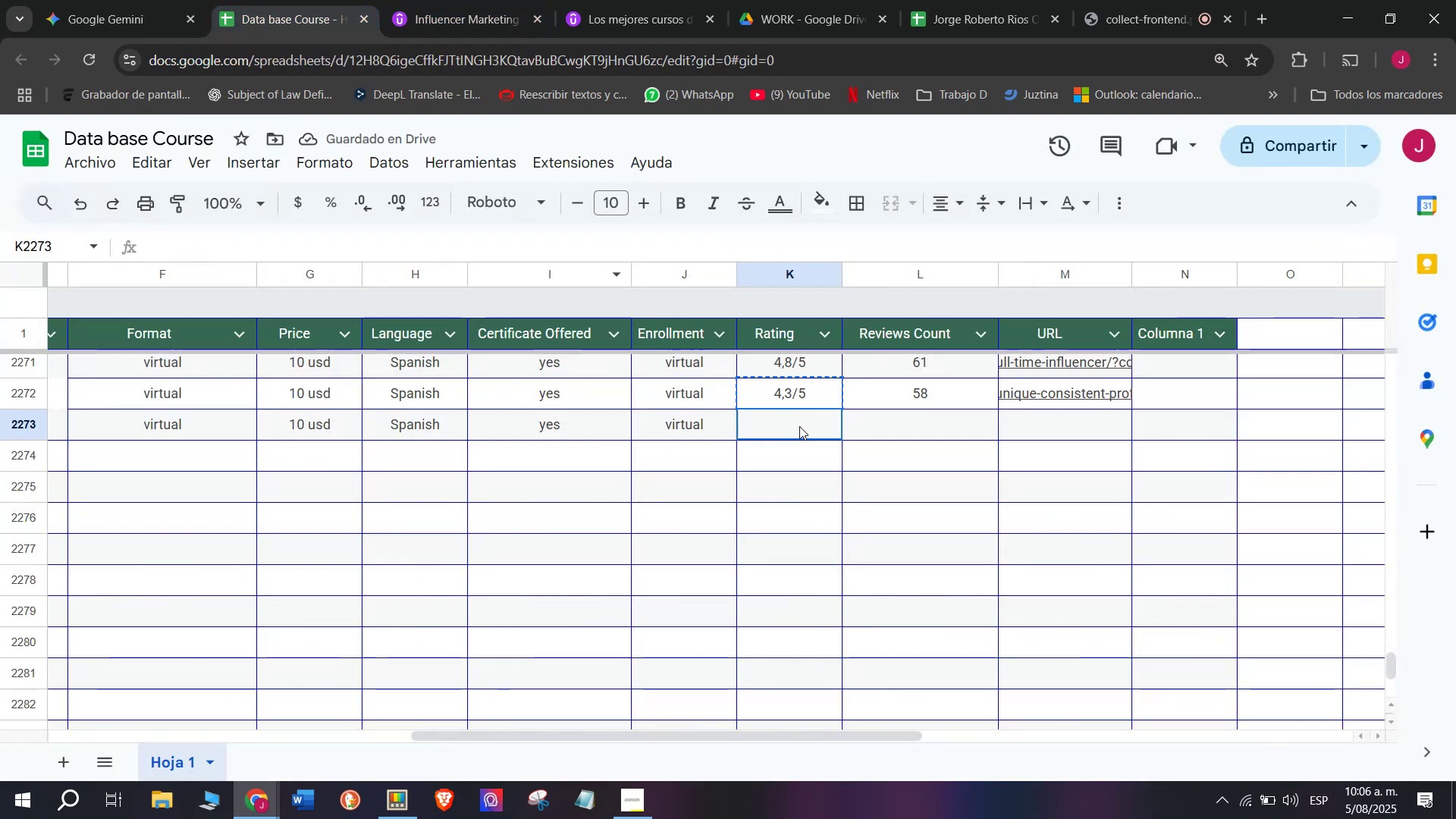 
key(Control+V)
 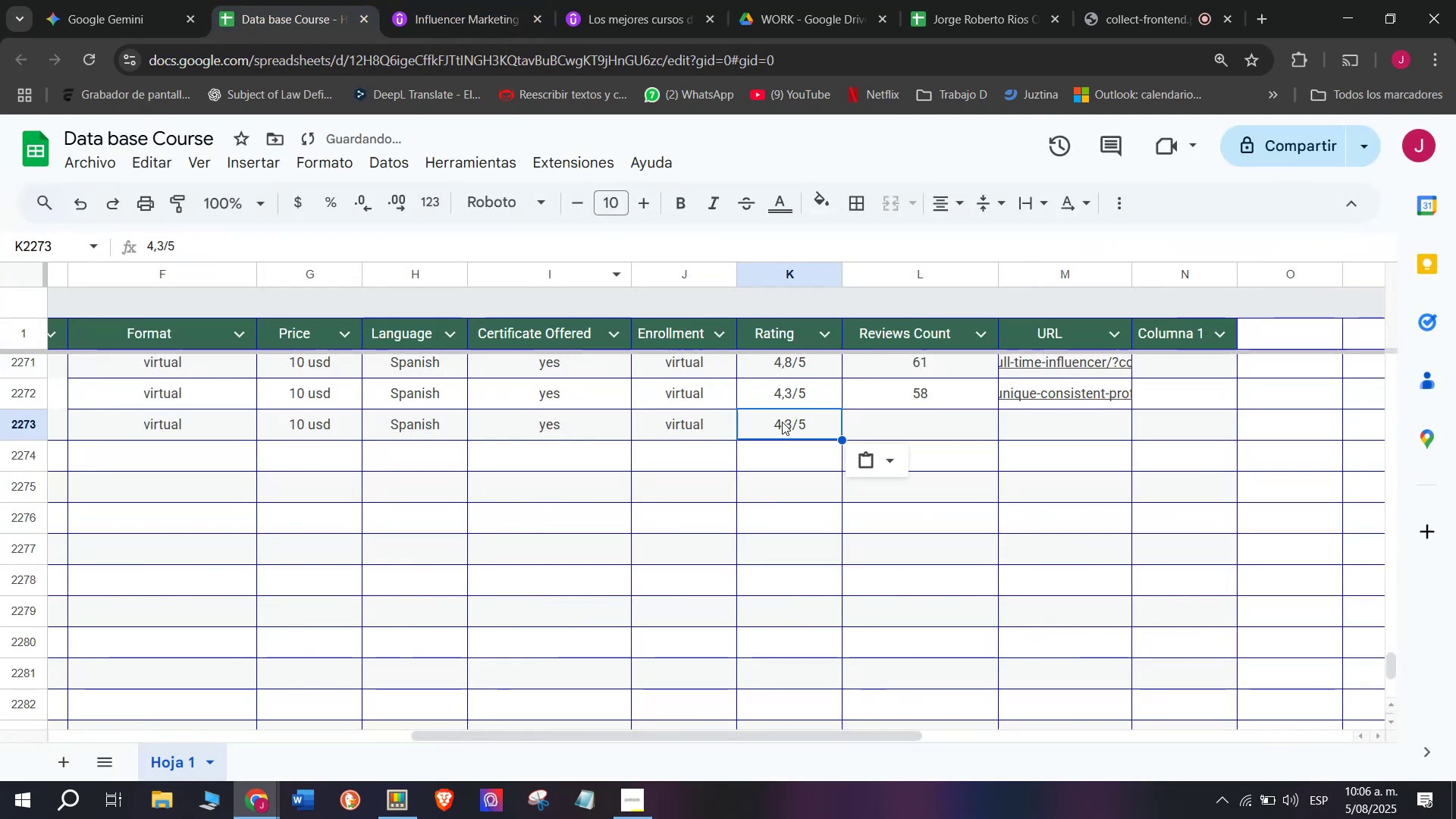 
triple_click([782, 422])
 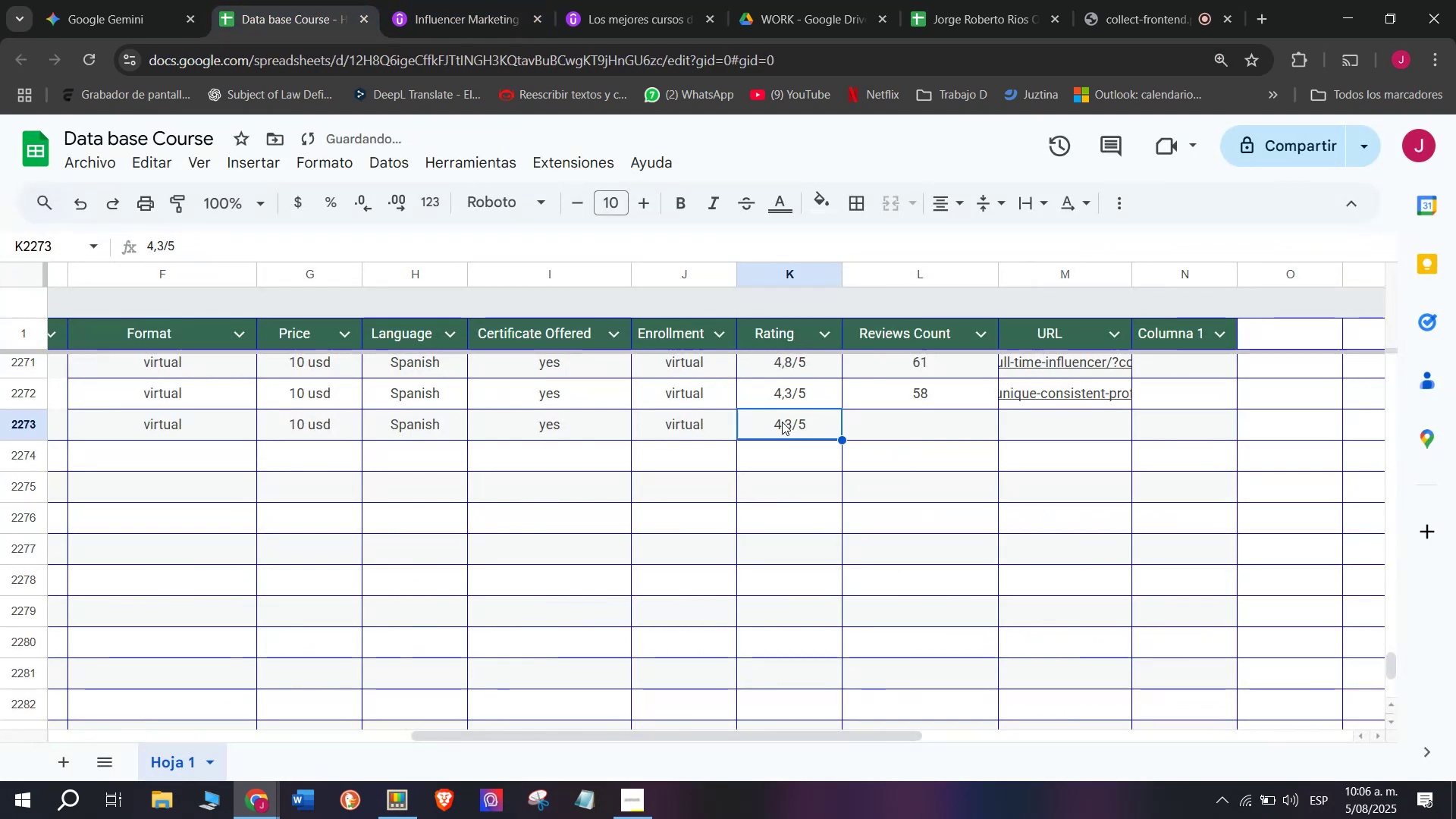 
triple_click([782, 422])
 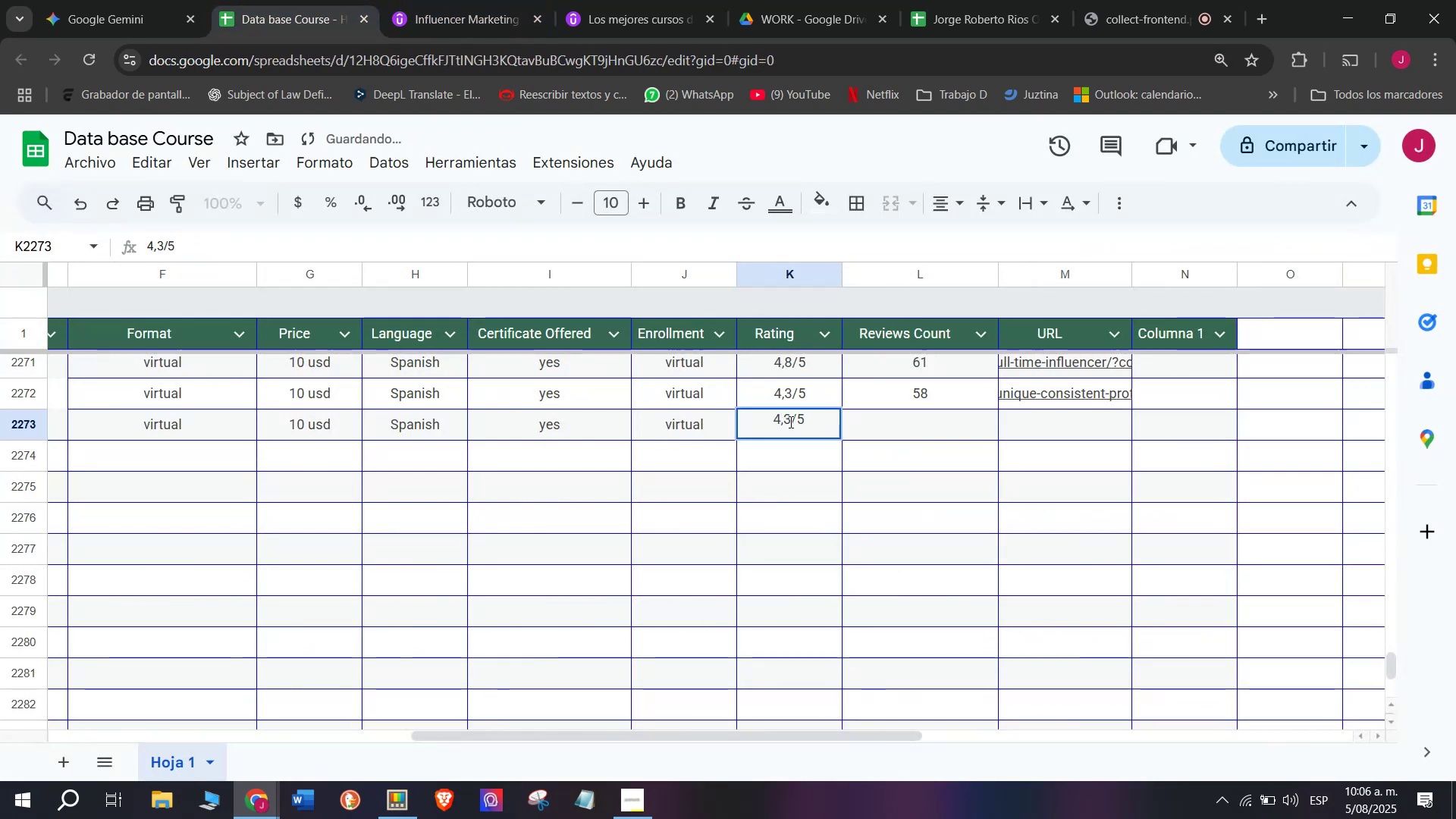 
left_click([791, 422])
 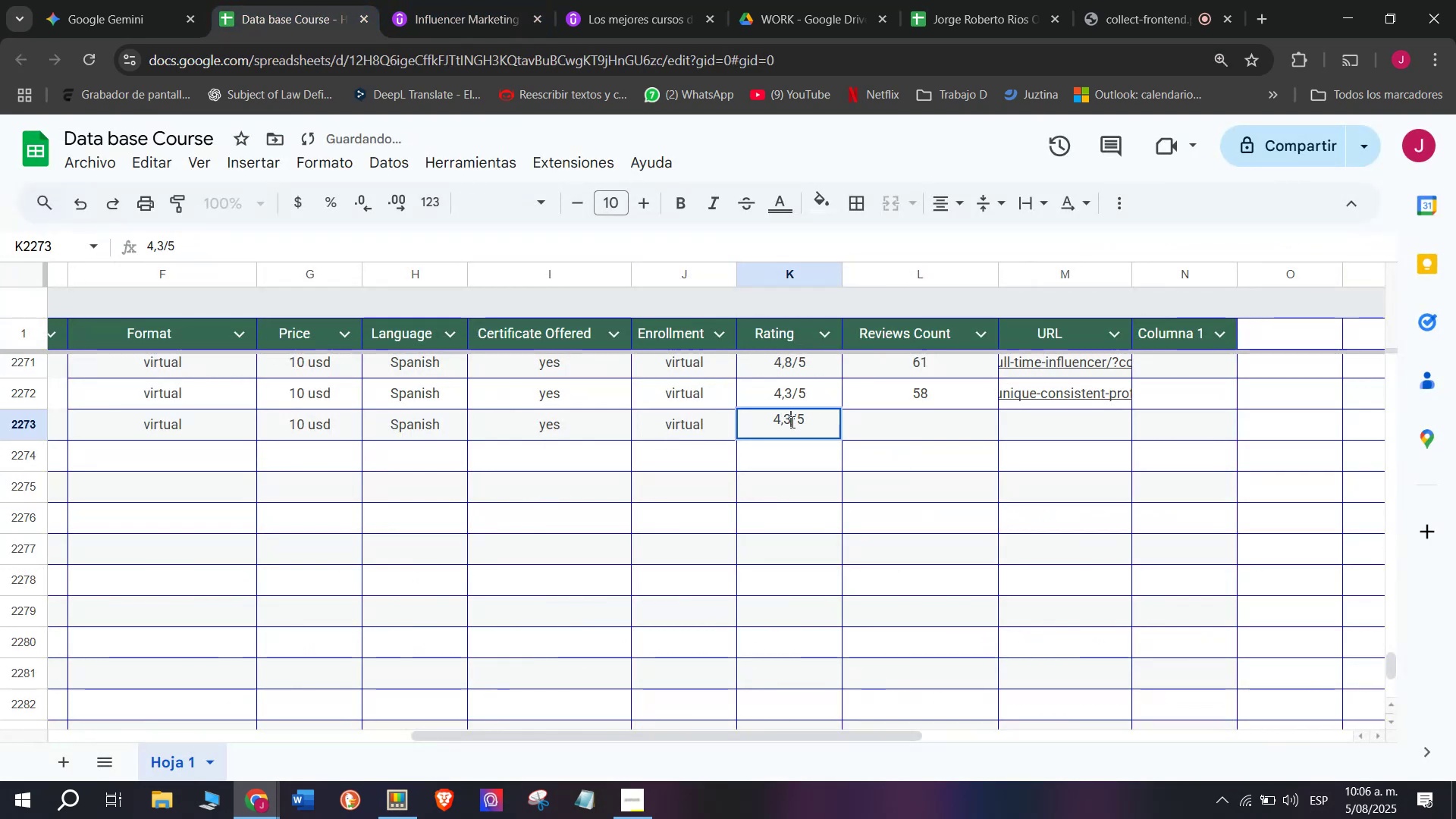 
key(Q)
 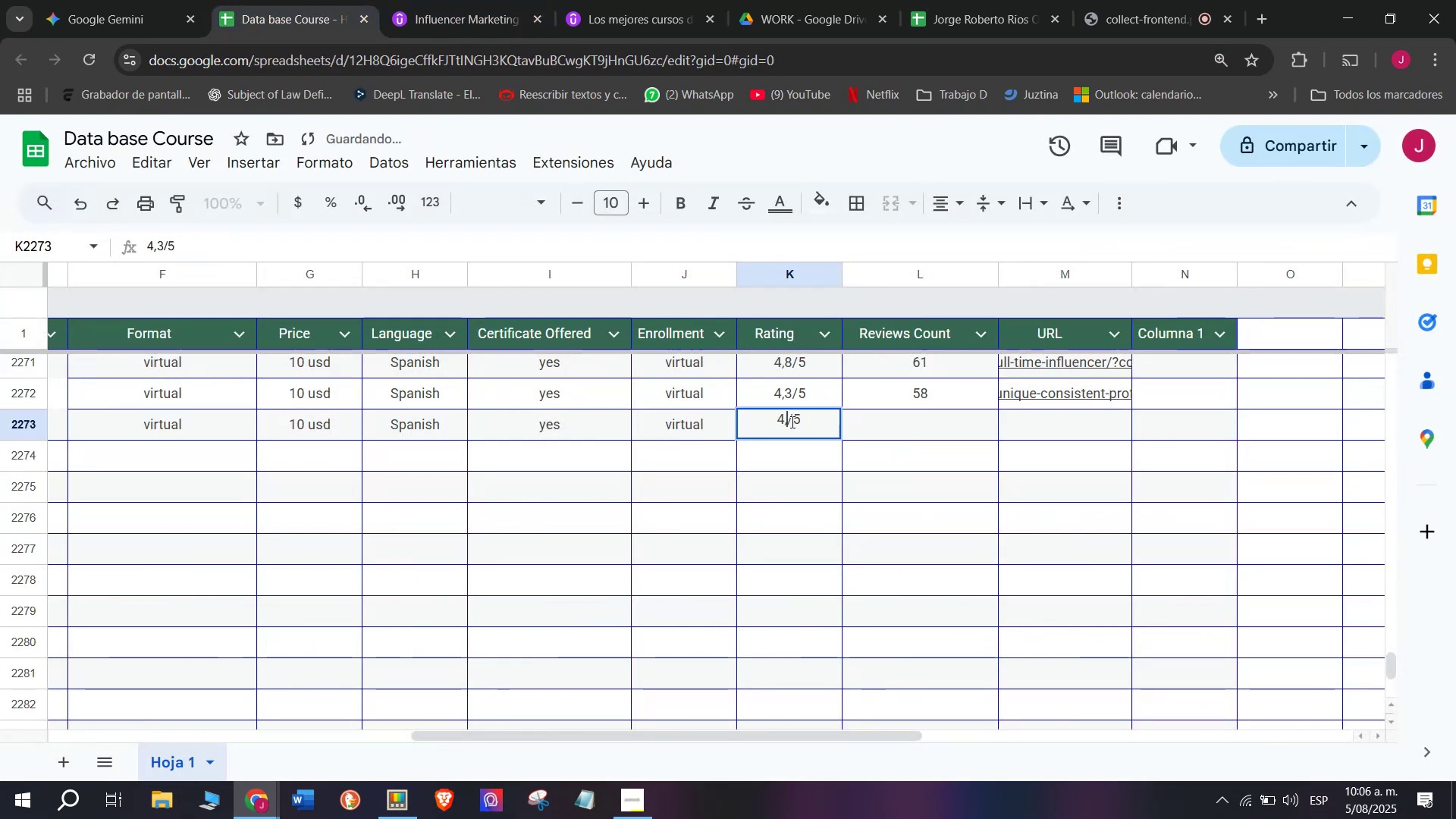 
key(Backspace)
 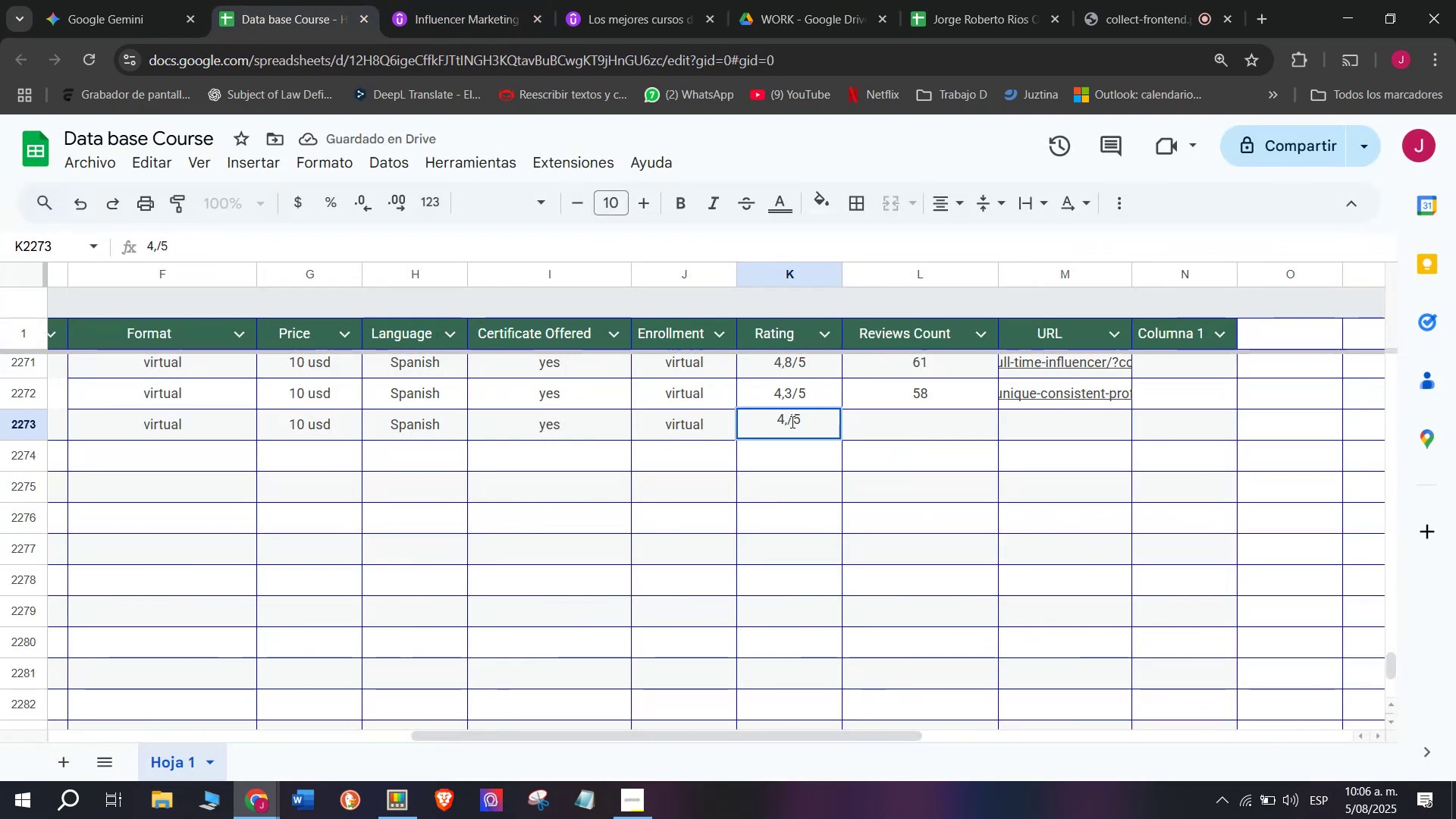 
key(4)
 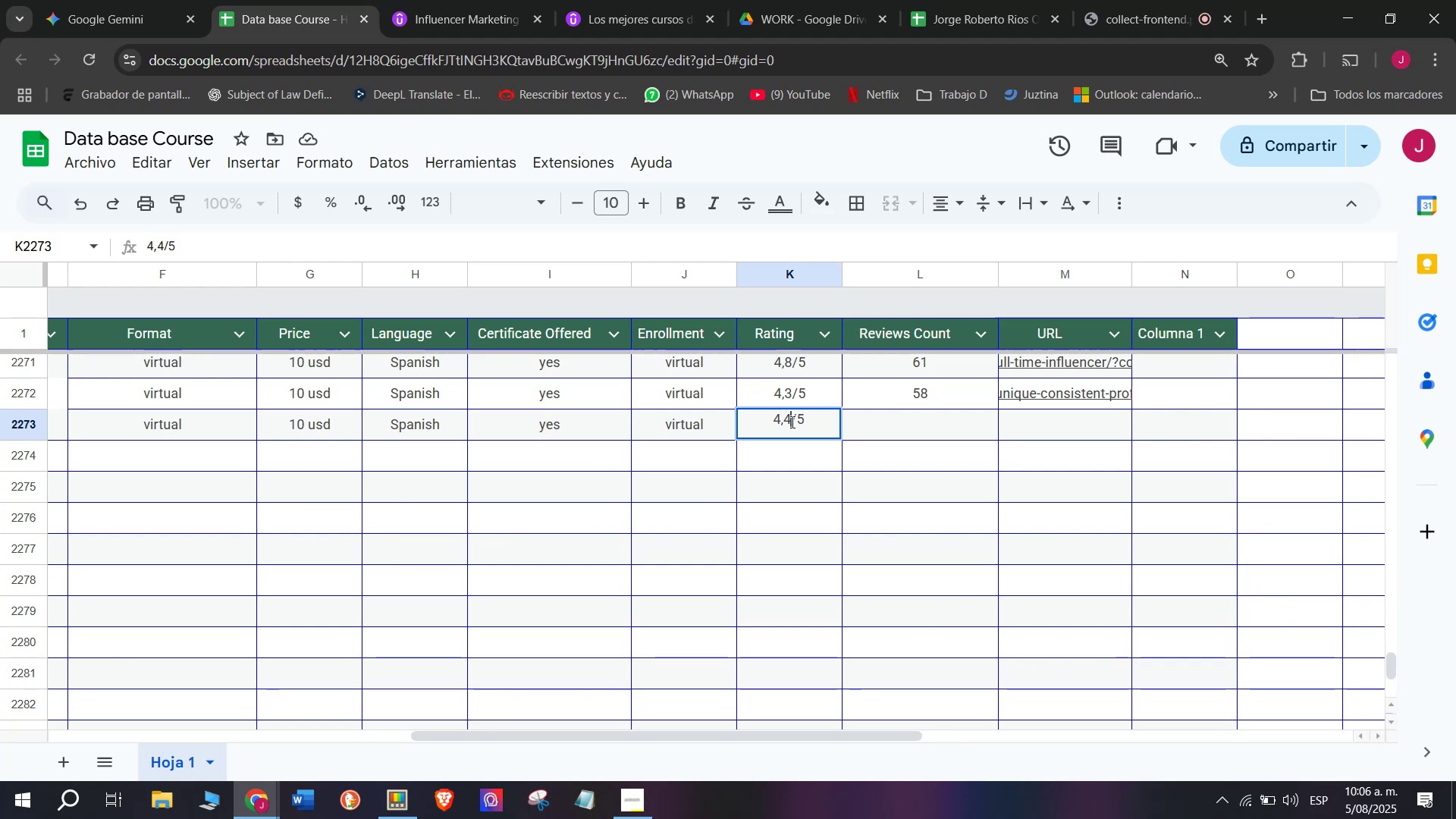 
wait(7.13)
 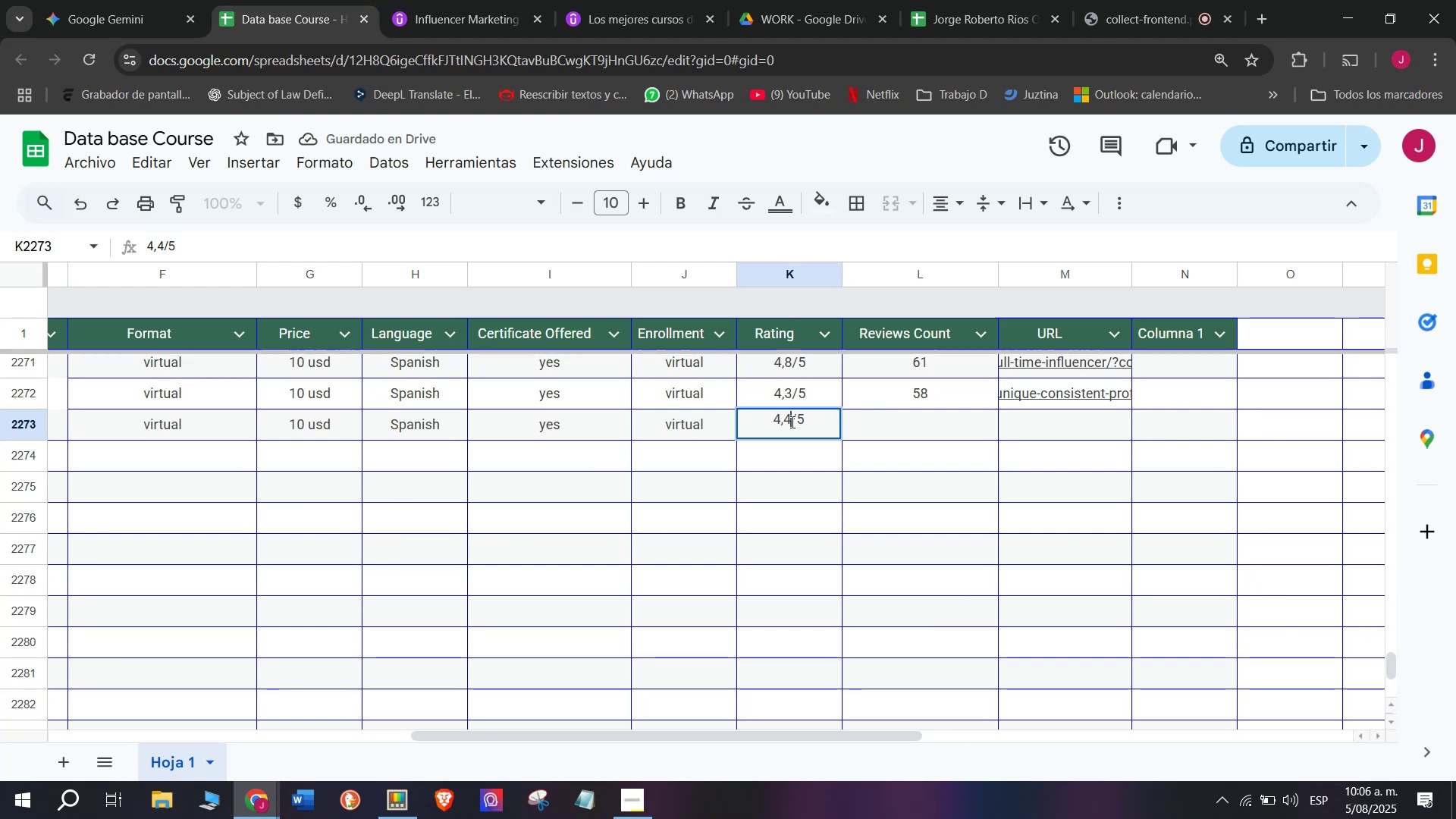 
left_click([899, 427])
 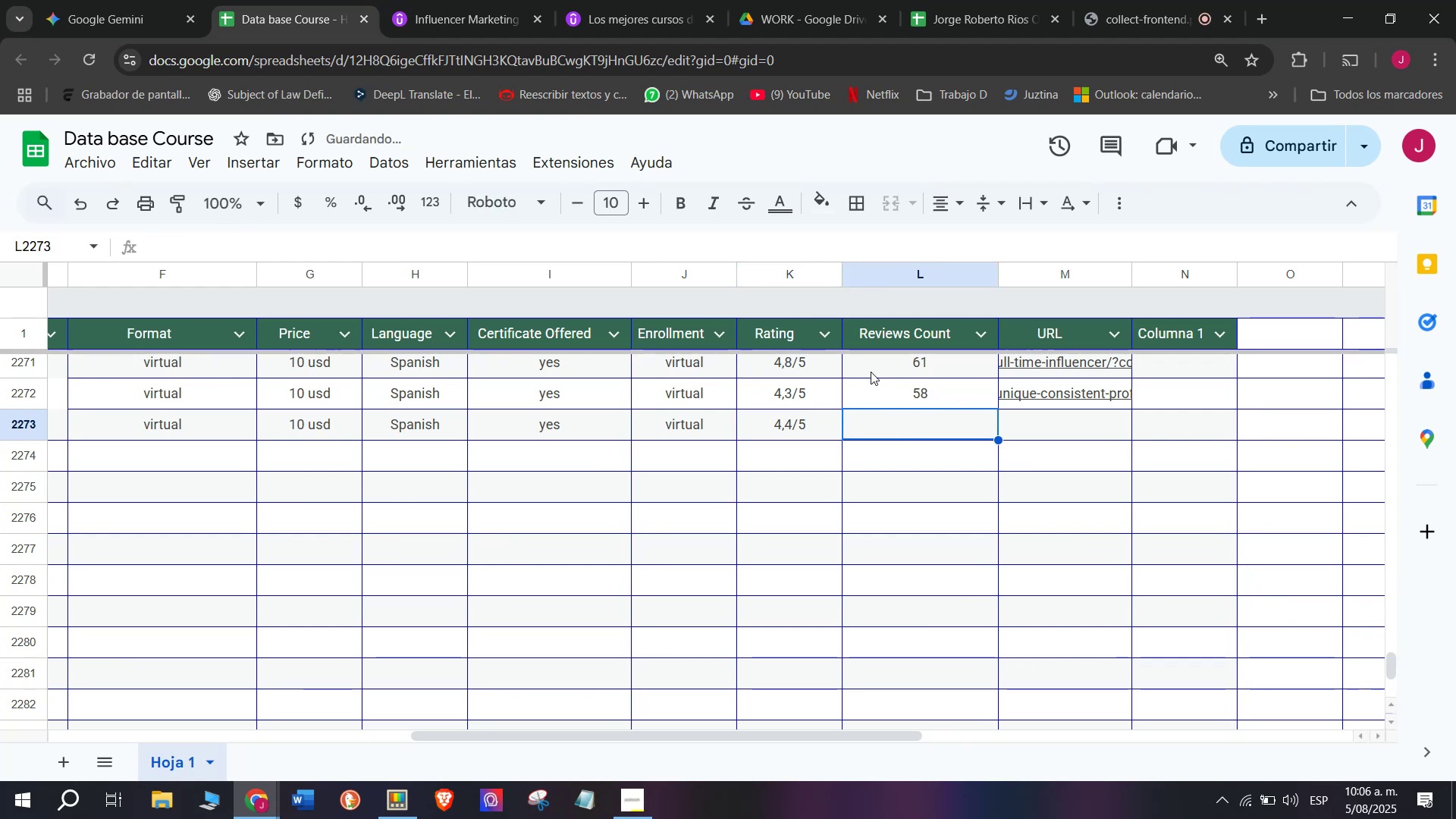 
left_click([434, 0])
 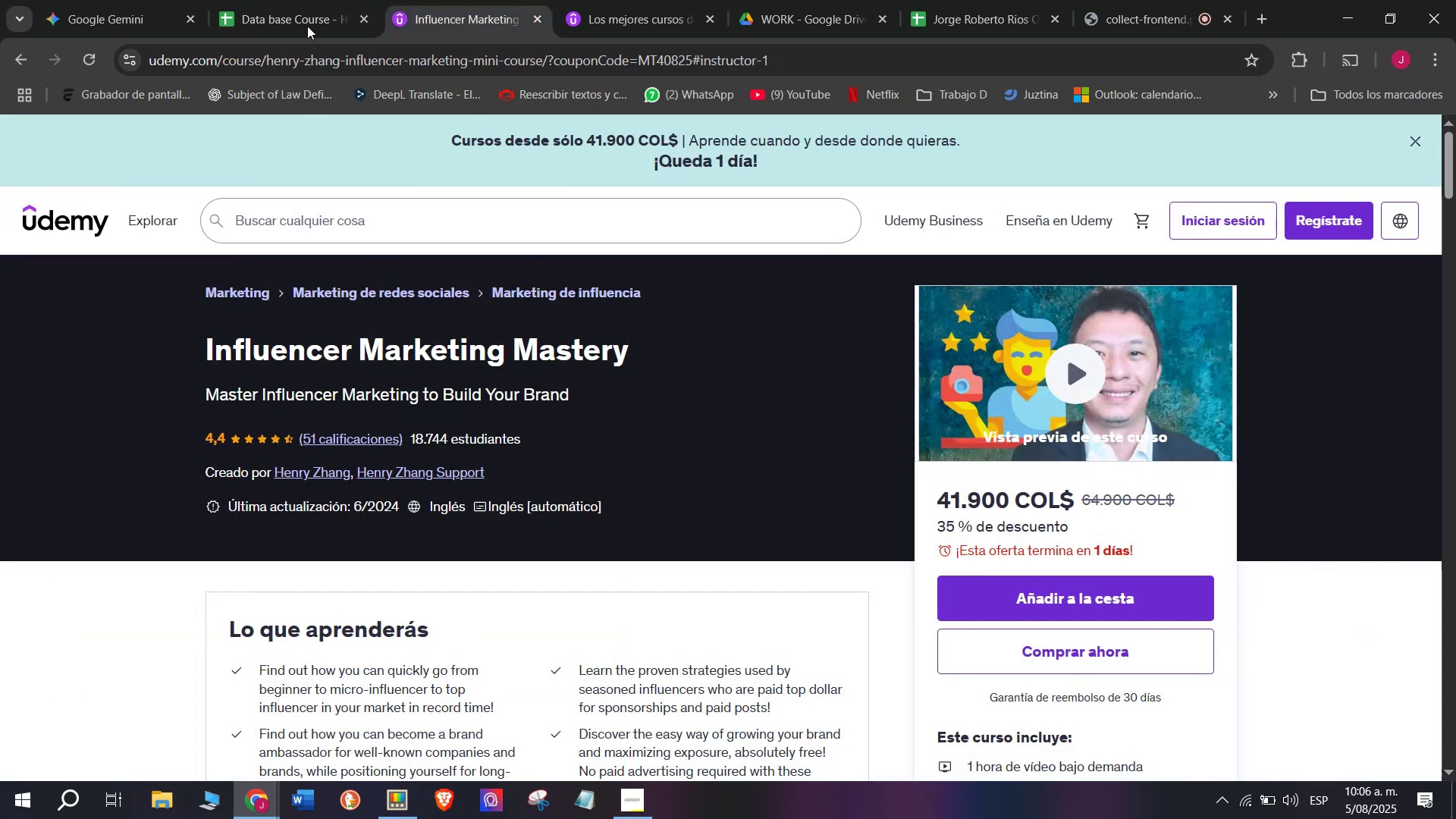 
left_click([305, 0])
 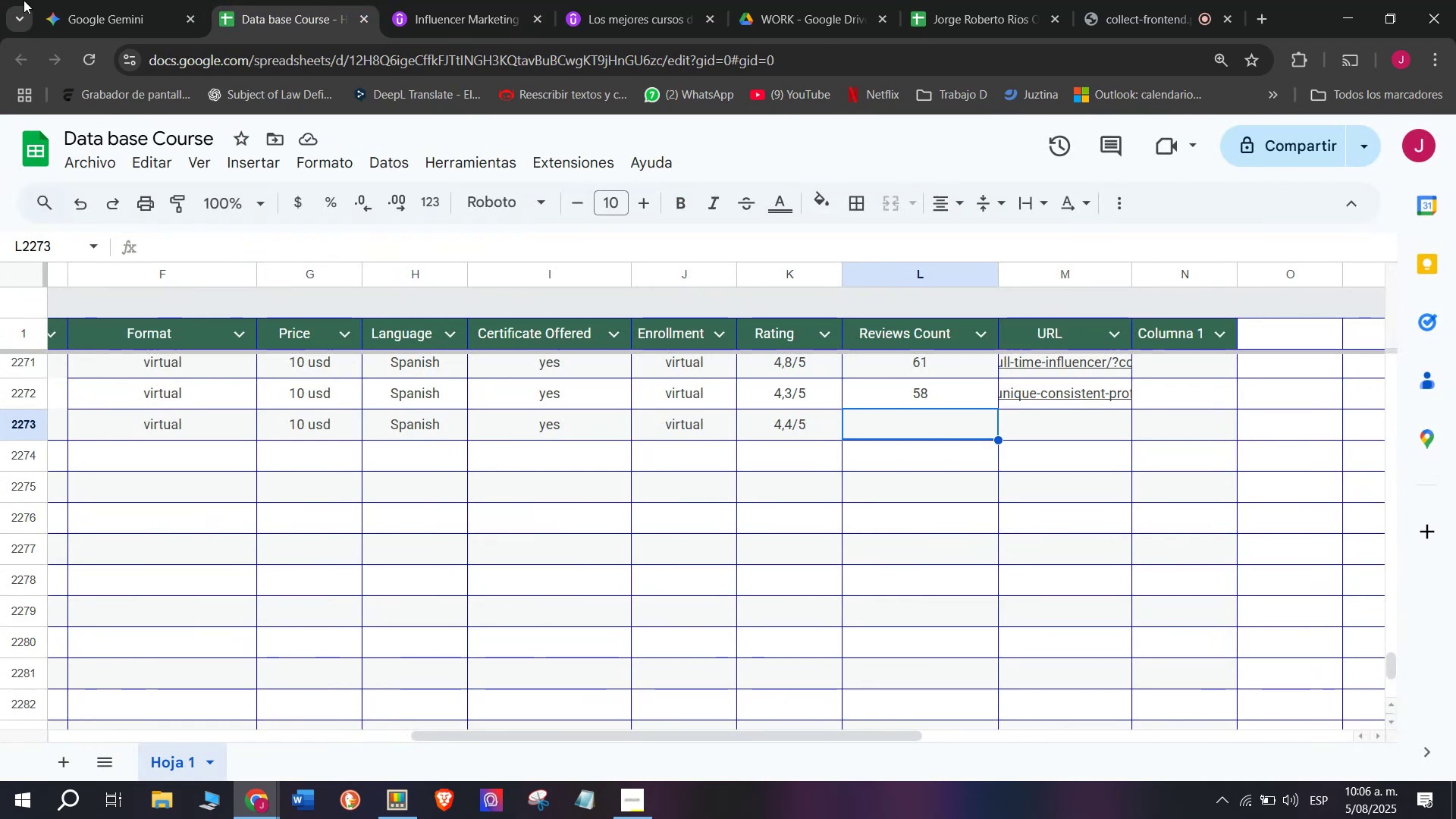 
wait(7.48)
 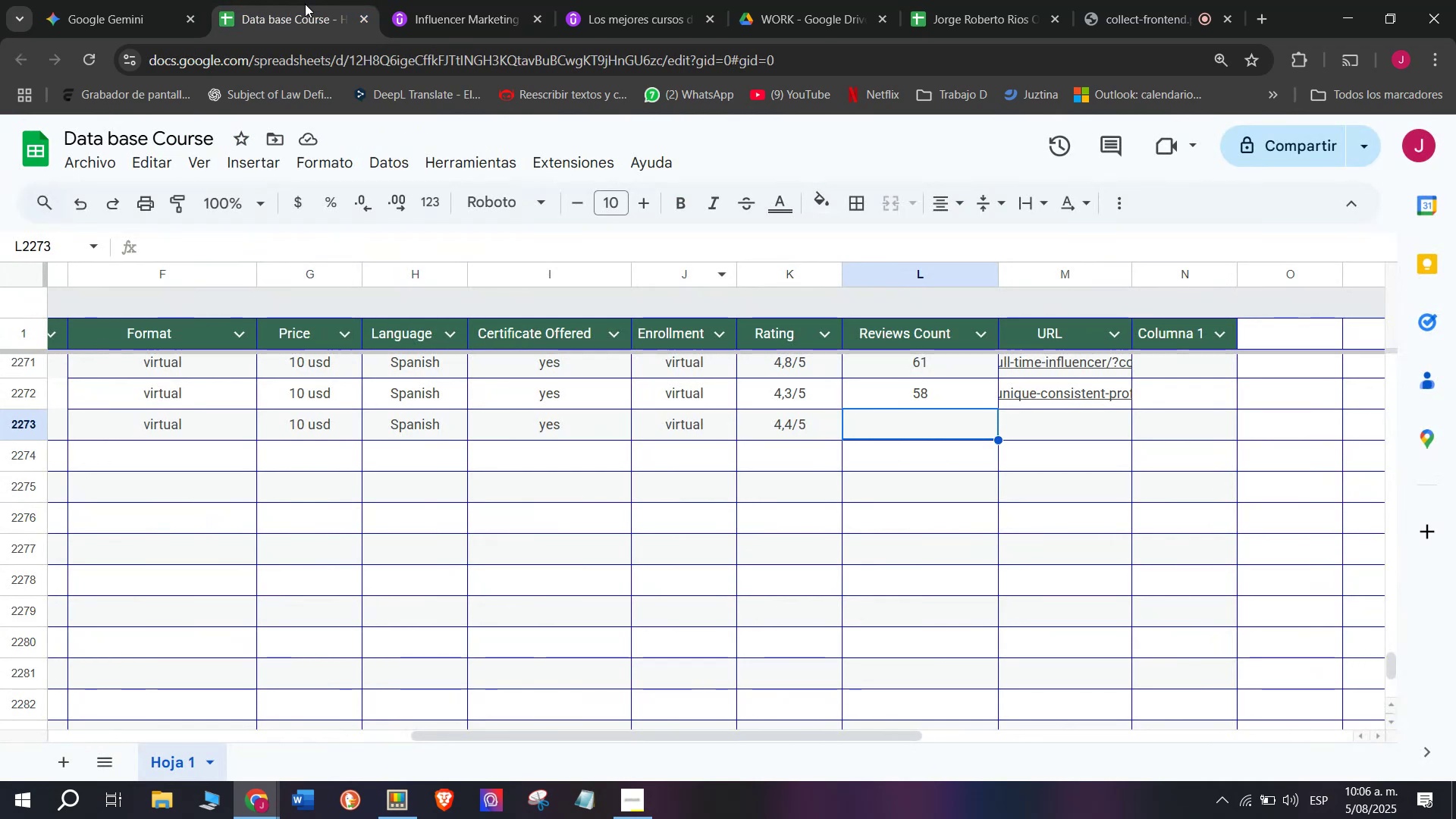 
double_click([935, 435])
 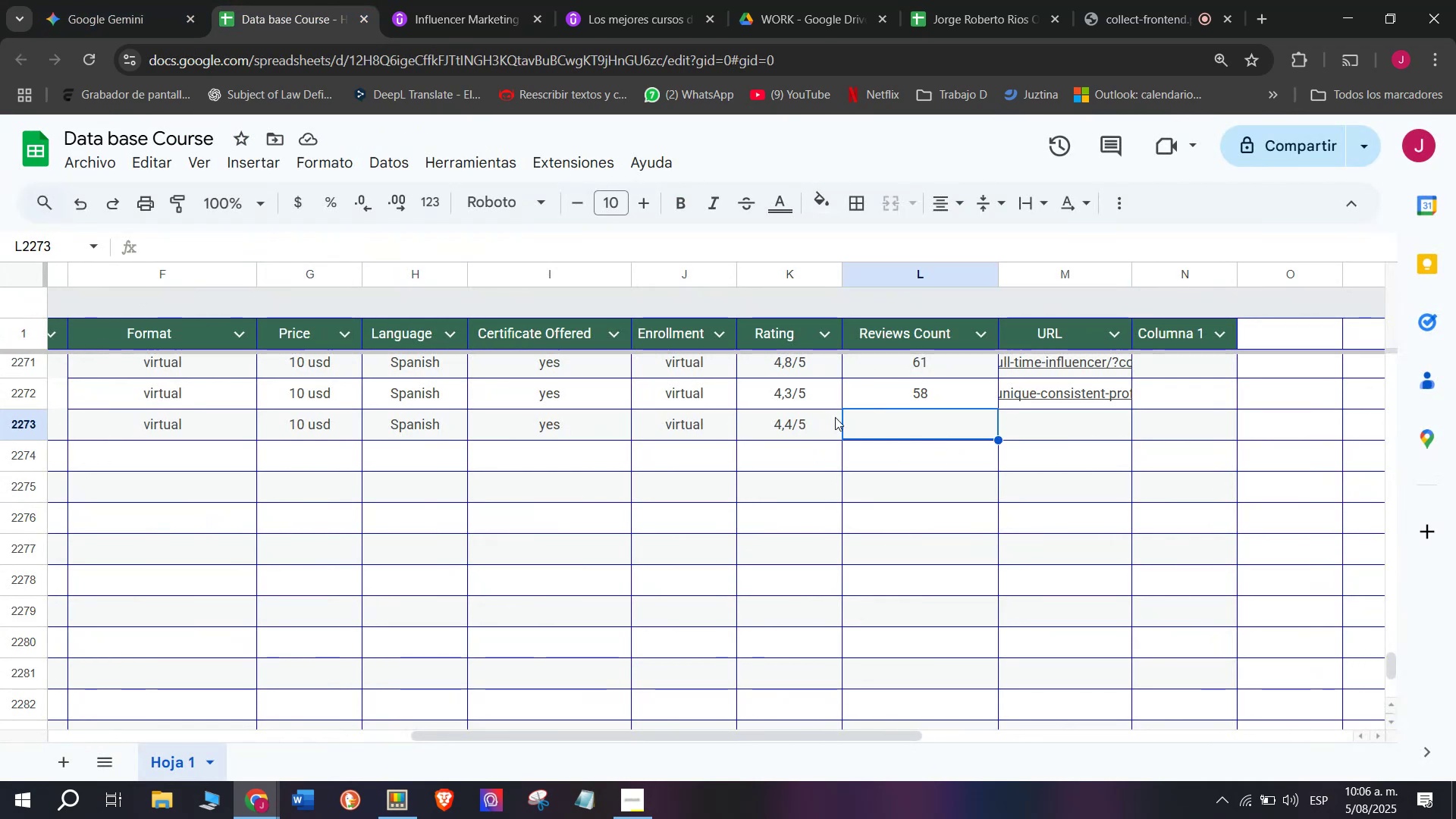 
left_click([479, 0])
 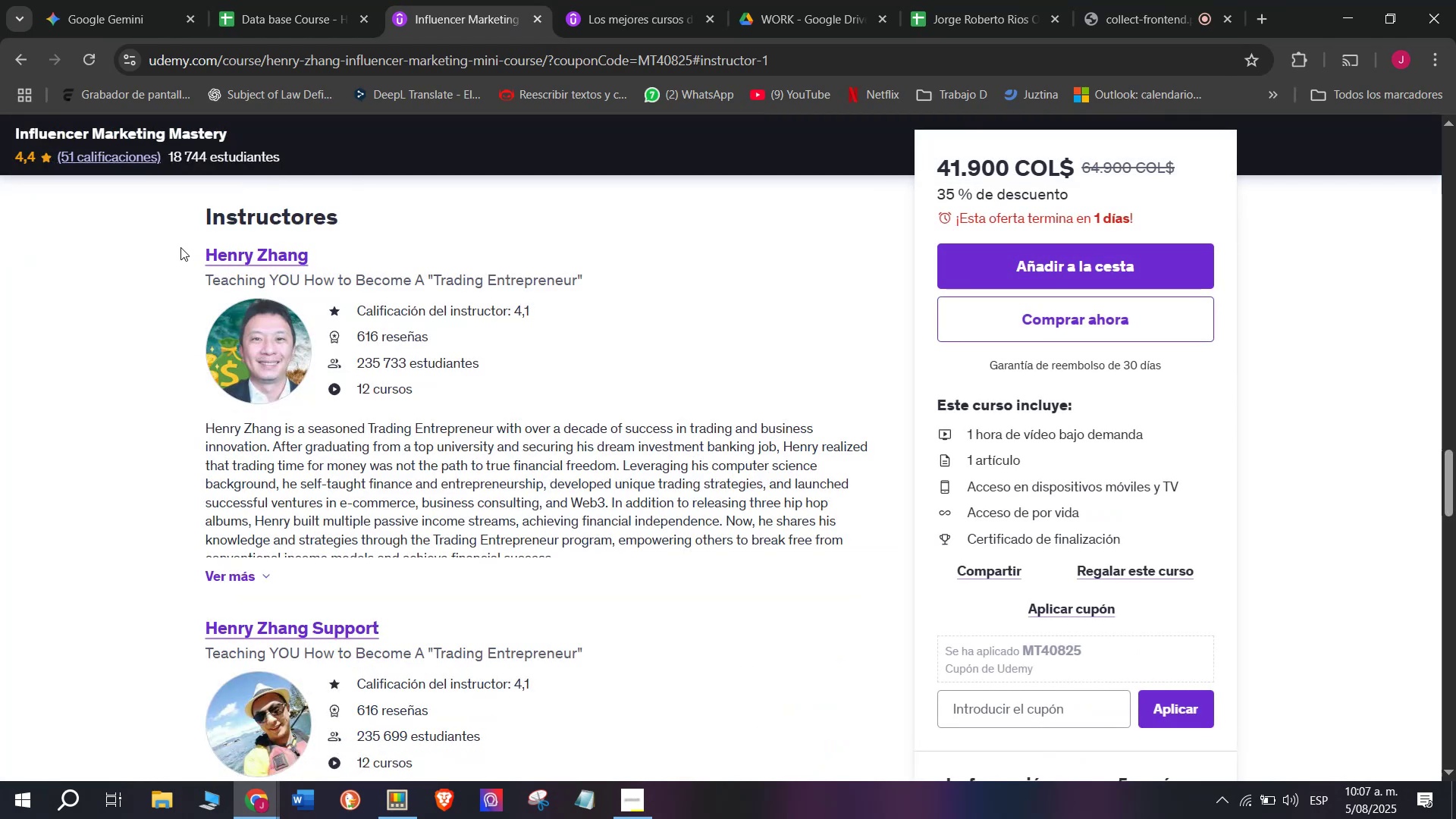 
left_click([275, 0])
 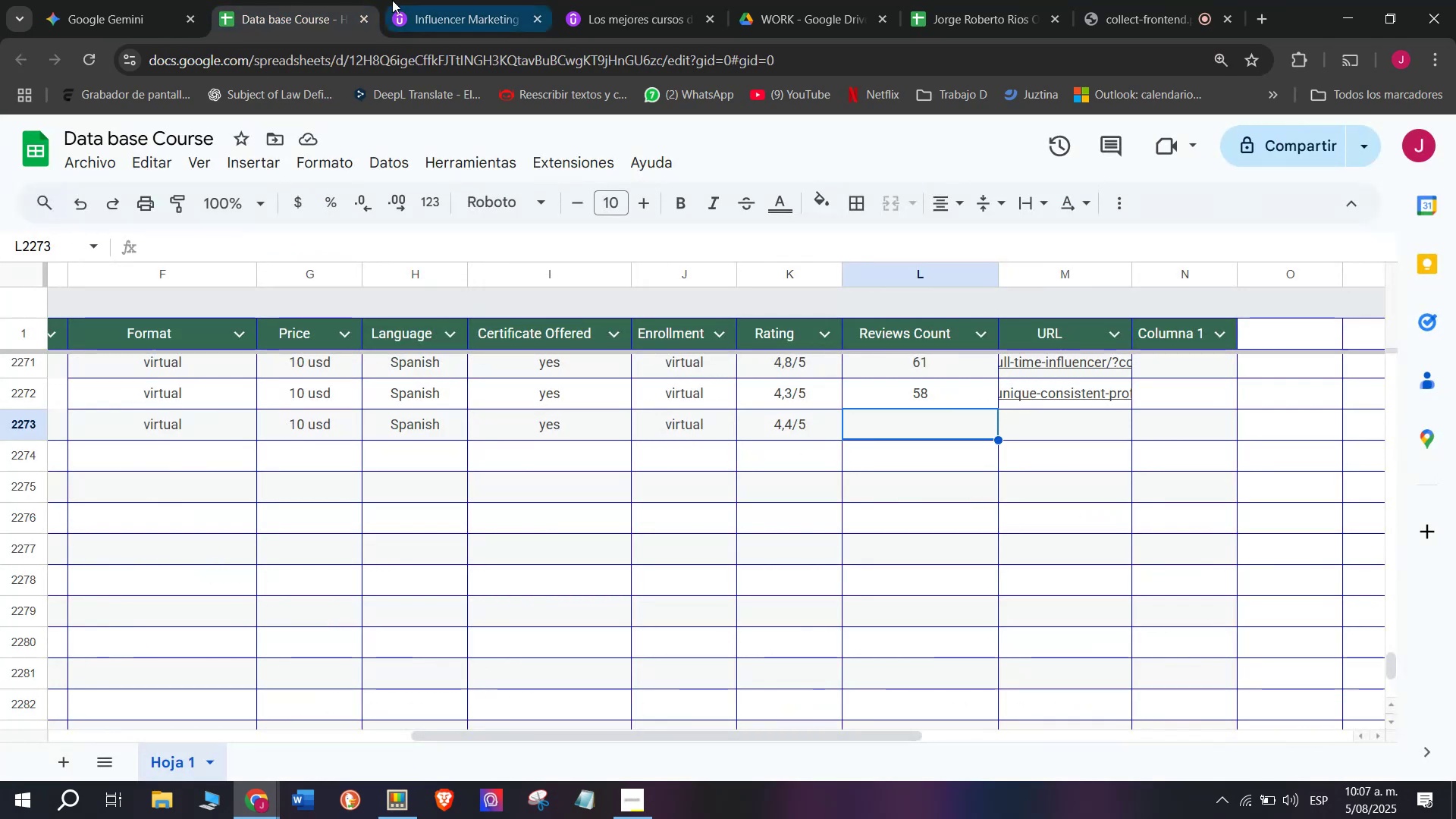 
left_click([420, 0])
 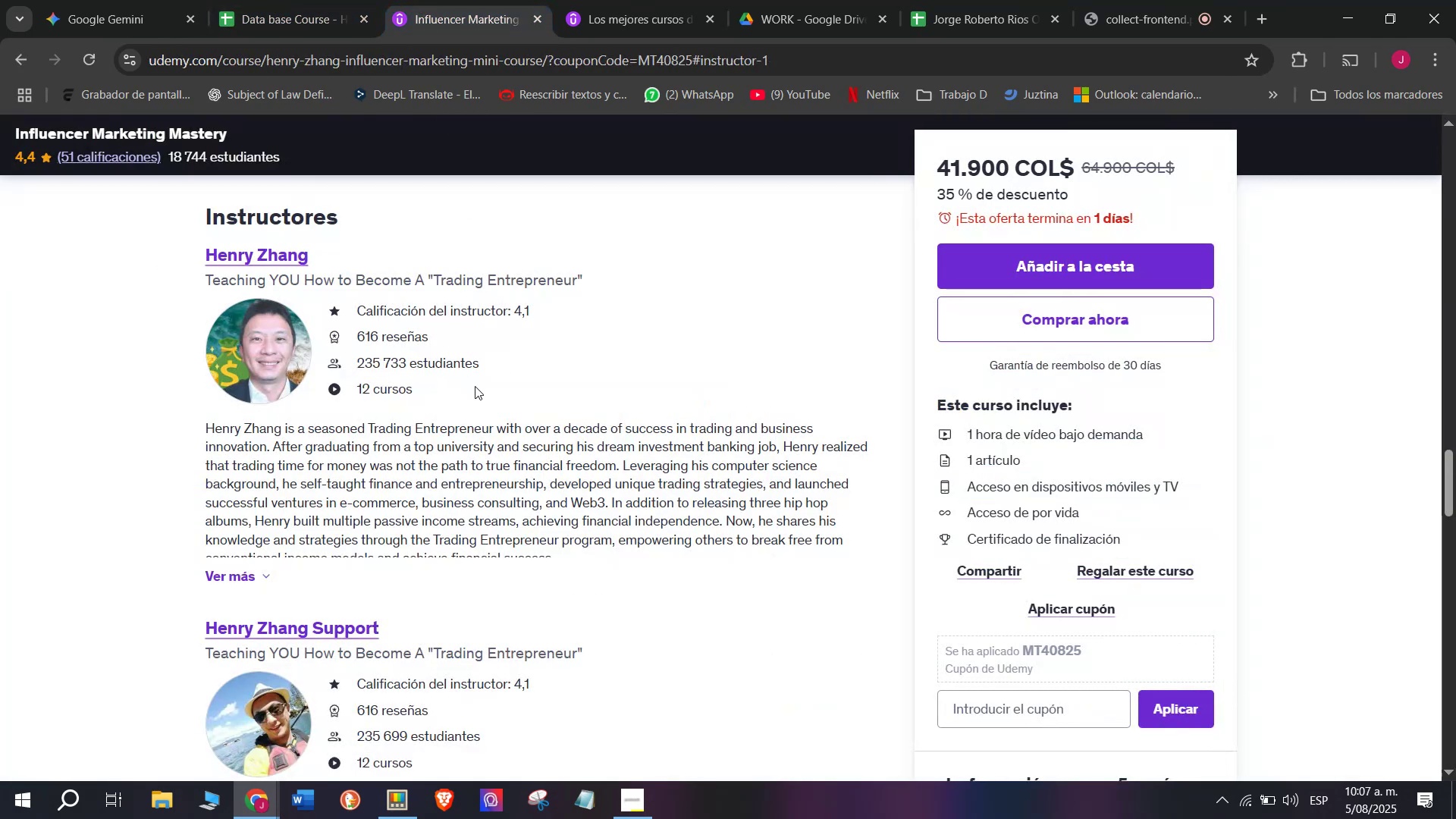 
scroll: coordinate [522, 476], scroll_direction: up, amount: 9.0
 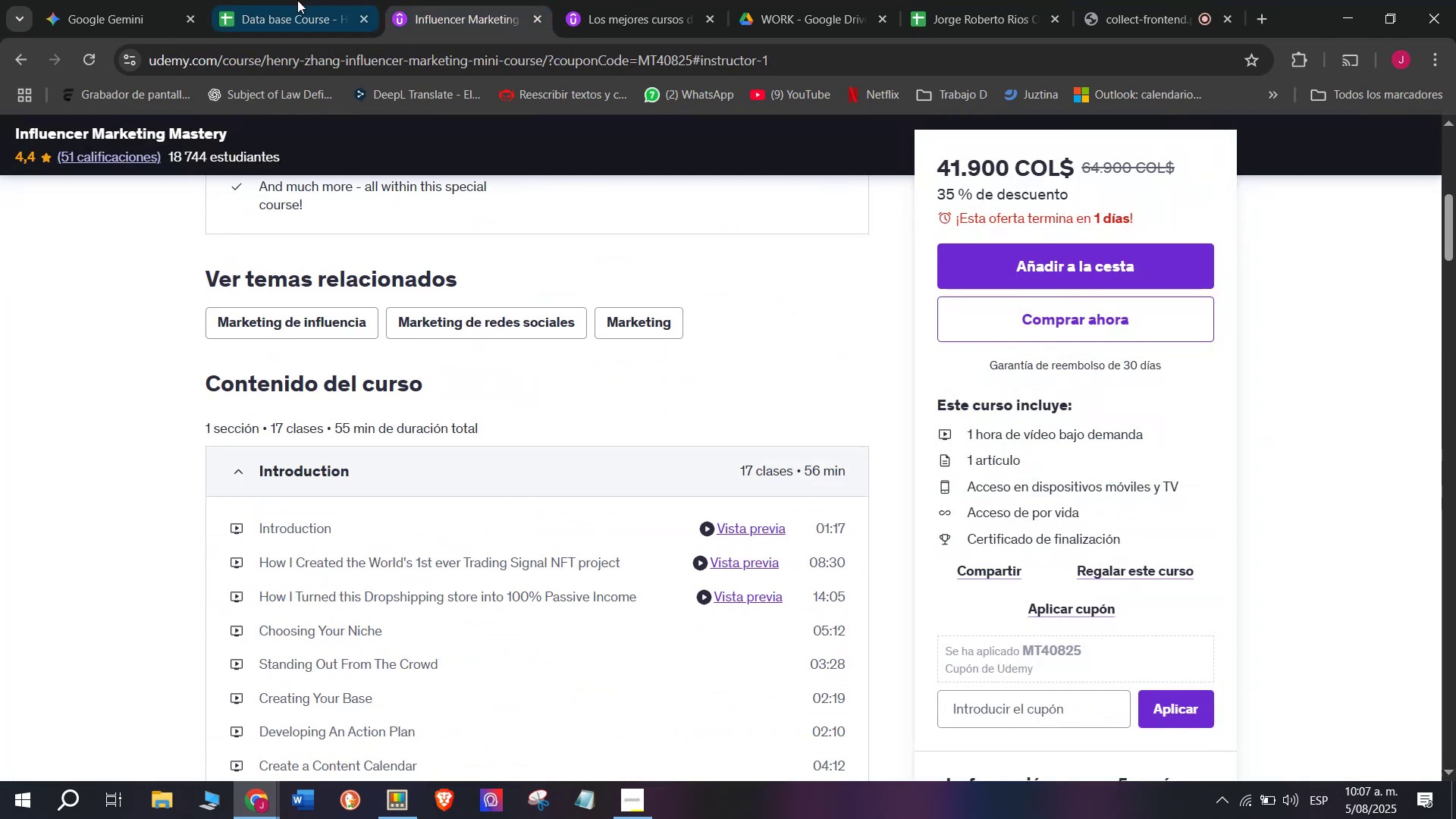 
left_click([294, 0])
 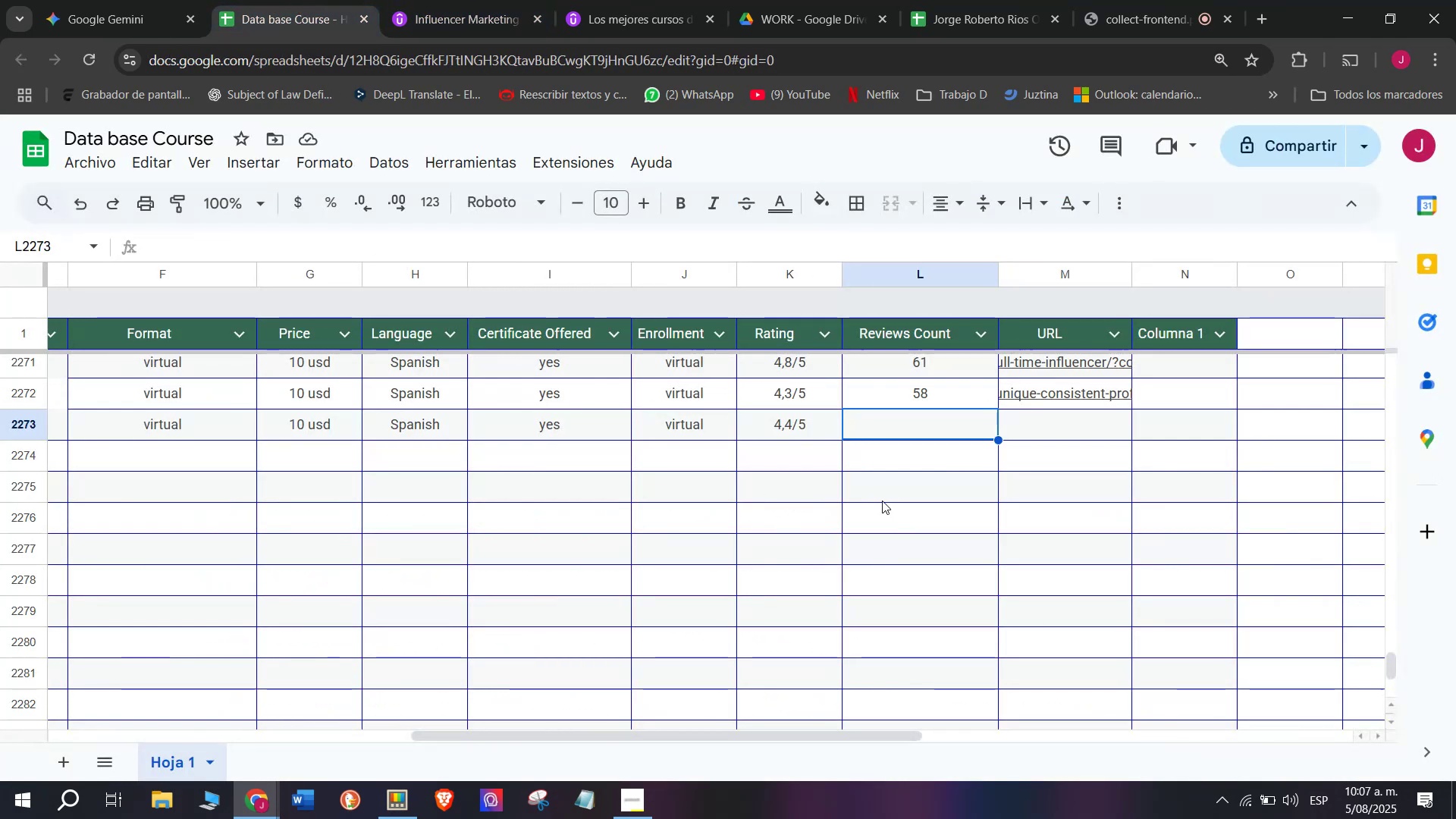 
type(55)
 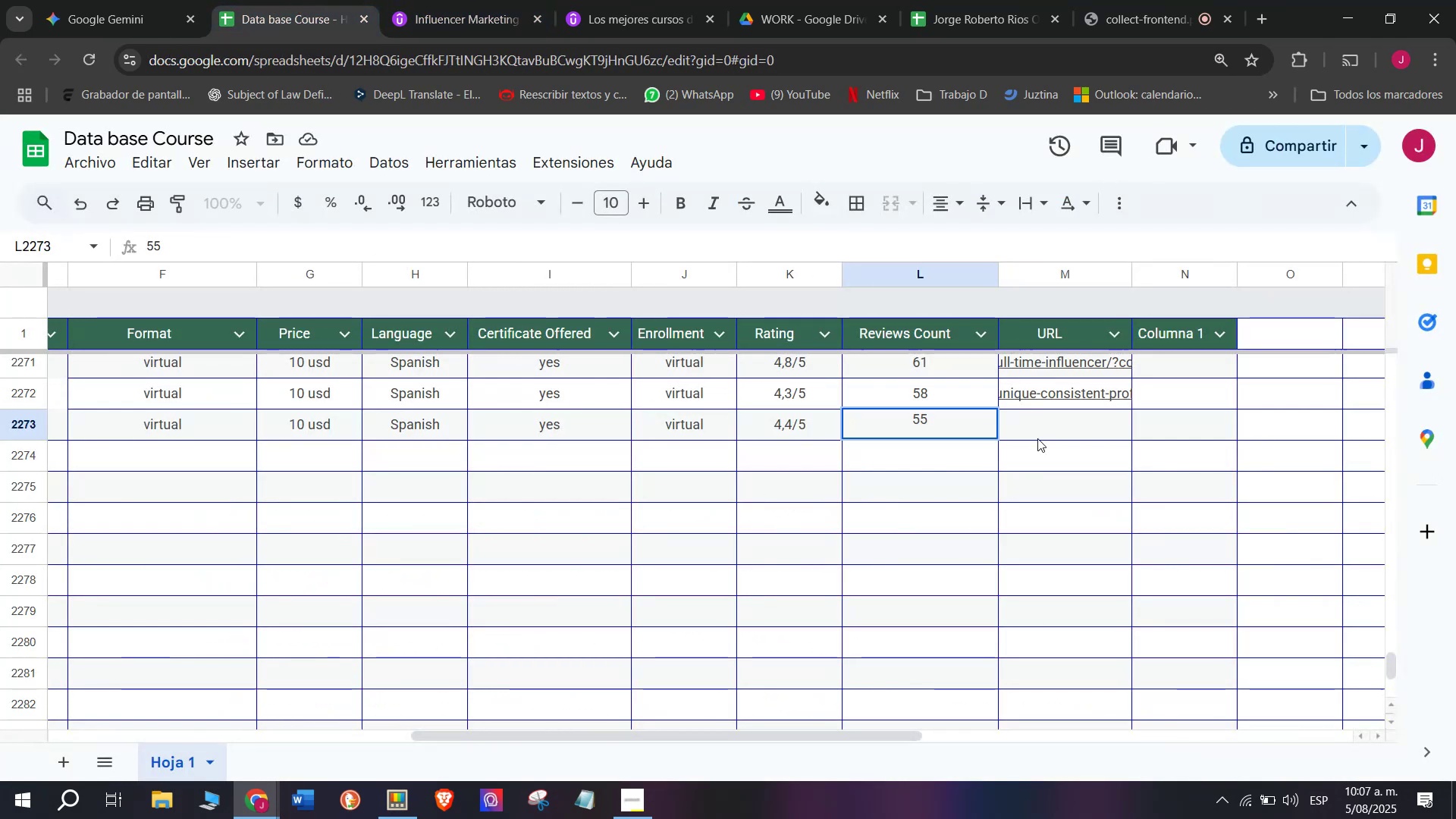 
left_click([1041, 426])
 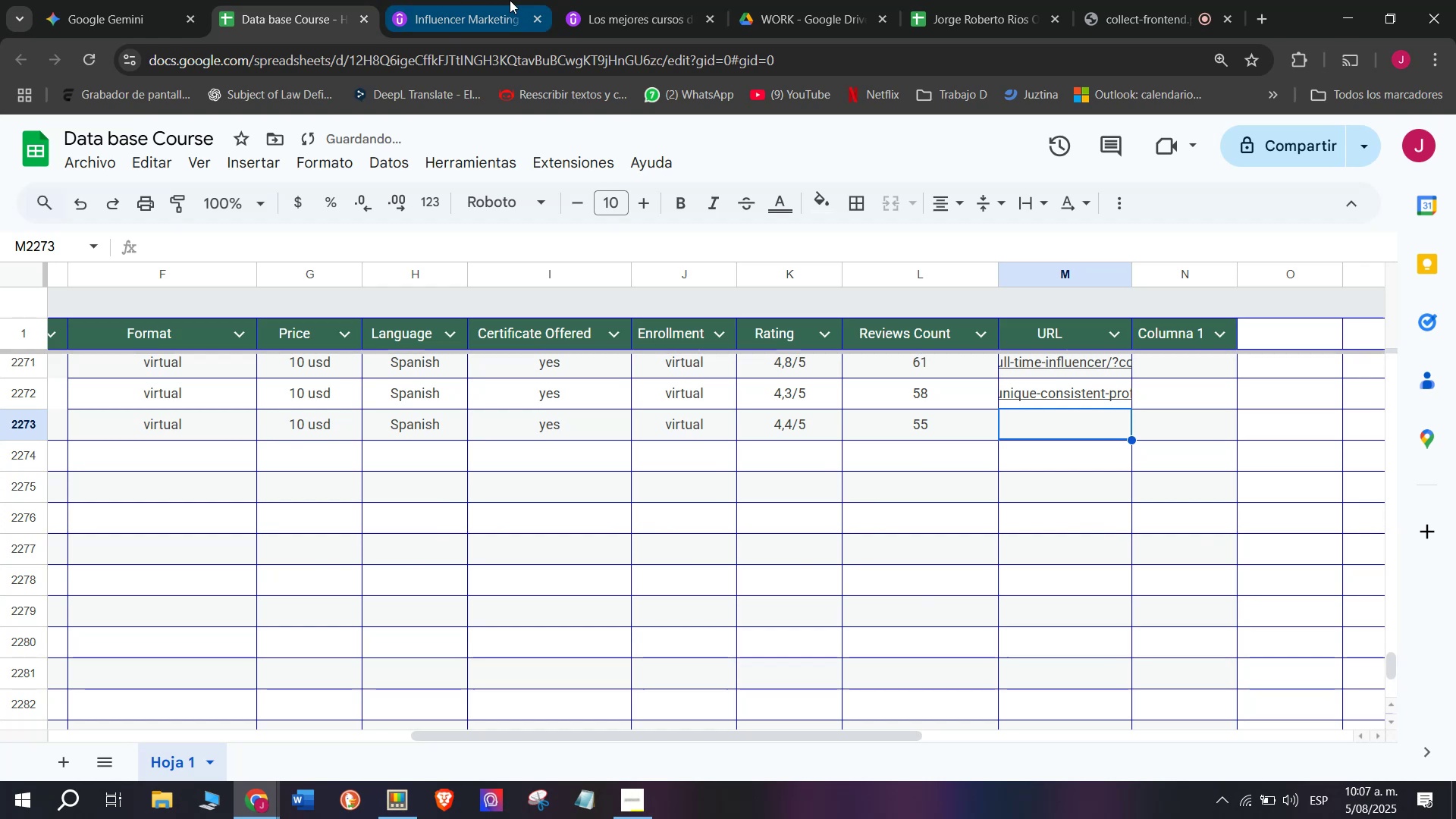 
left_click([497, 0])
 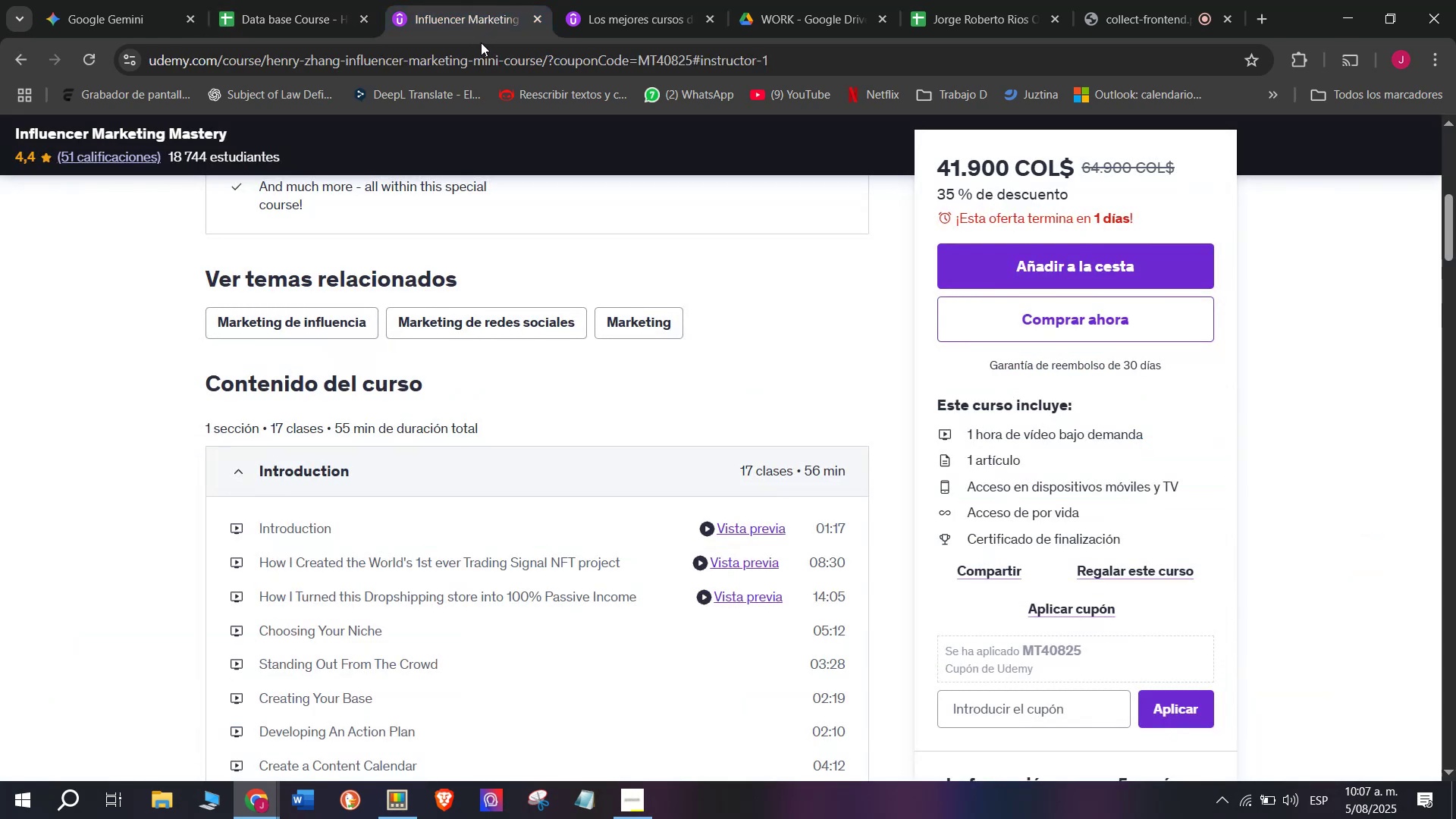 
double_click([481, 42])
 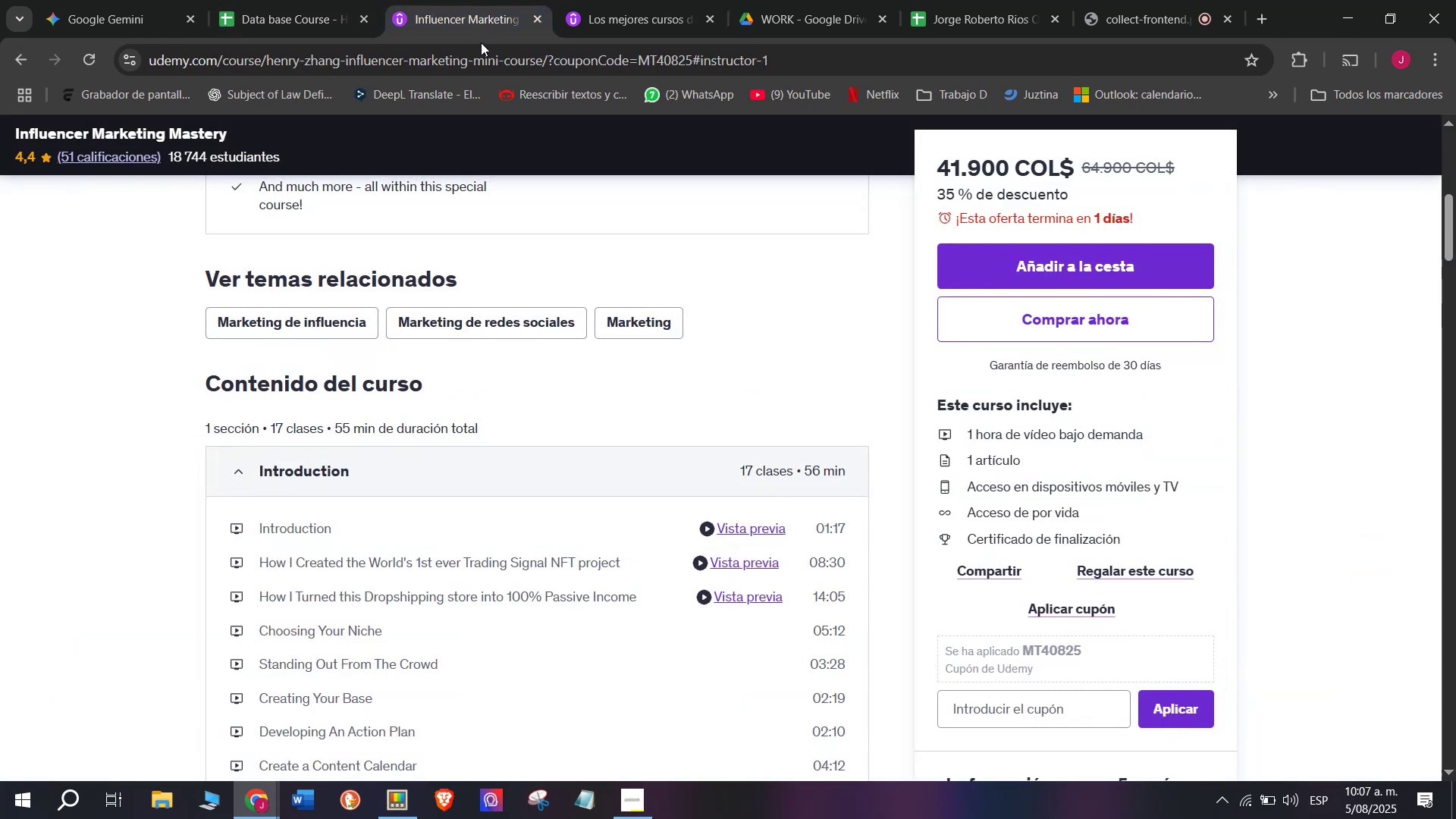 
triple_click([481, 42])
 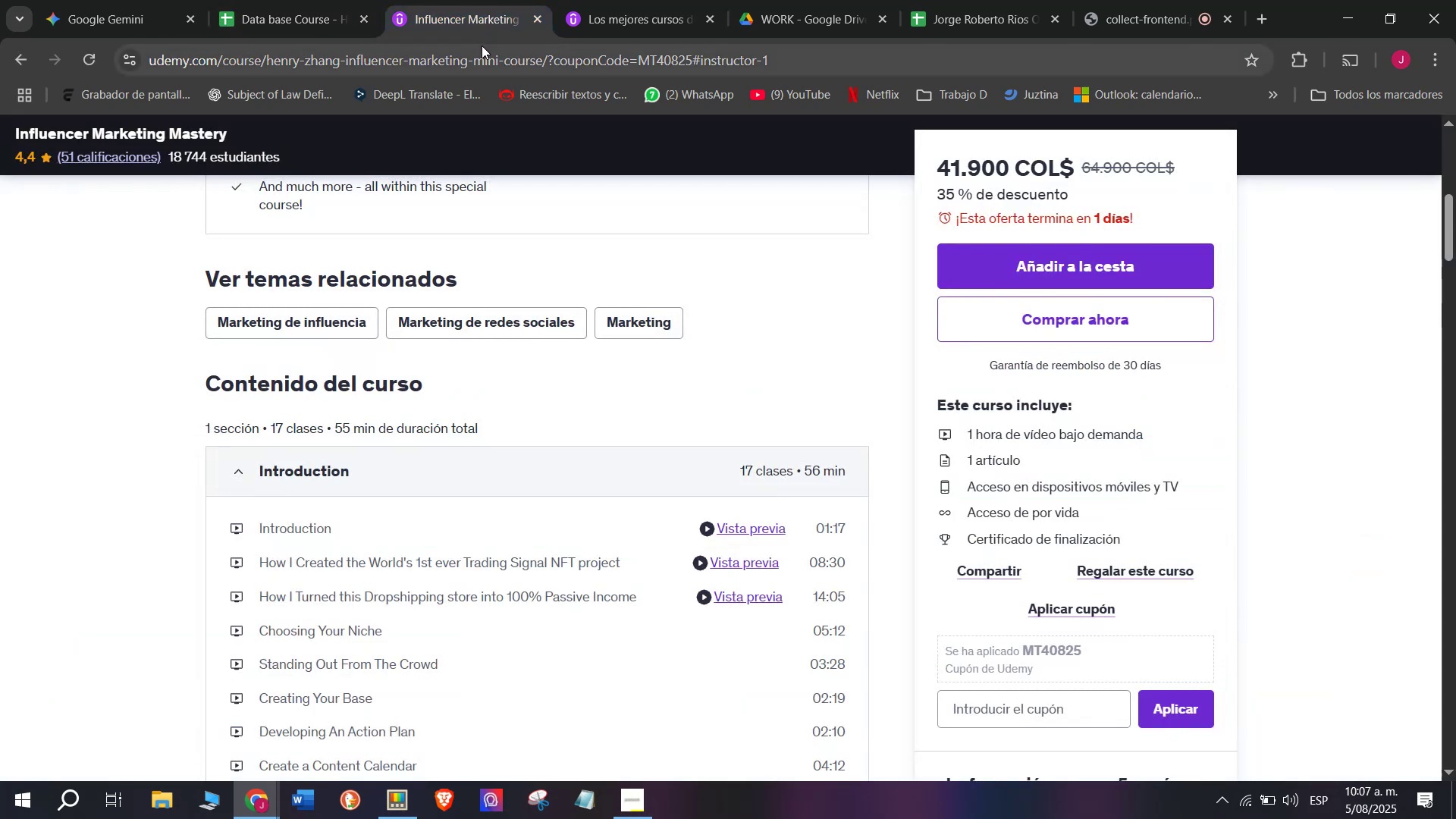 
triple_click([482, 46])
 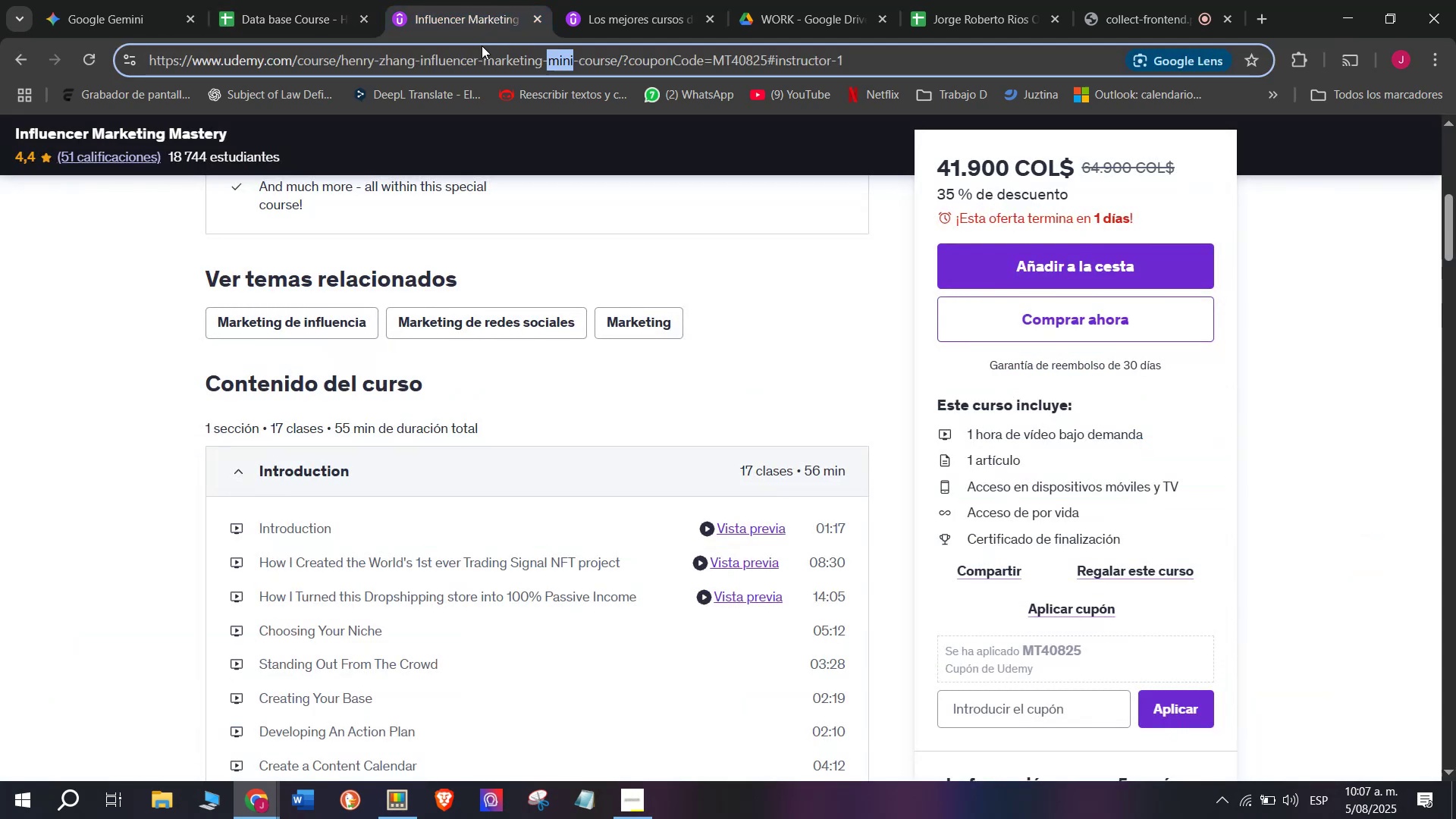 
triple_click([482, 46])
 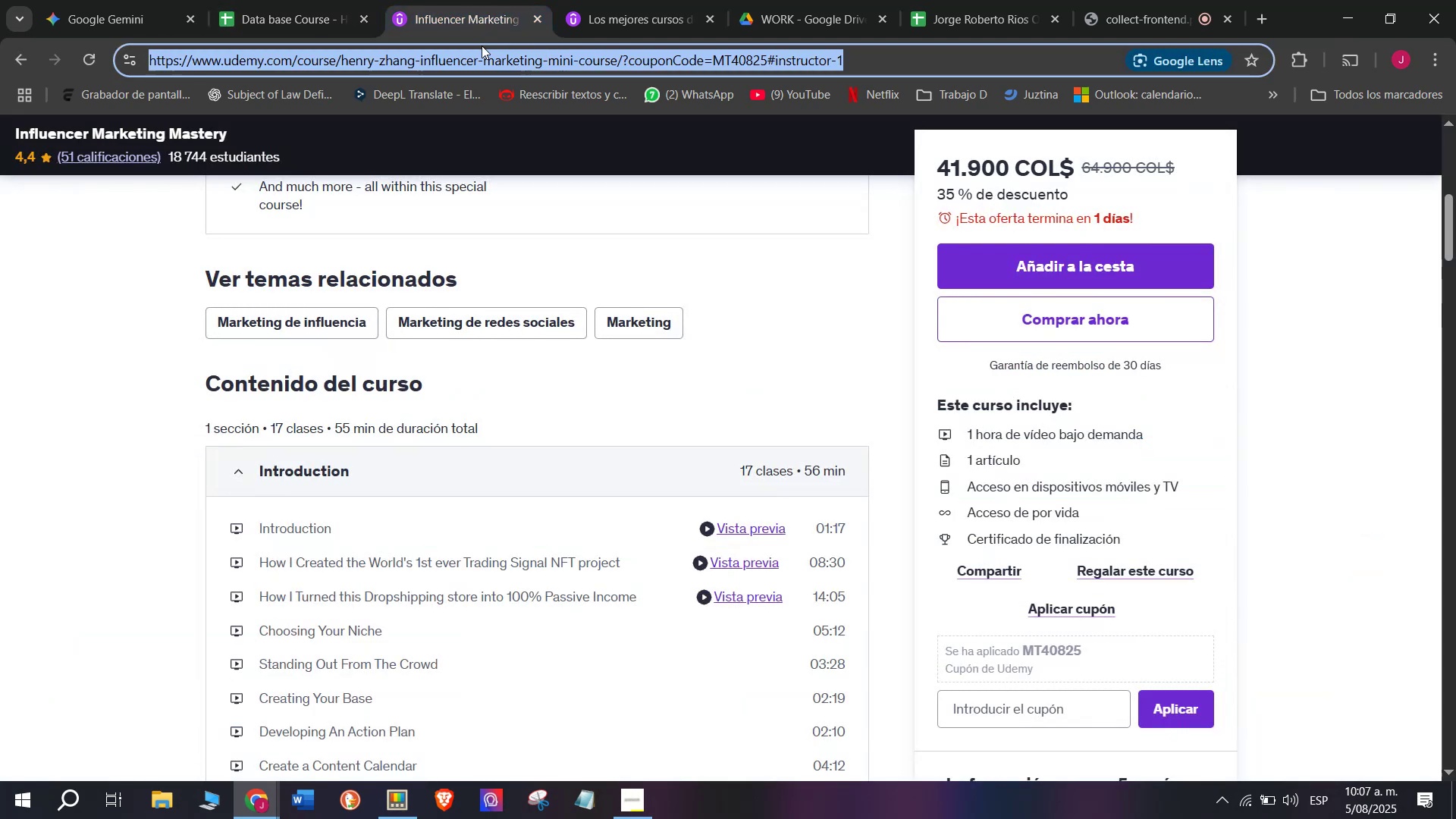 
triple_click([482, 46])
 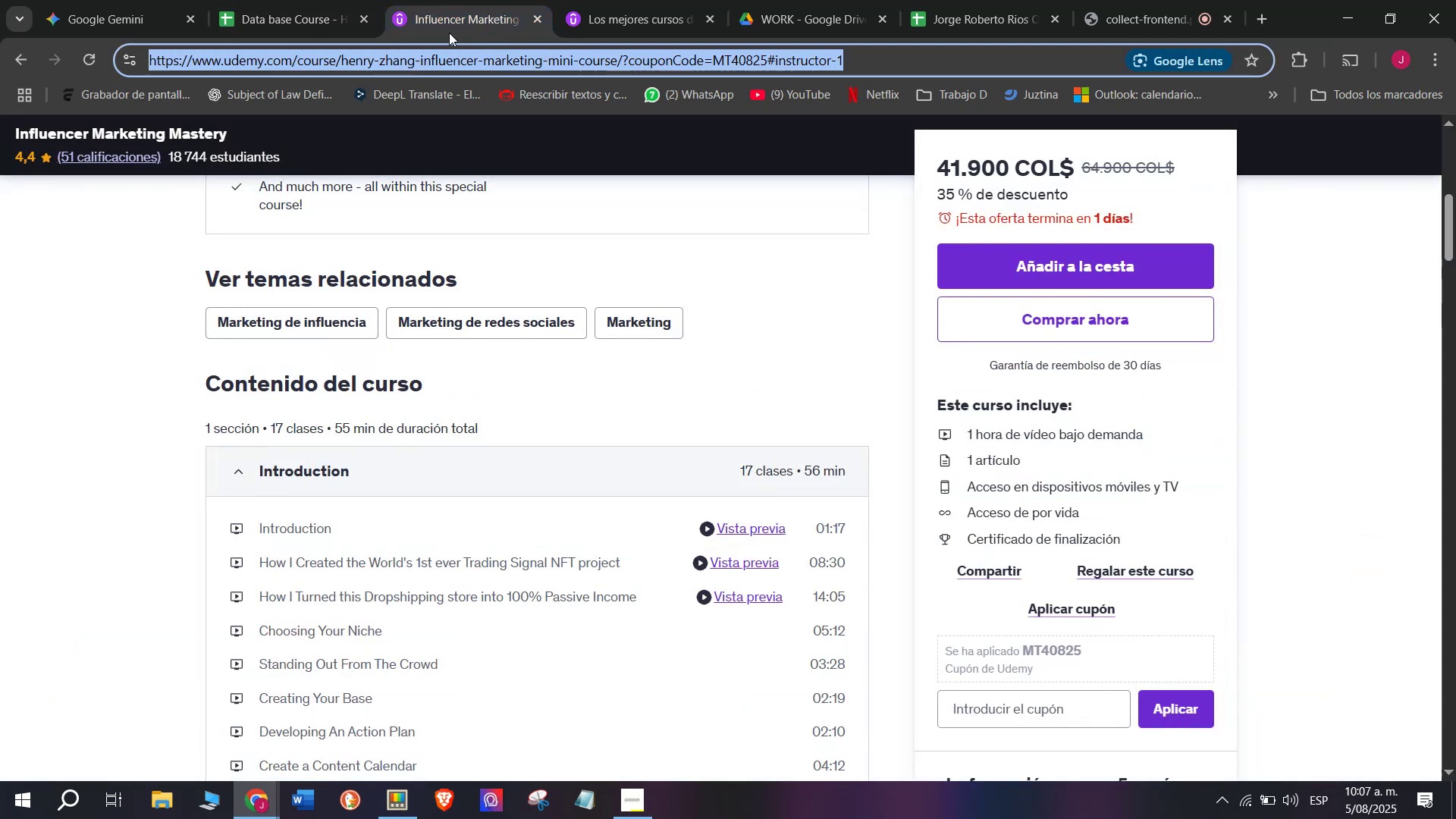 
key(Break)
 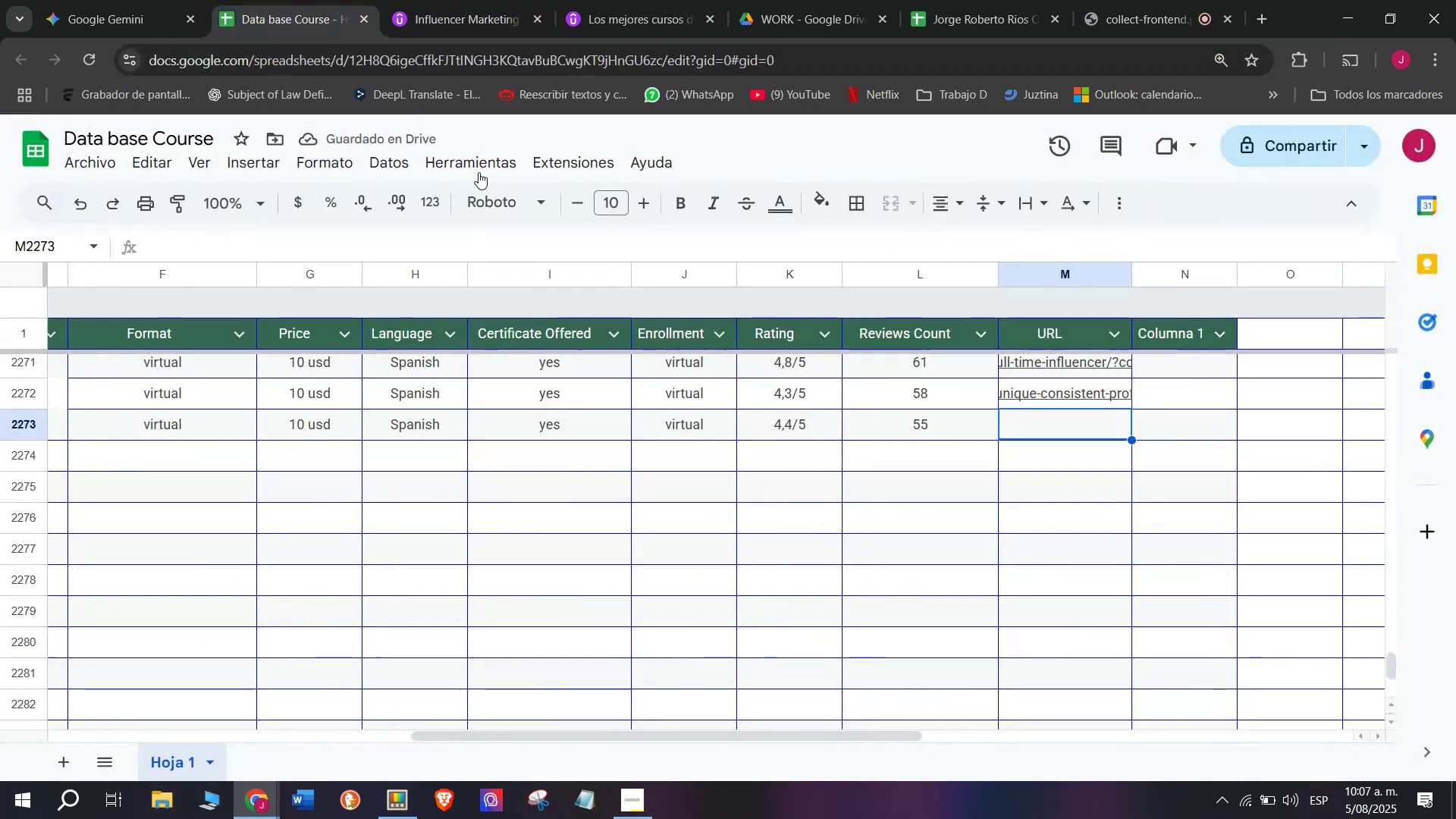 
key(Control+ControlLeft)
 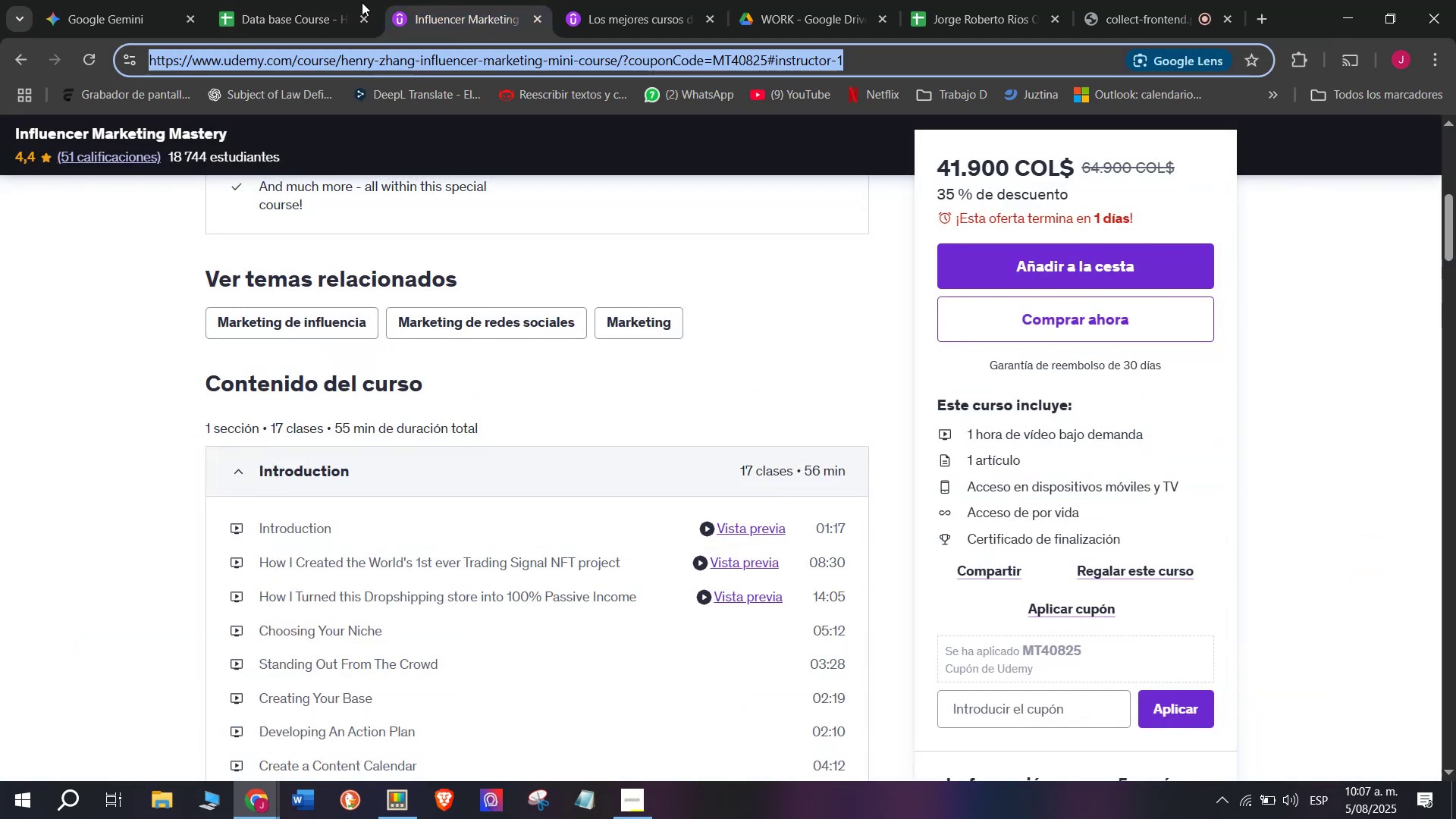 
key(Control+C)
 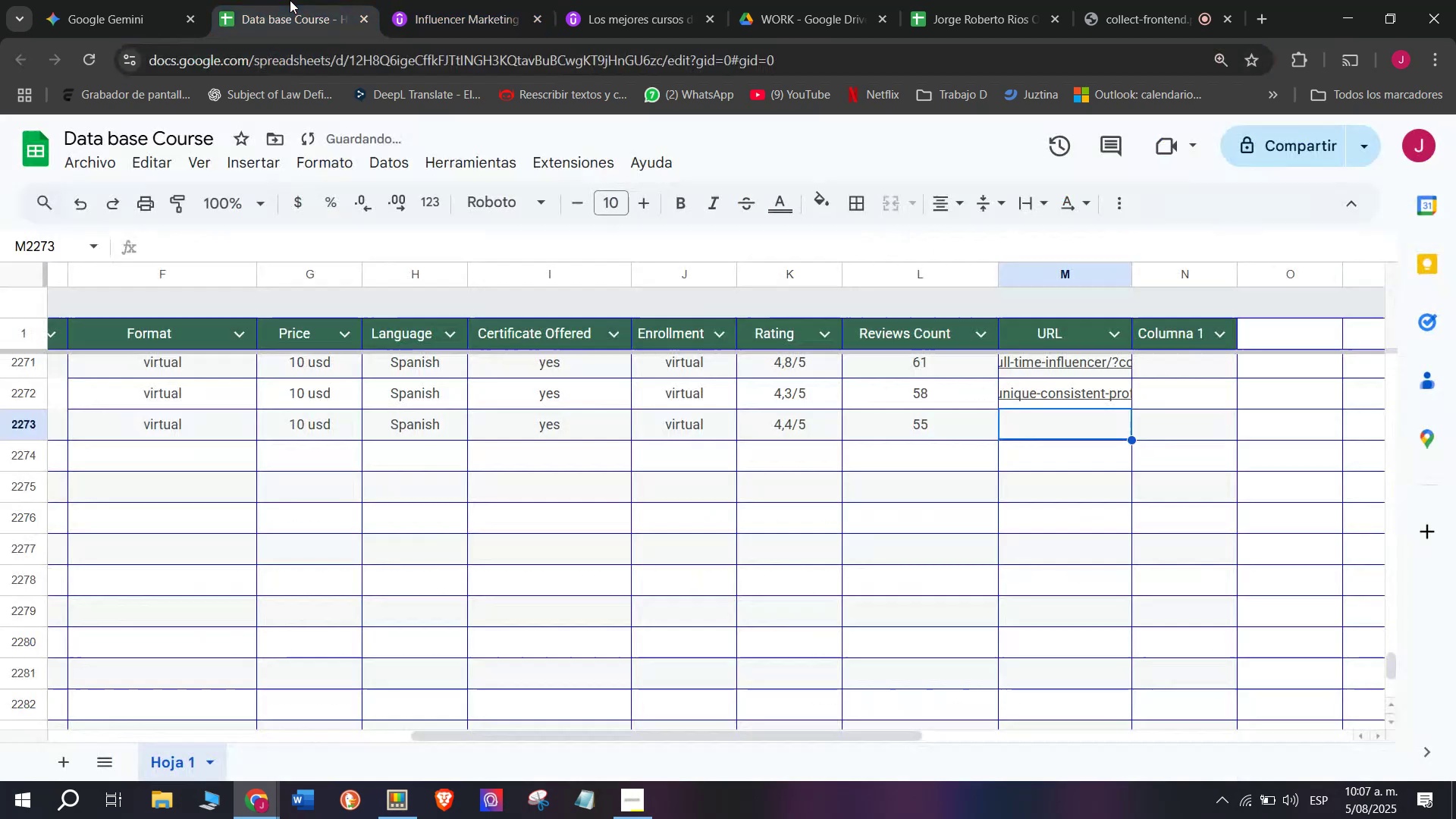 
triple_click([290, 0])
 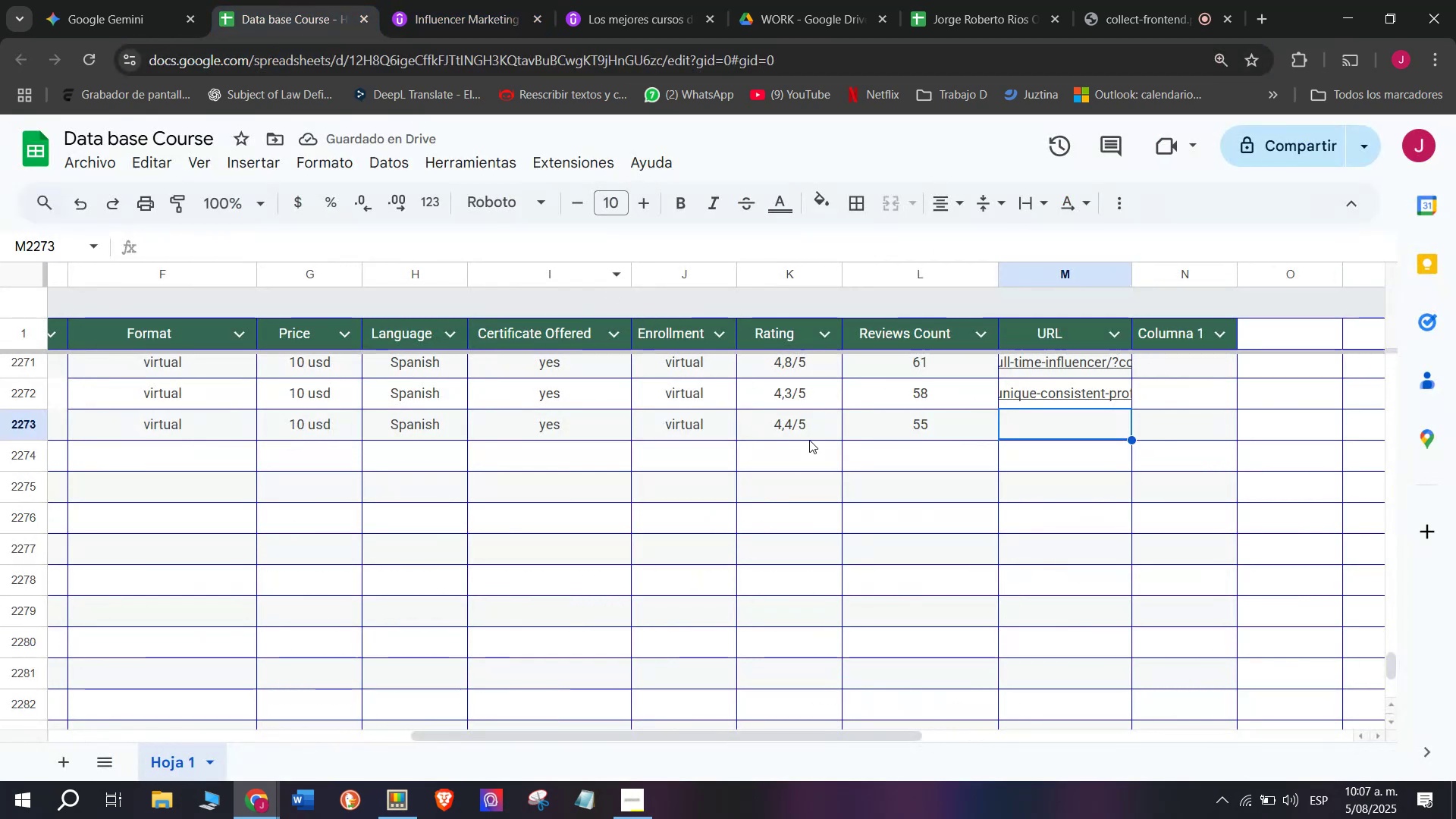 
key(Control+ControlLeft)
 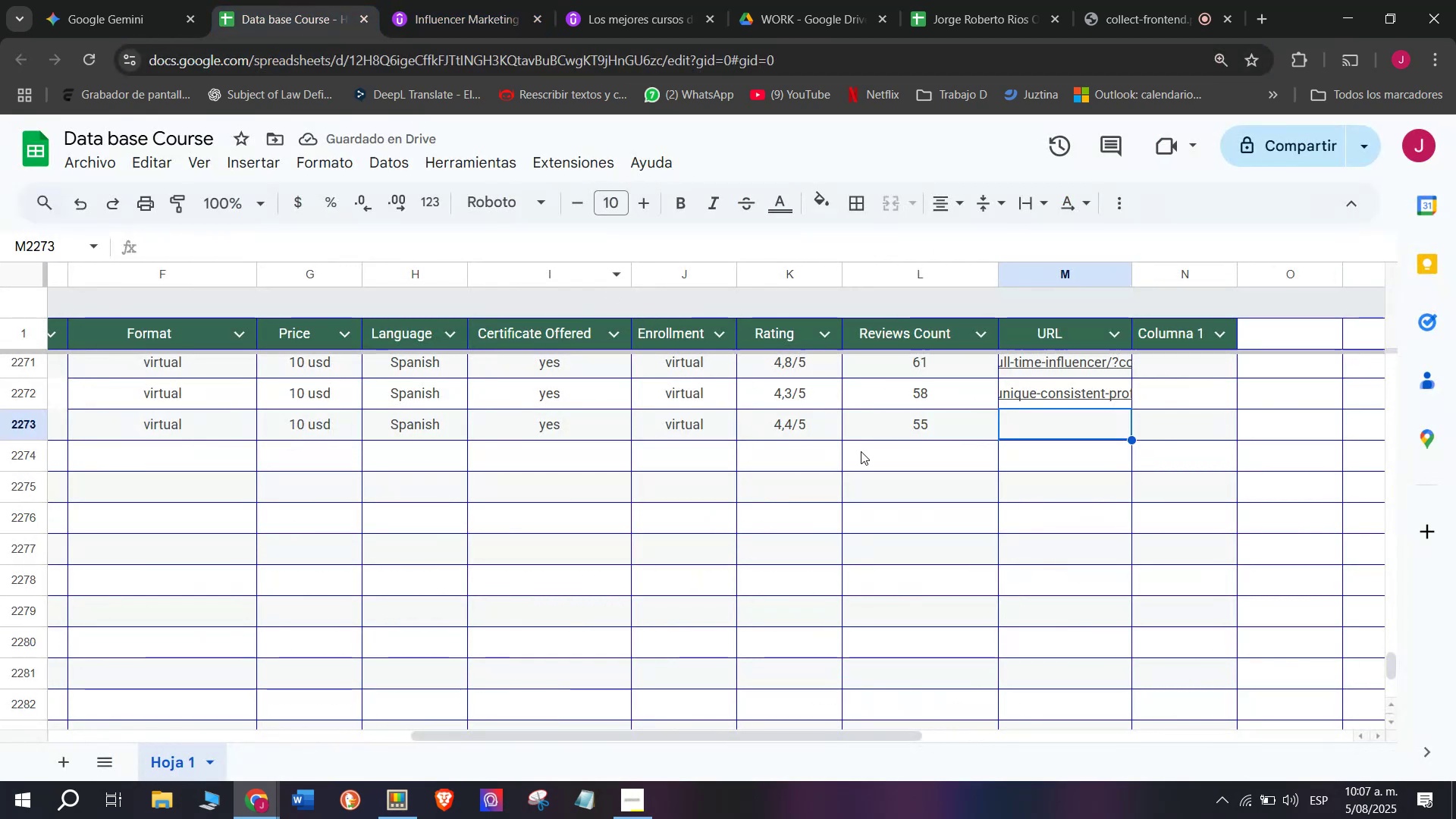 
key(Z)
 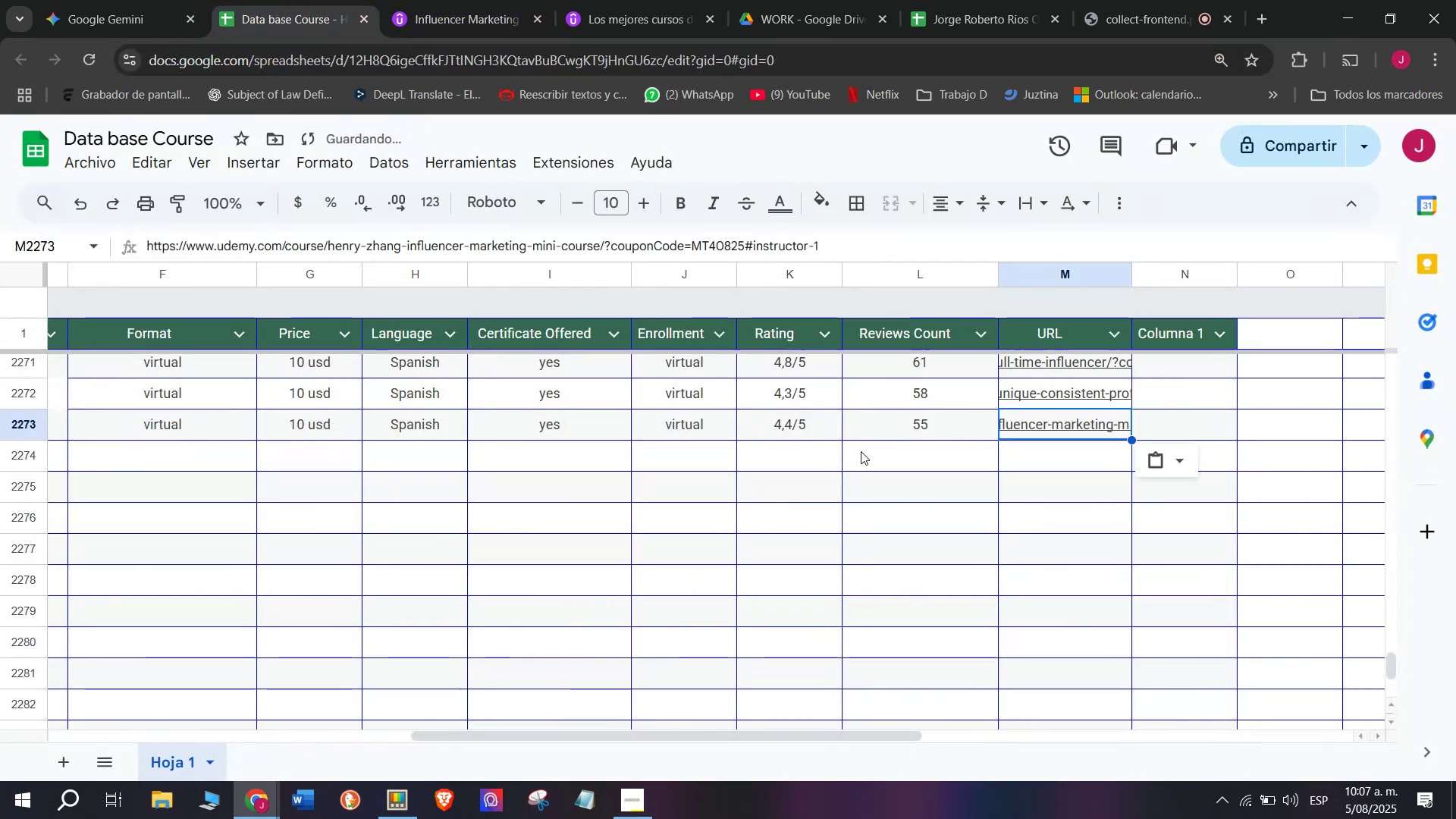 
key(Control+V)
 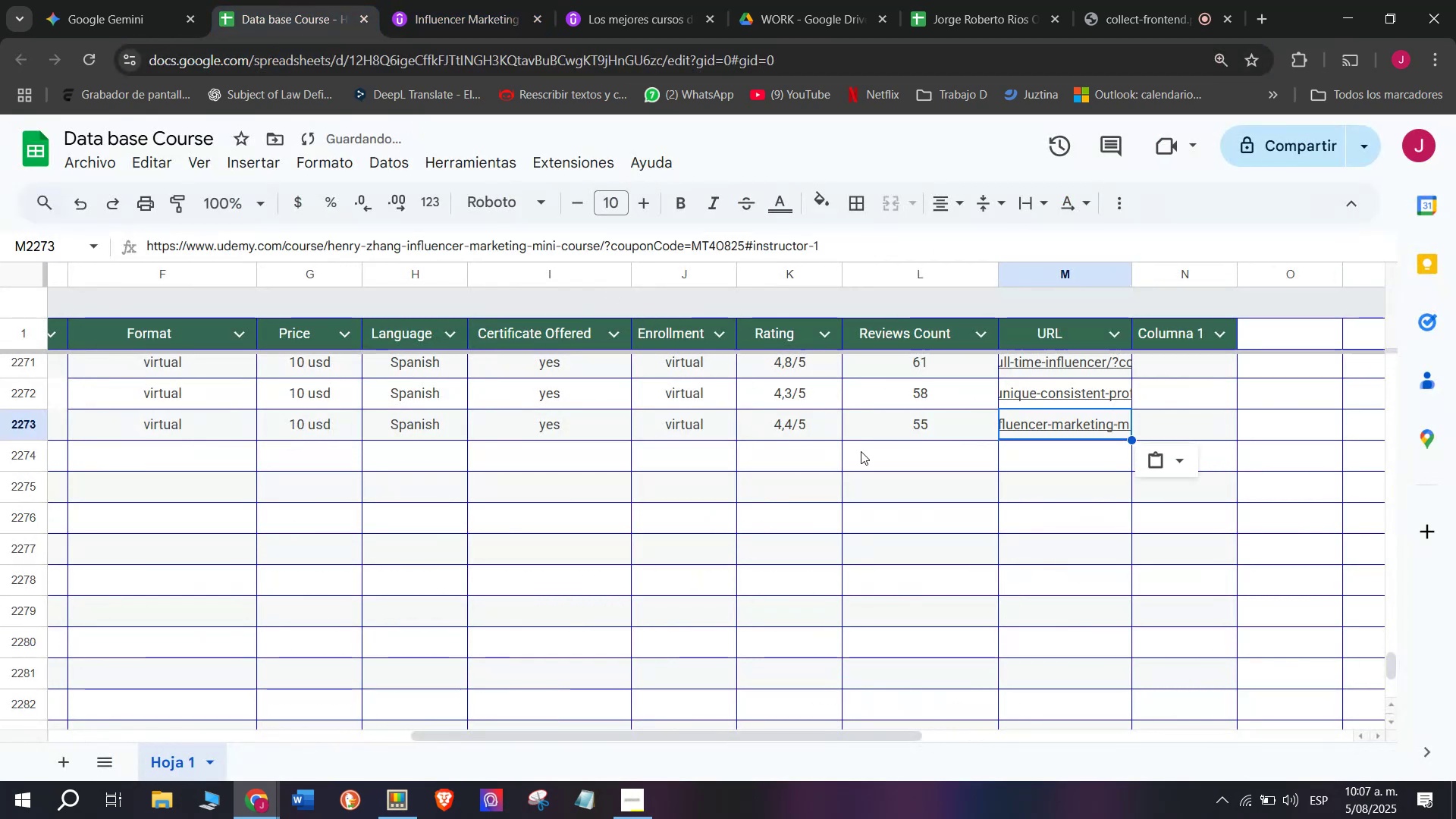 
scroll: coordinate [177, 469], scroll_direction: up, amount: 8.0
 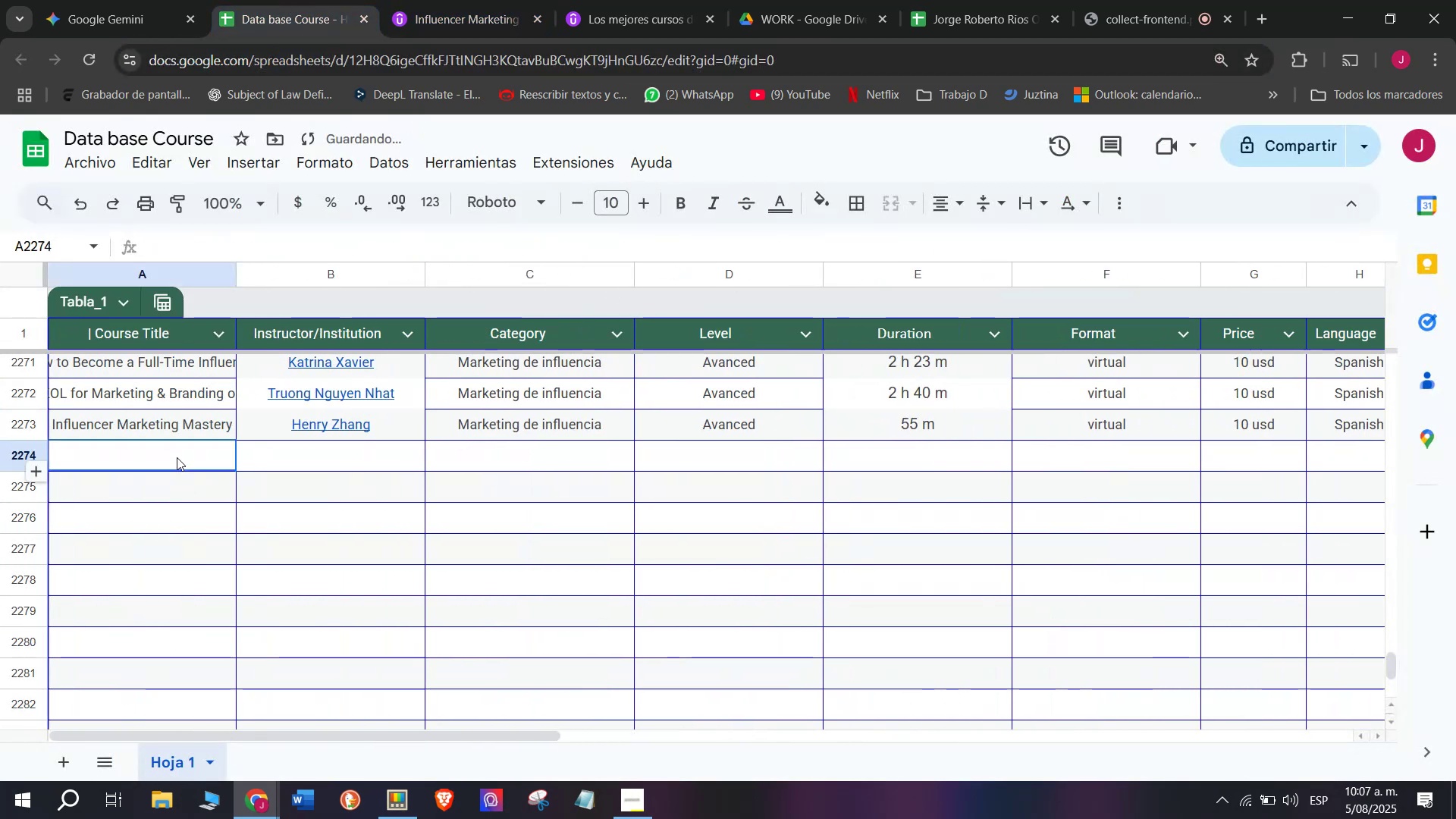 
left_click([177, 457])
 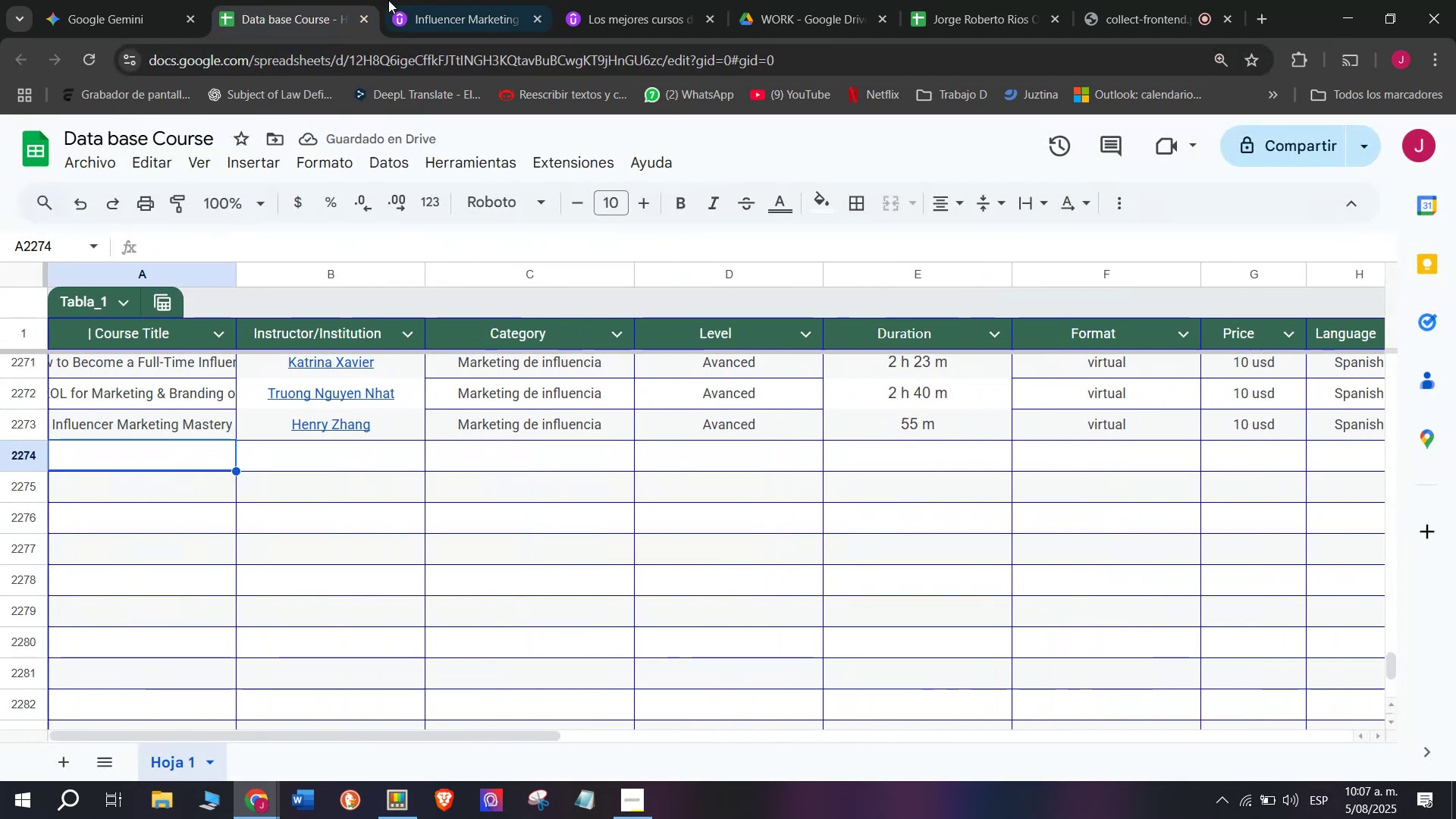 
left_click([405, 0])
 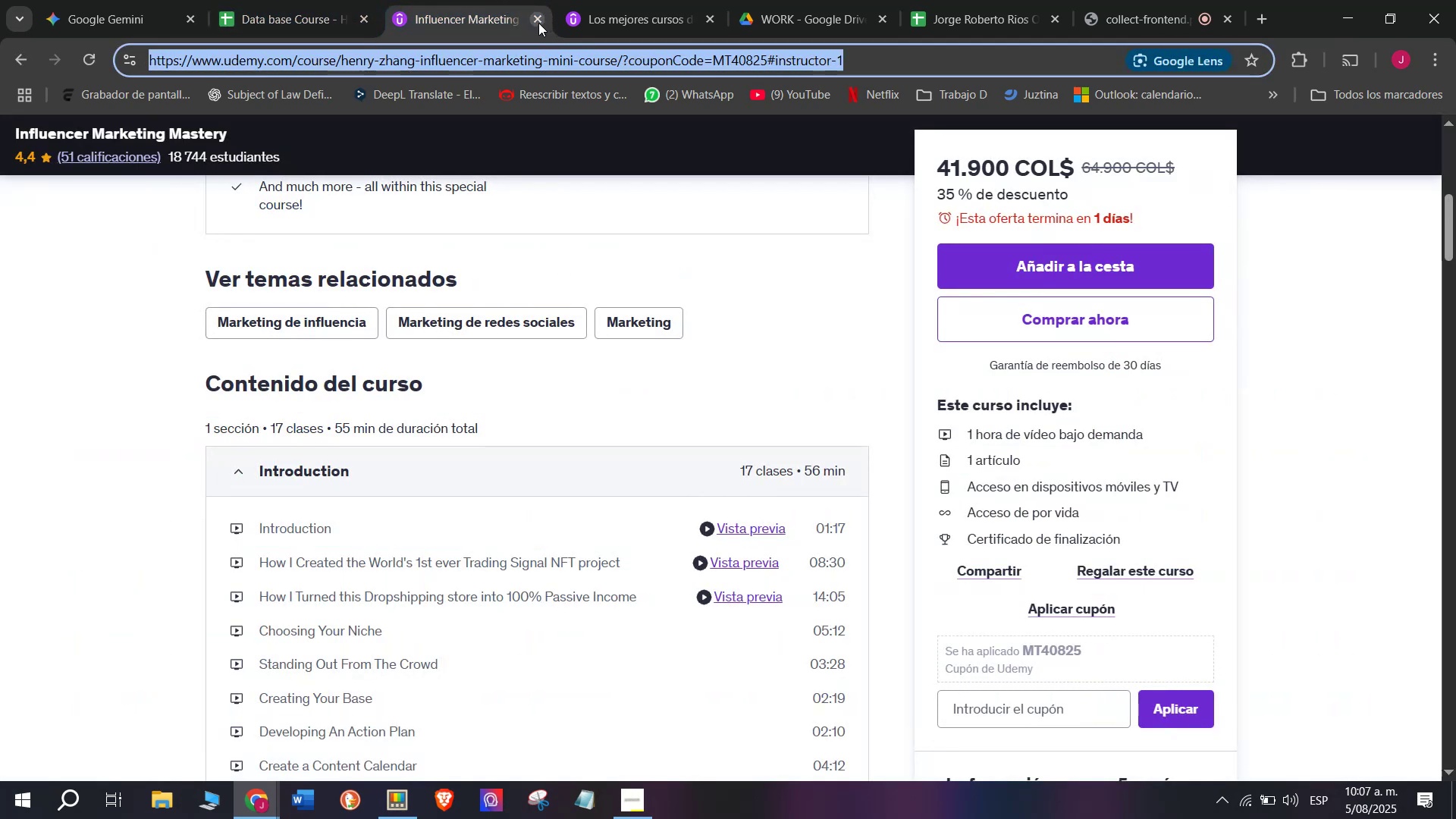 
left_click([538, 23])
 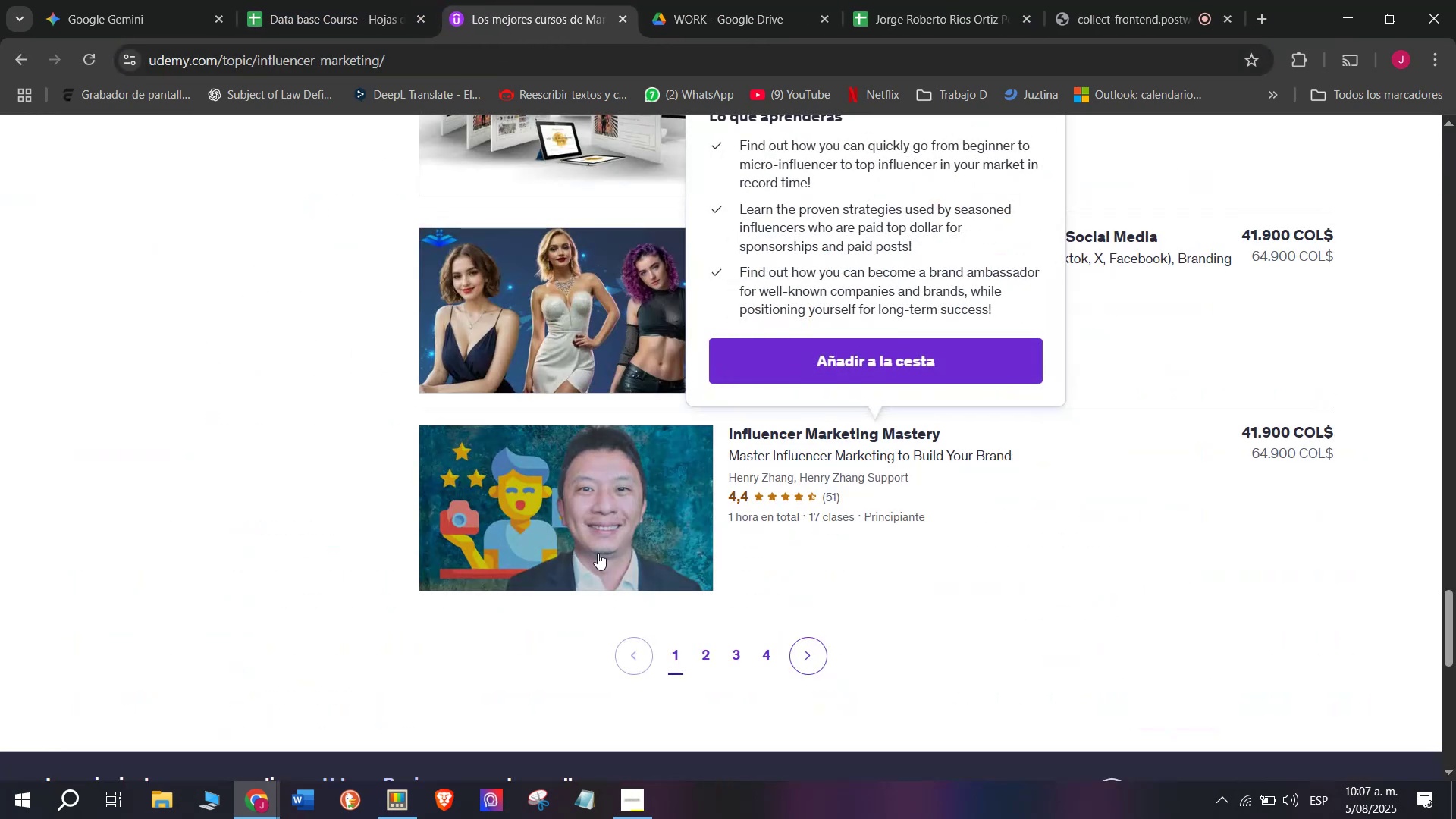 
scroll: coordinate [613, 572], scroll_direction: down, amount: 1.0
 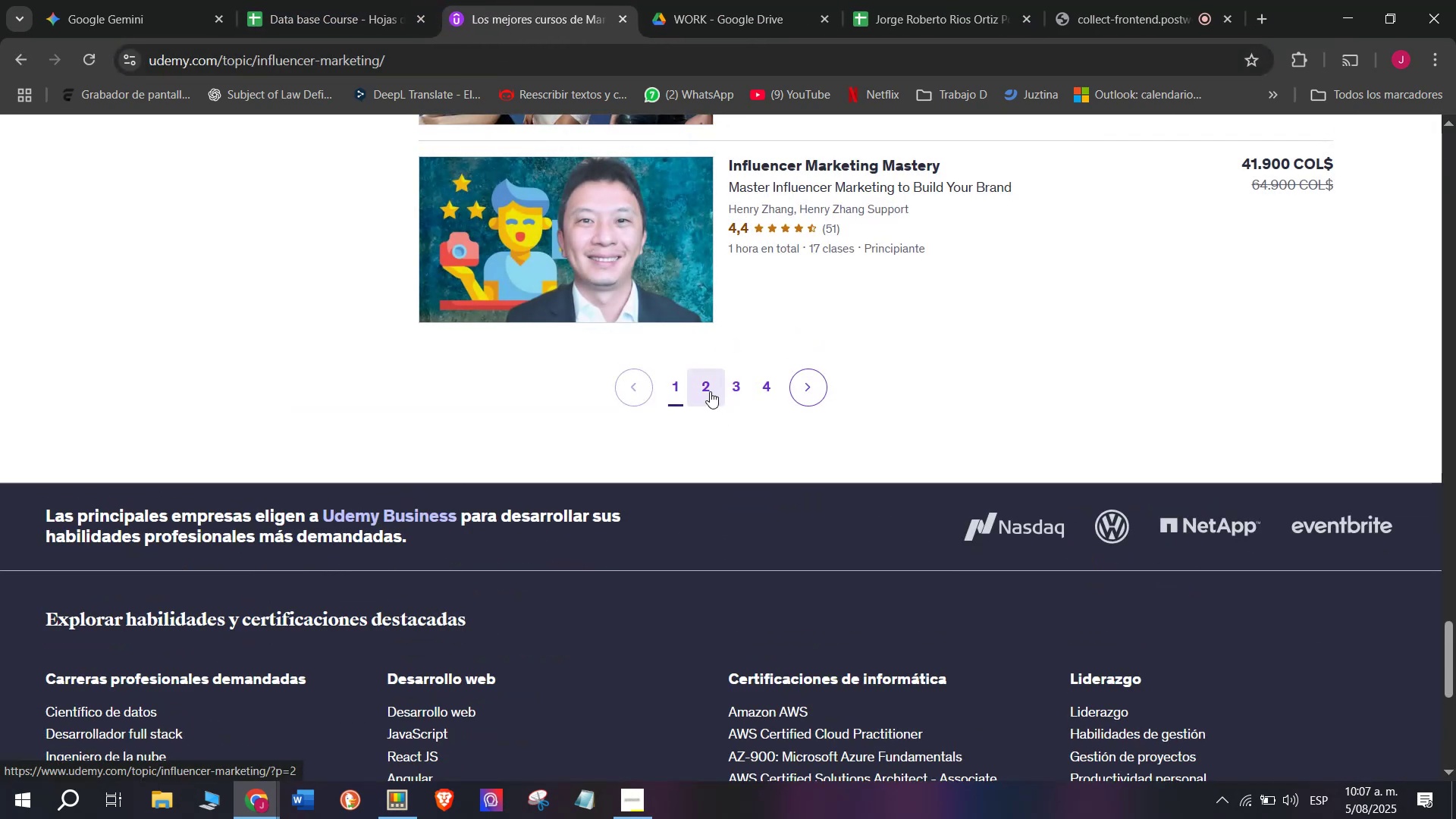 
left_click([710, 390])
 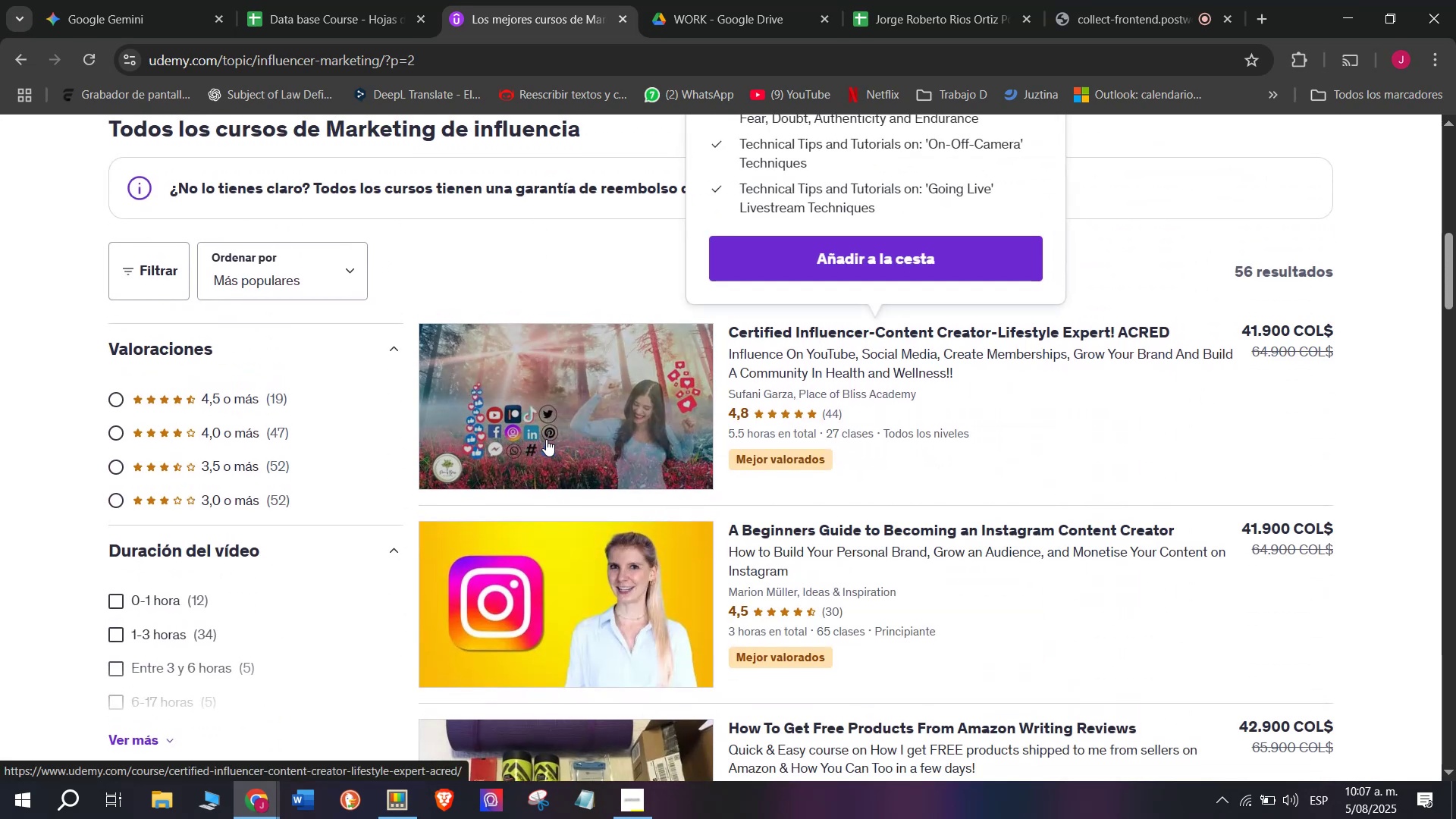 
scroll: coordinate [586, 483], scroll_direction: down, amount: 3.0
 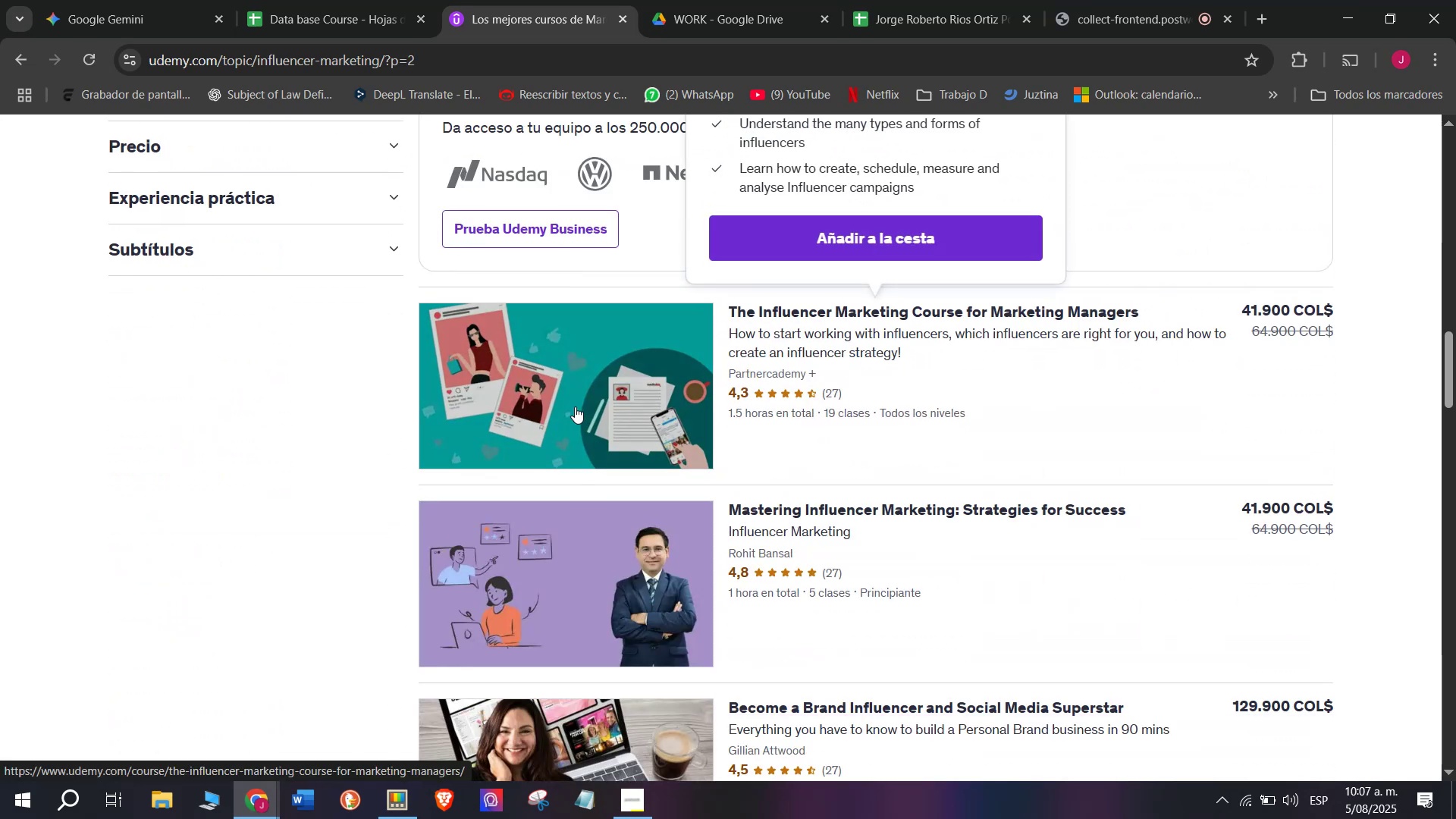 
hold_key(key=ControlLeft, duration=0.37)
left_click([573, 396])
 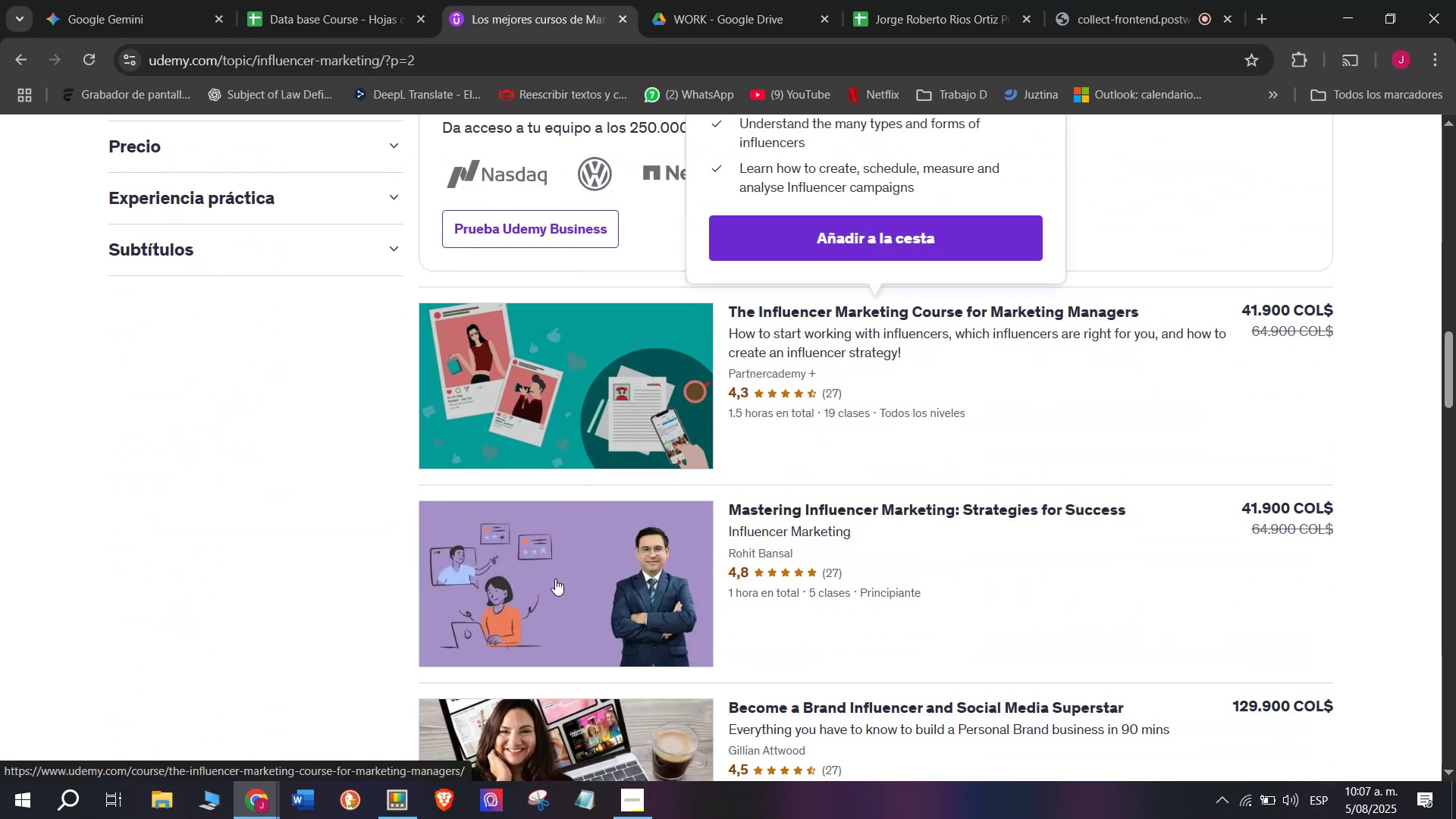 
hold_key(key=ControlLeft, duration=0.43)
left_click([555, 579])
 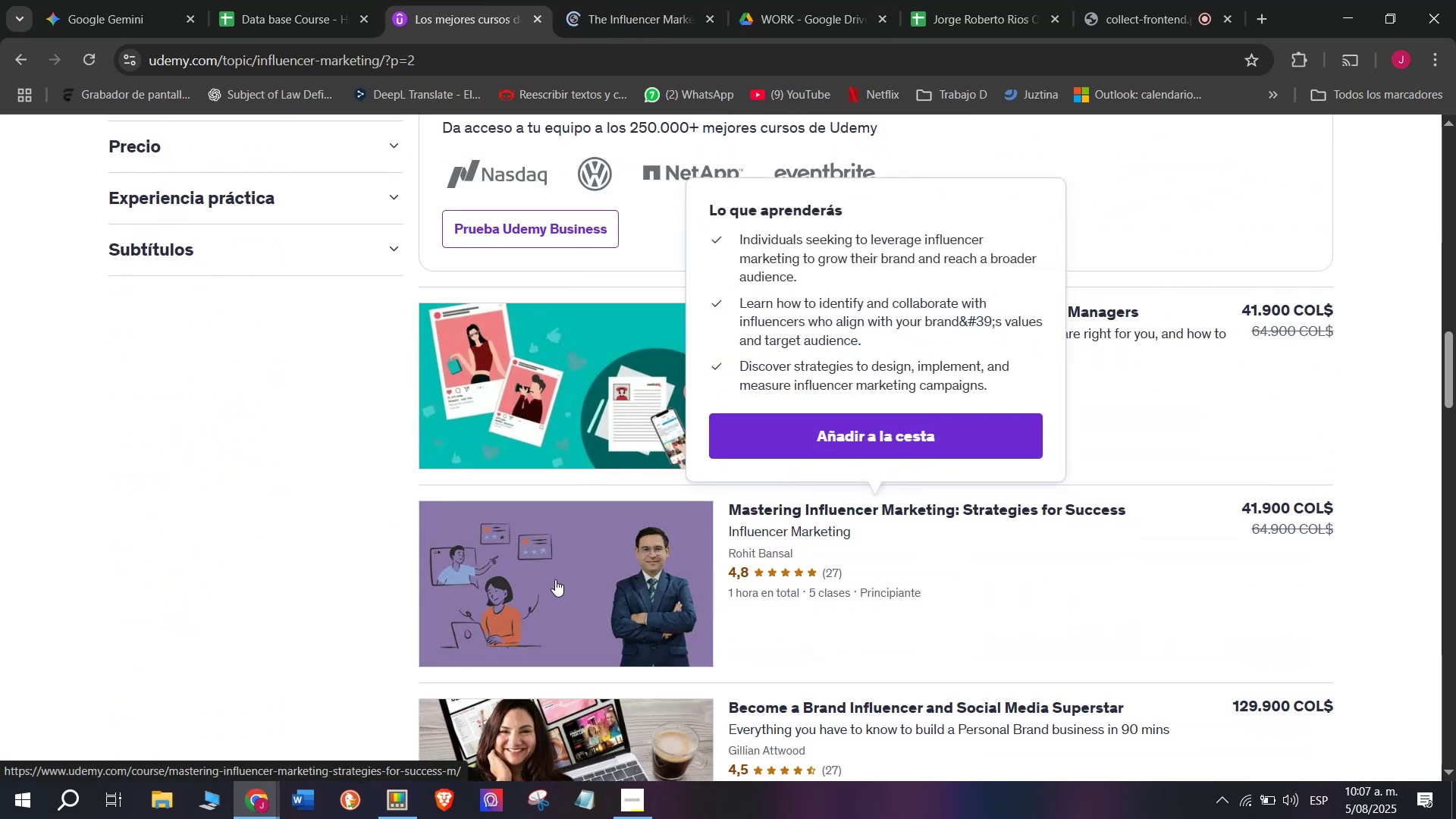 
scroll: coordinate [555, 579], scroll_direction: down, amount: 1.0
 